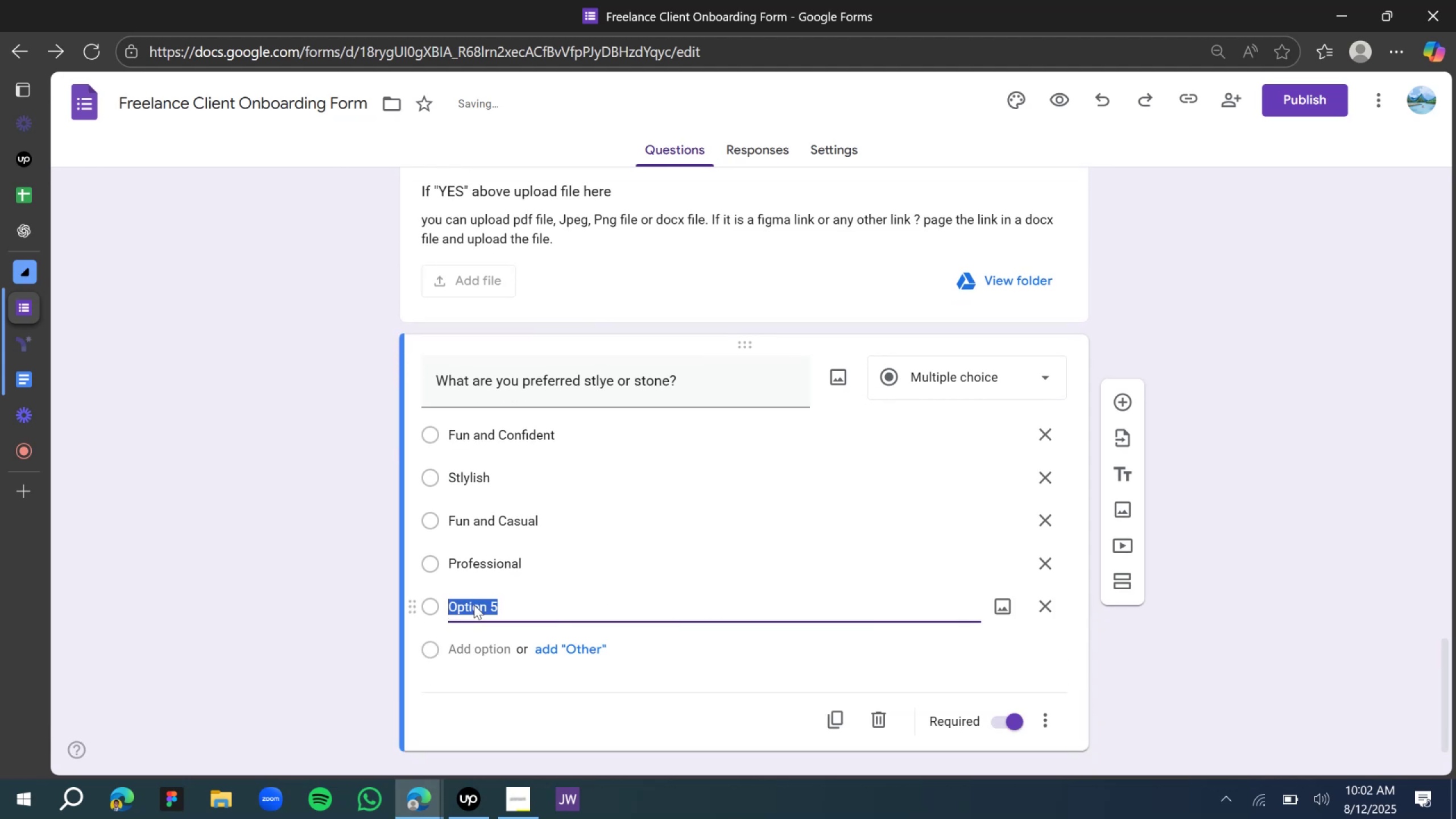 
wait(6.2)
 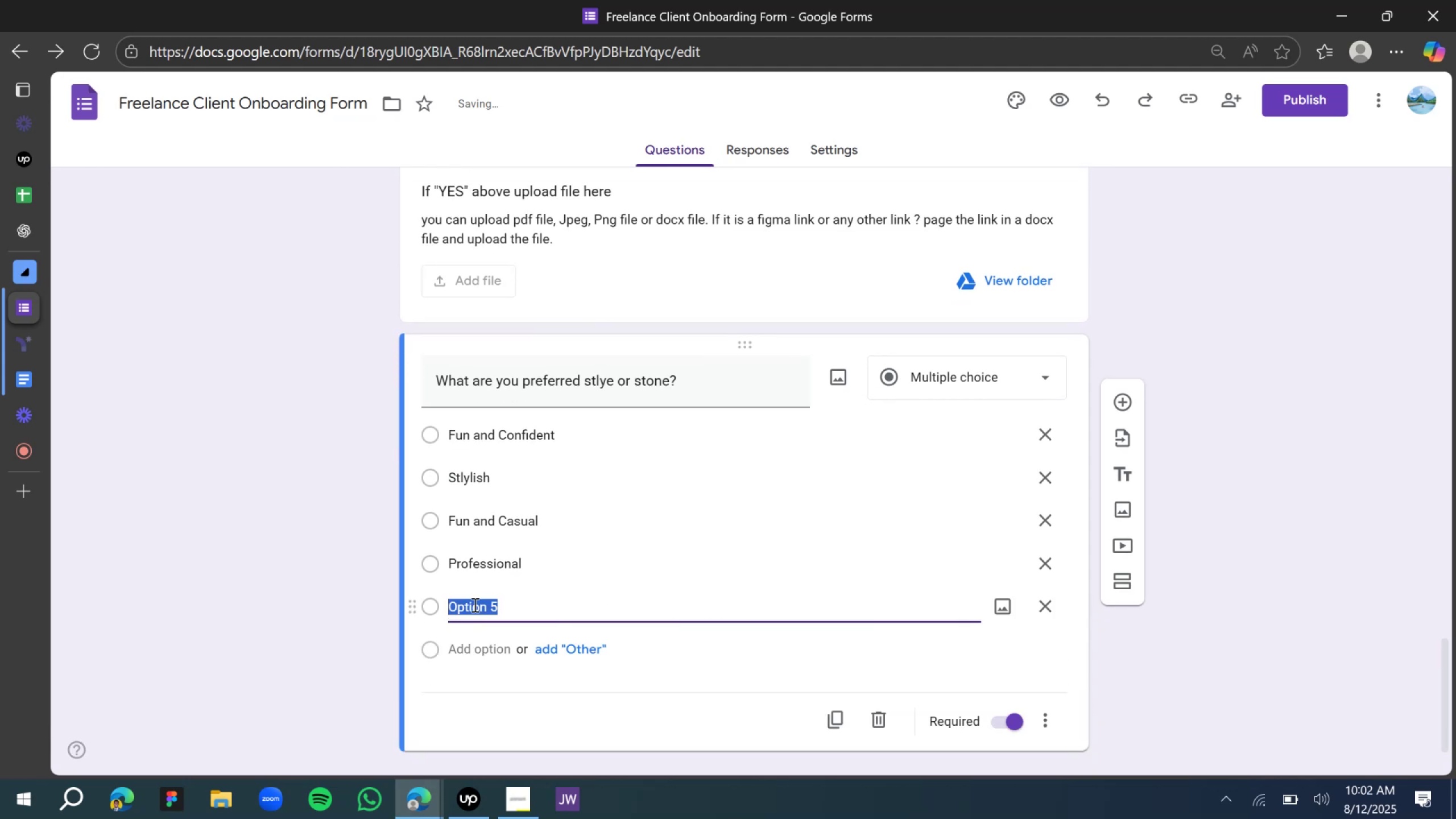 
hold_key(key=ShiftLeft, duration=1.51)
 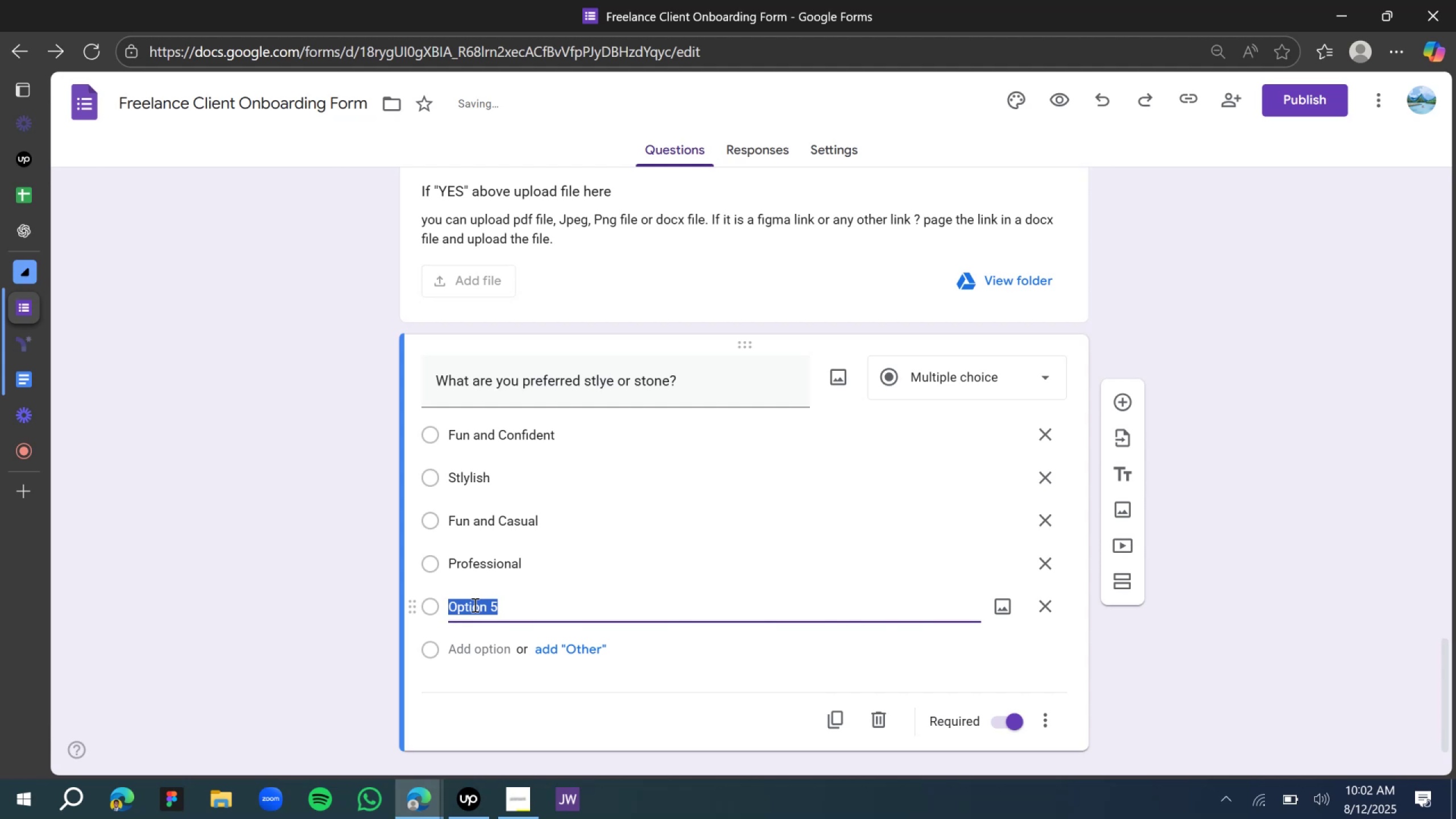 
hold_key(key=ShiftLeft, duration=1.54)
 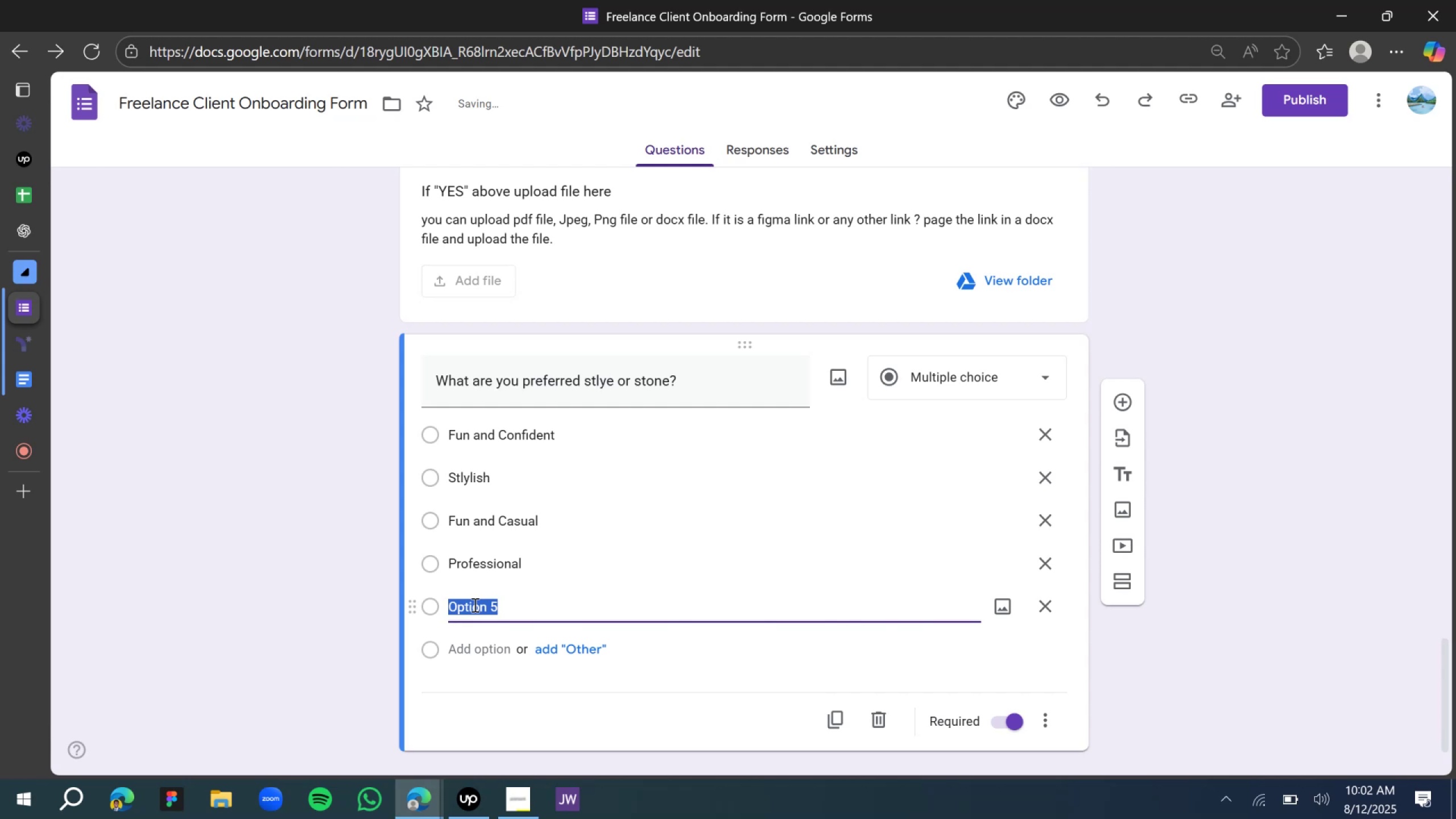 
type(Informal)
 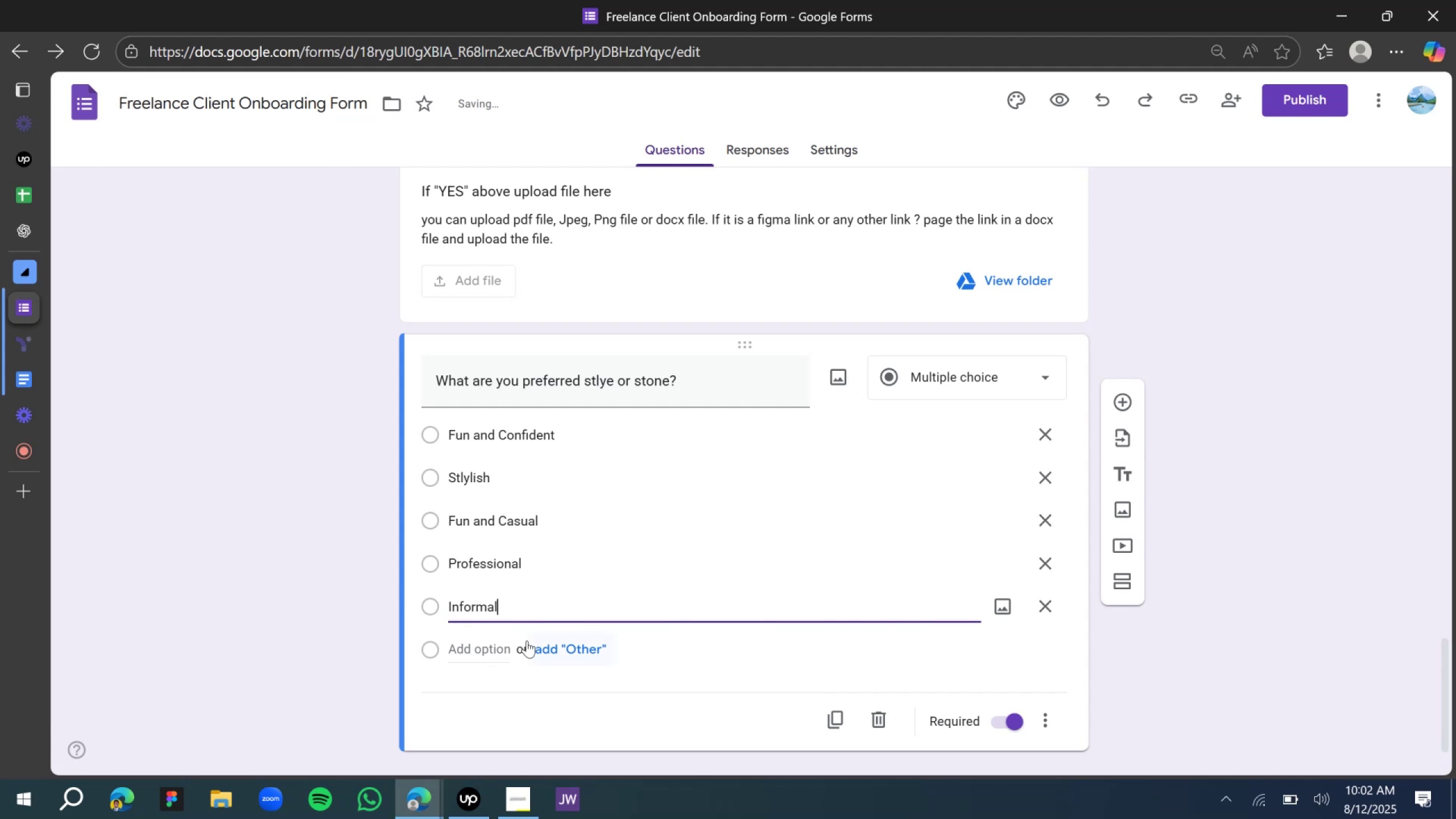 
left_click([499, 648])
 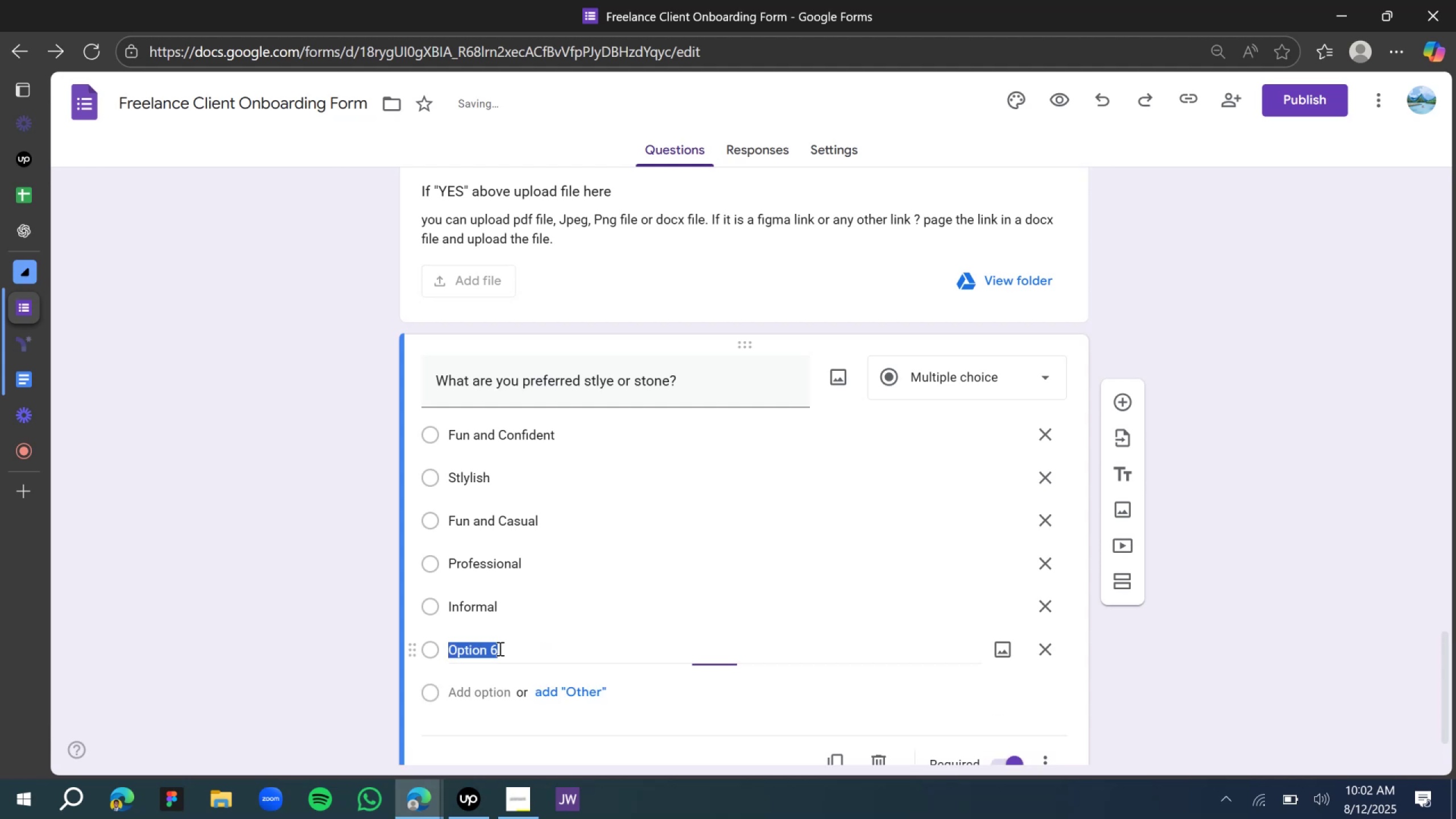 
type(Formal)
 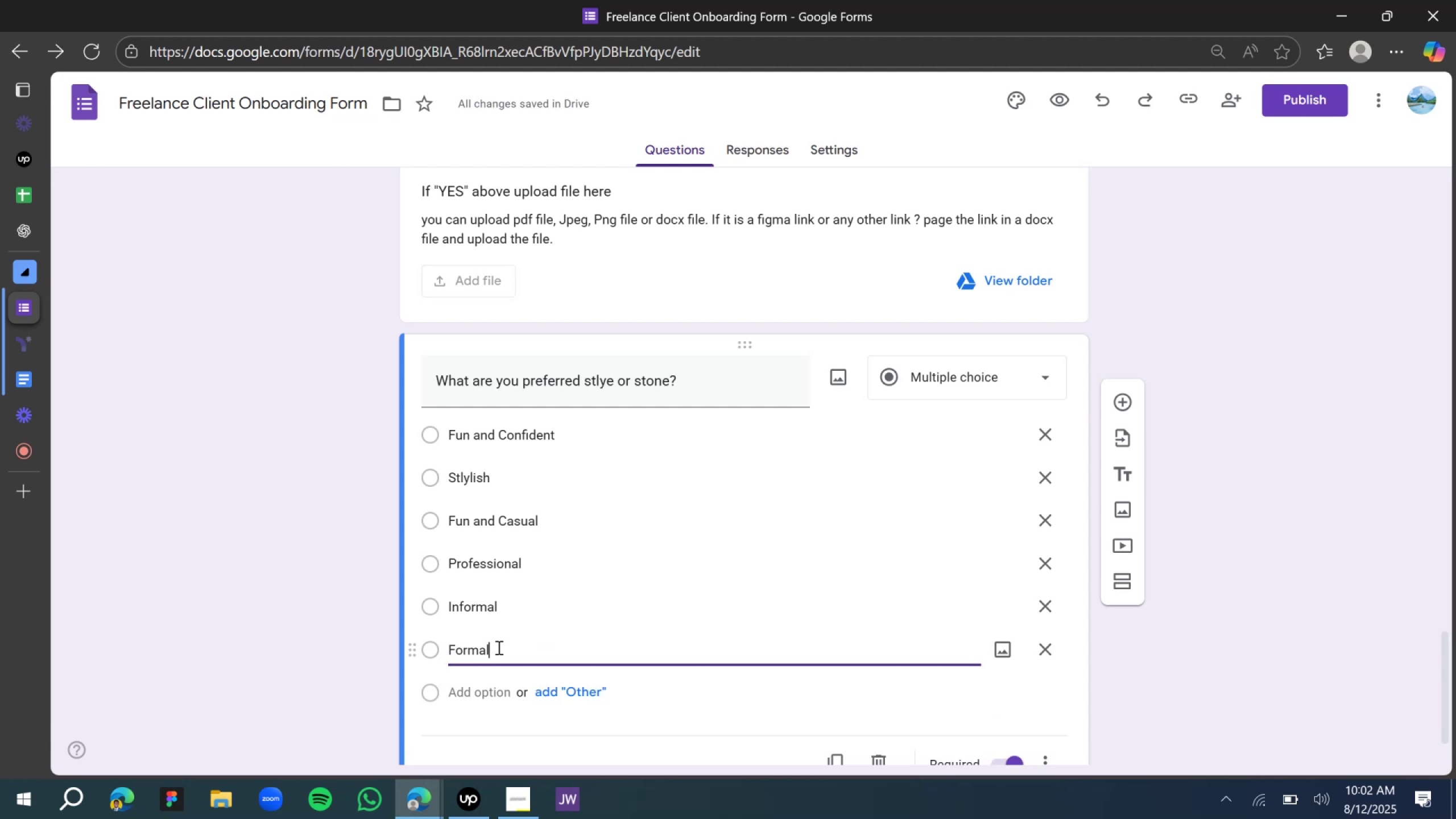 
scroll: coordinate [823, 448], scroll_direction: down, amount: 8.0
 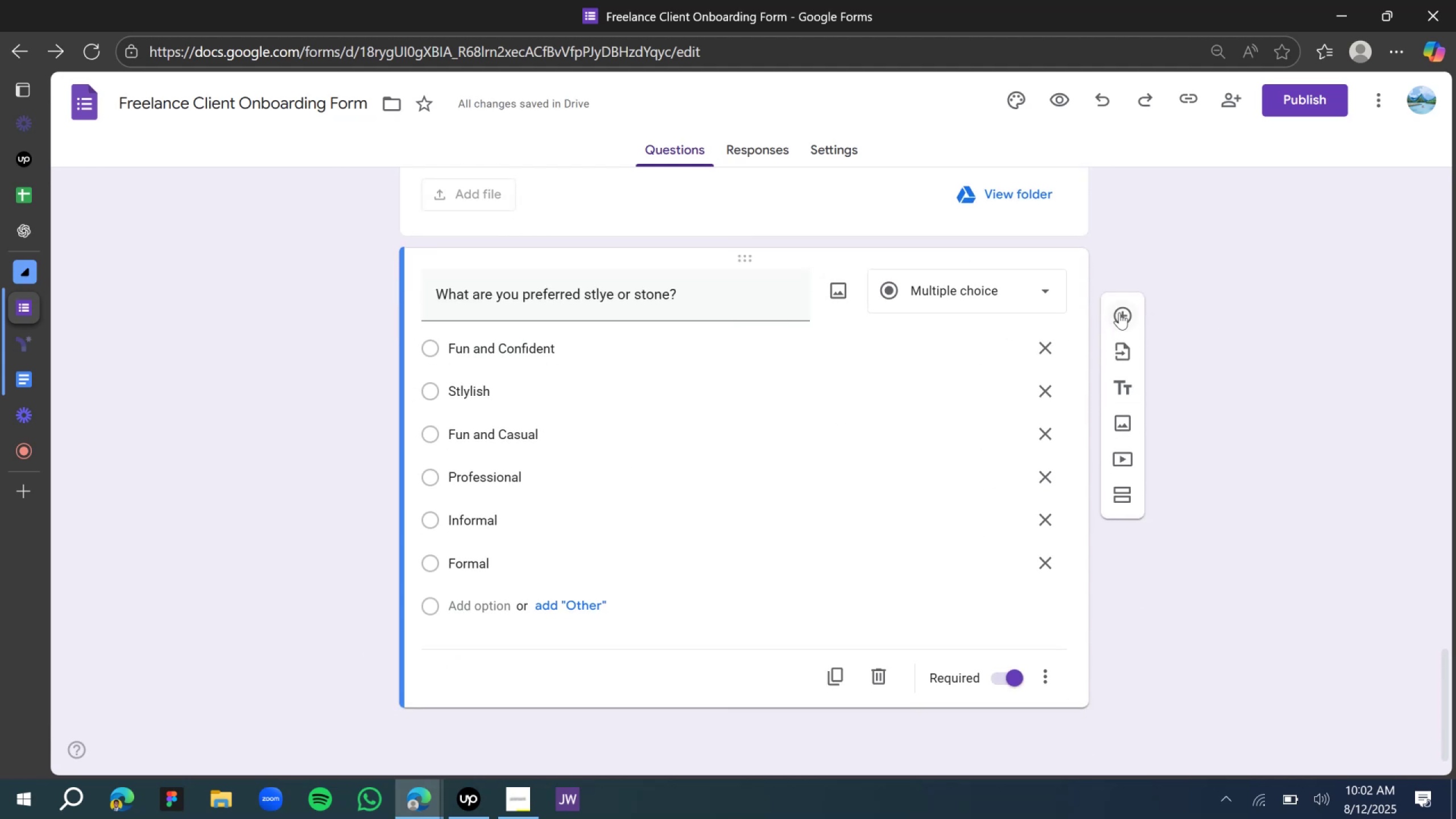 
left_click([1119, 312])
 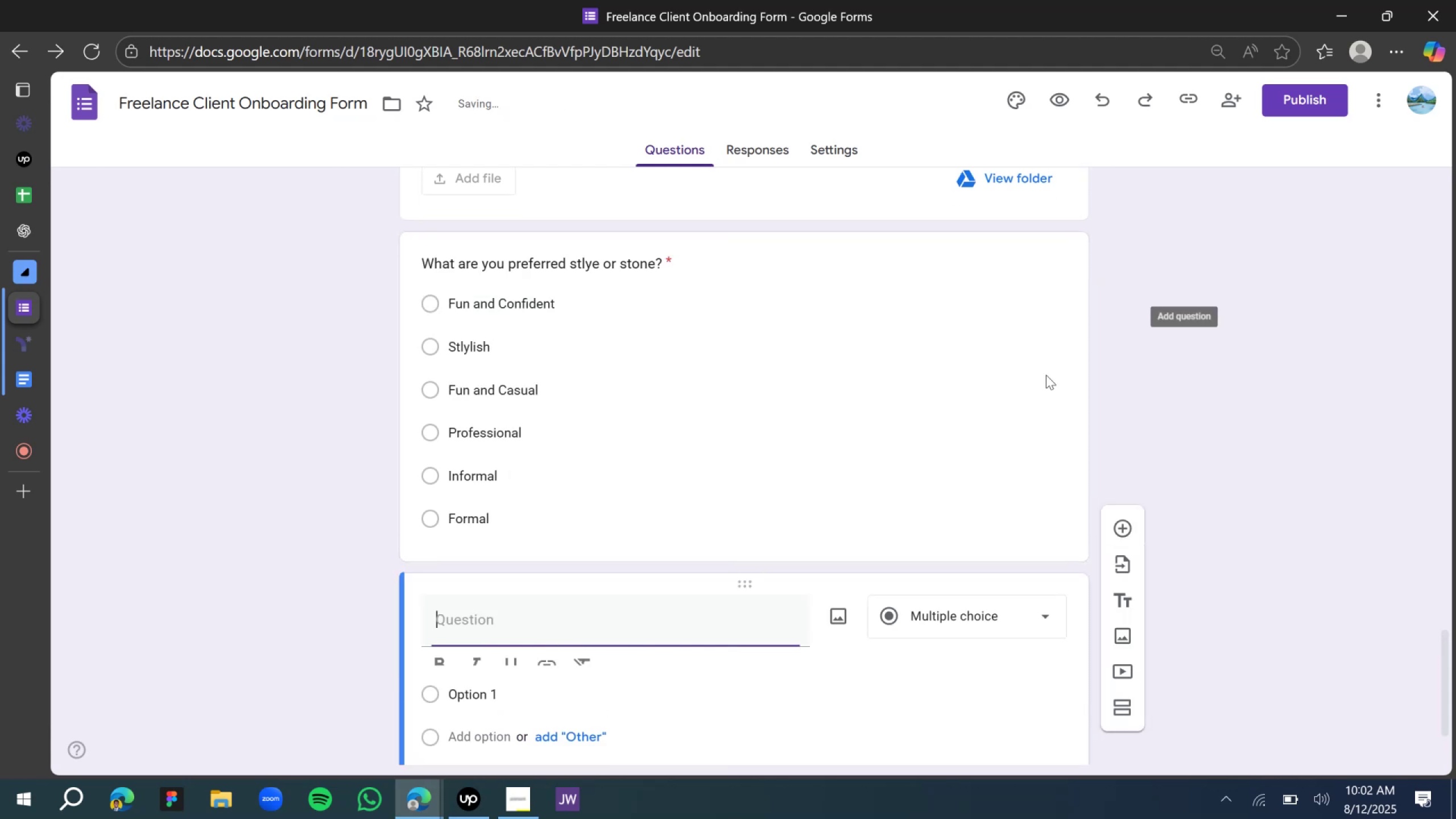 
scroll: coordinate [788, 578], scroll_direction: down, amount: 5.0
 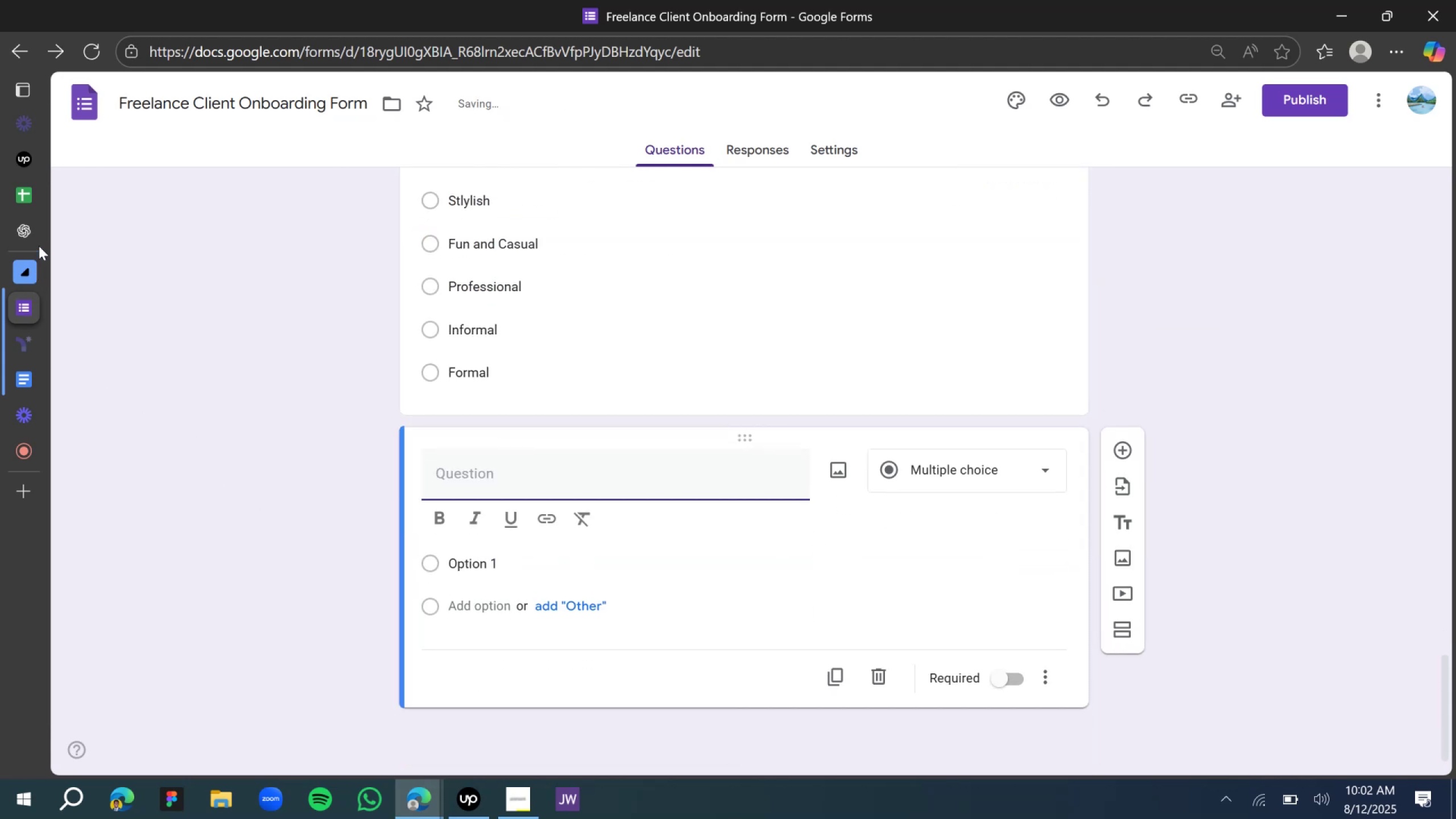 
left_click([46, 239])
 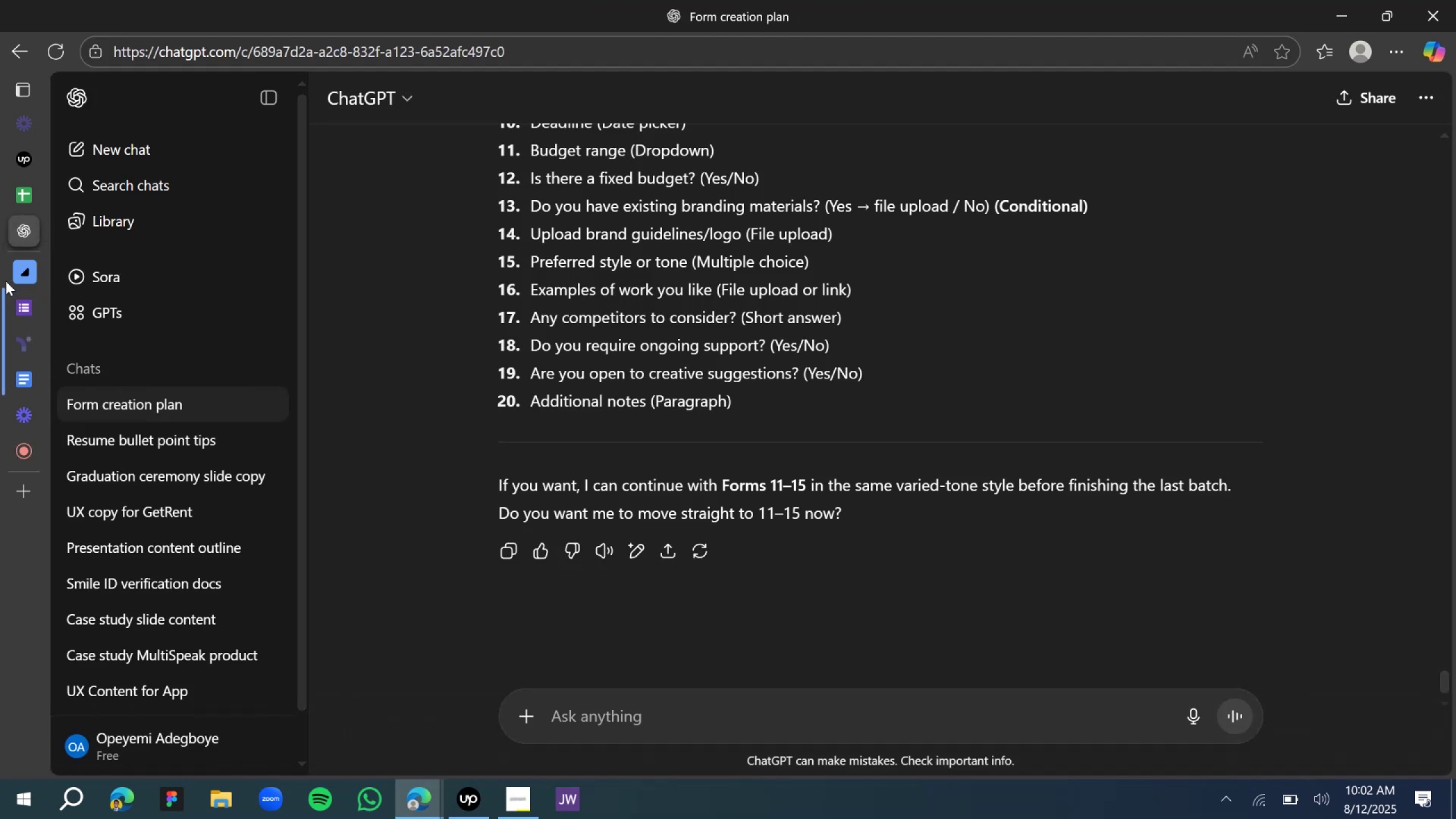 
left_click([92, 302])
 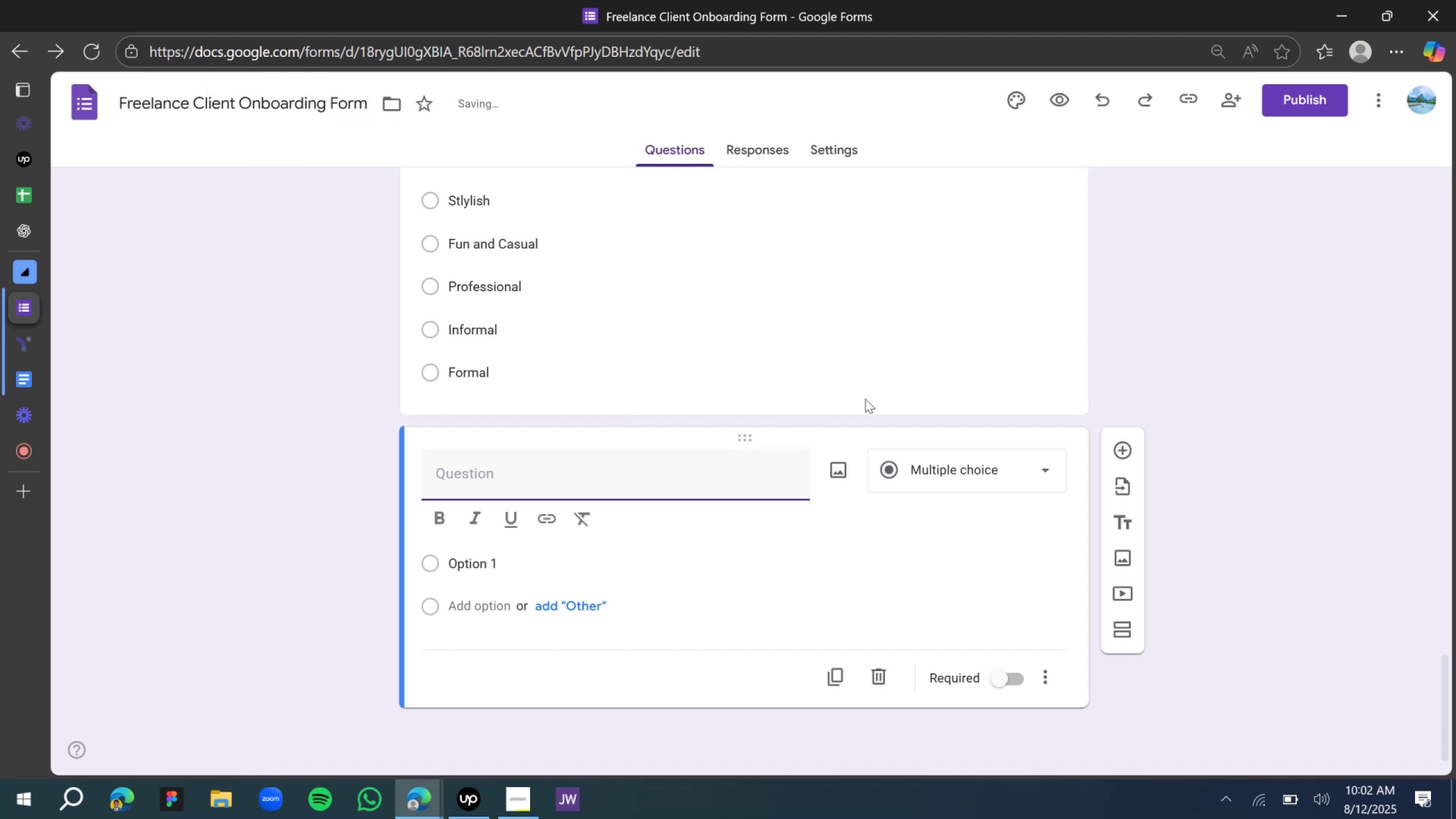 
left_click([970, 382])
 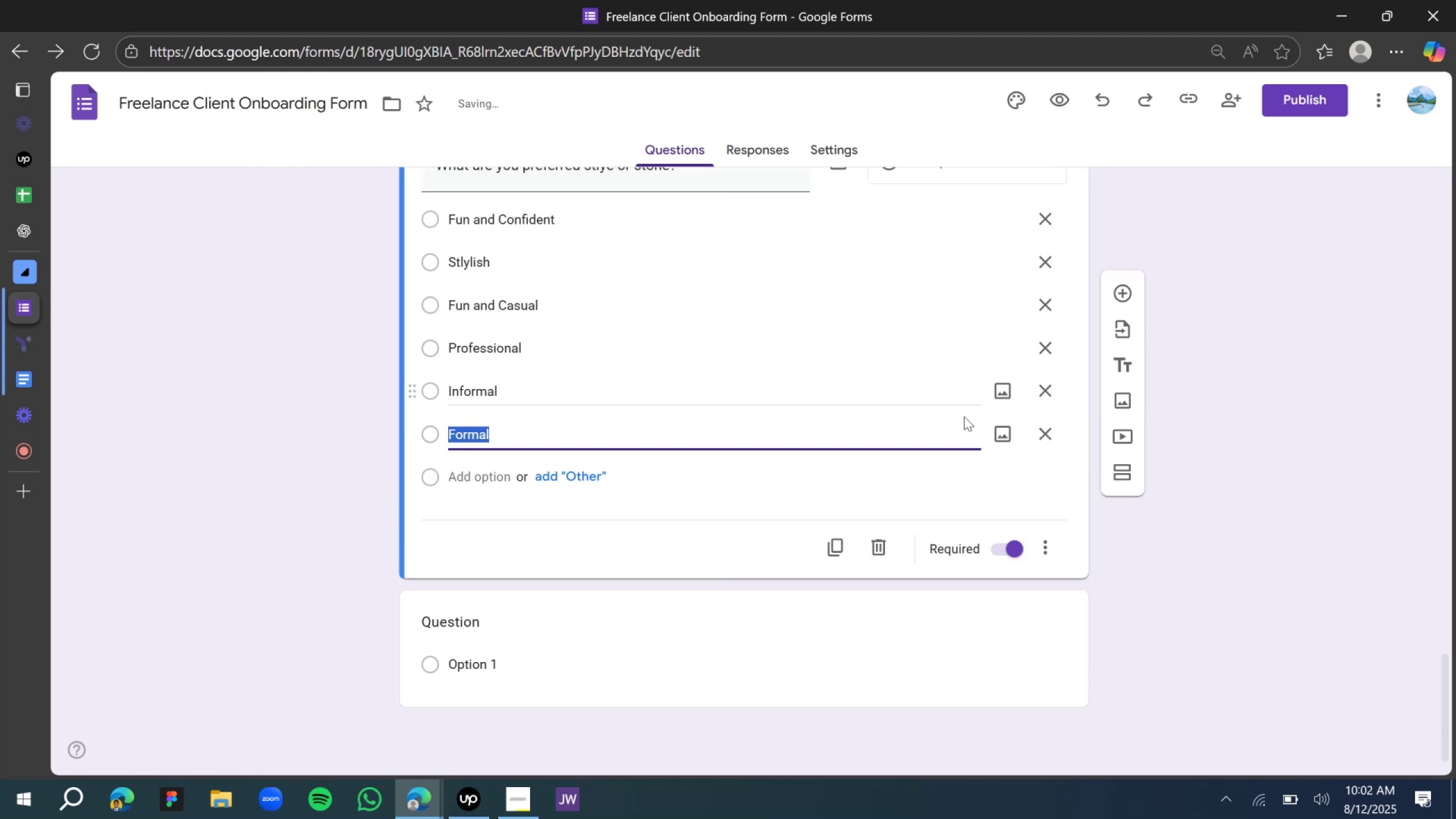 
scroll: coordinate [806, 483], scroll_direction: down, amount: 3.0
 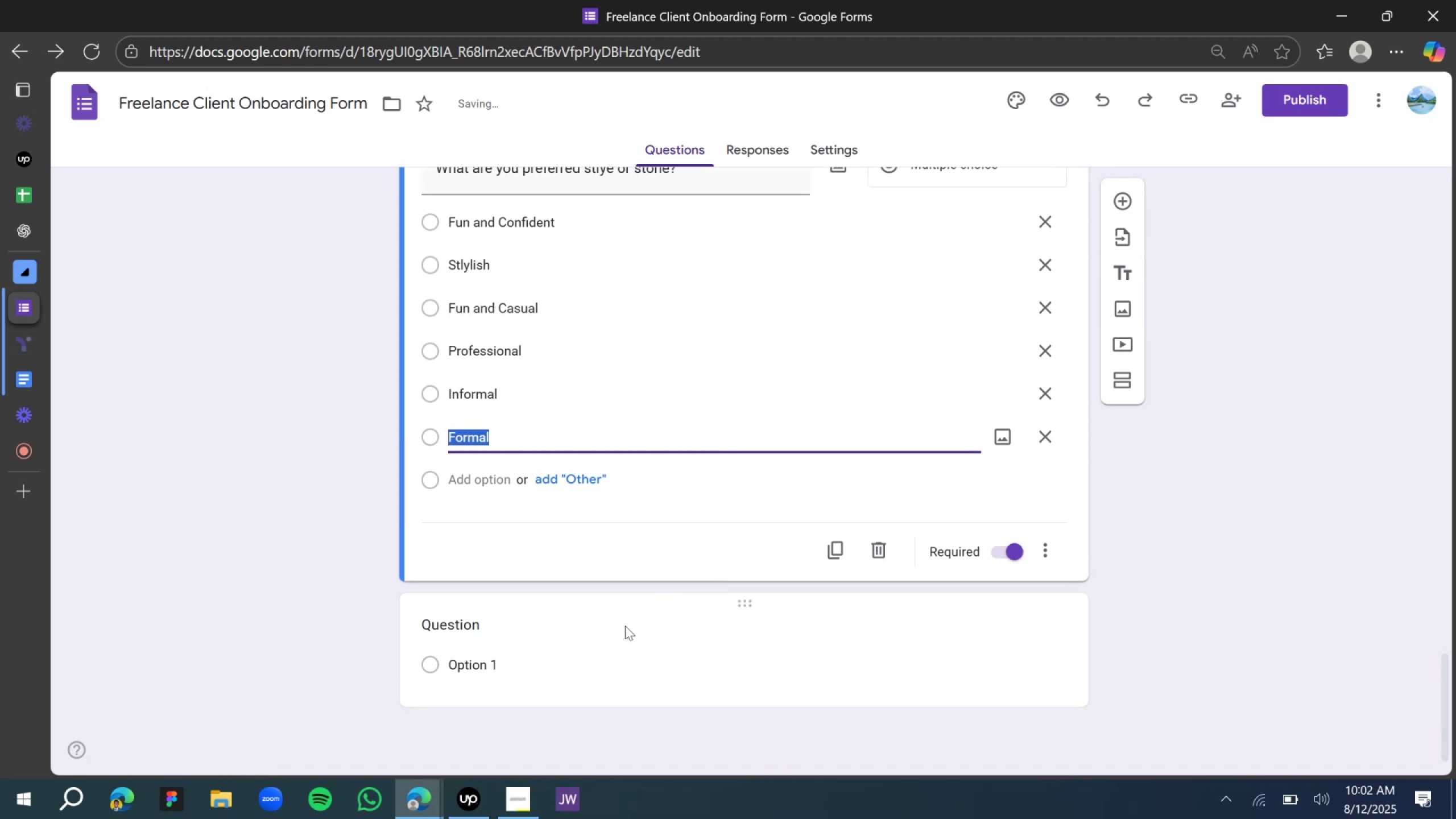 
left_click([621, 629])
 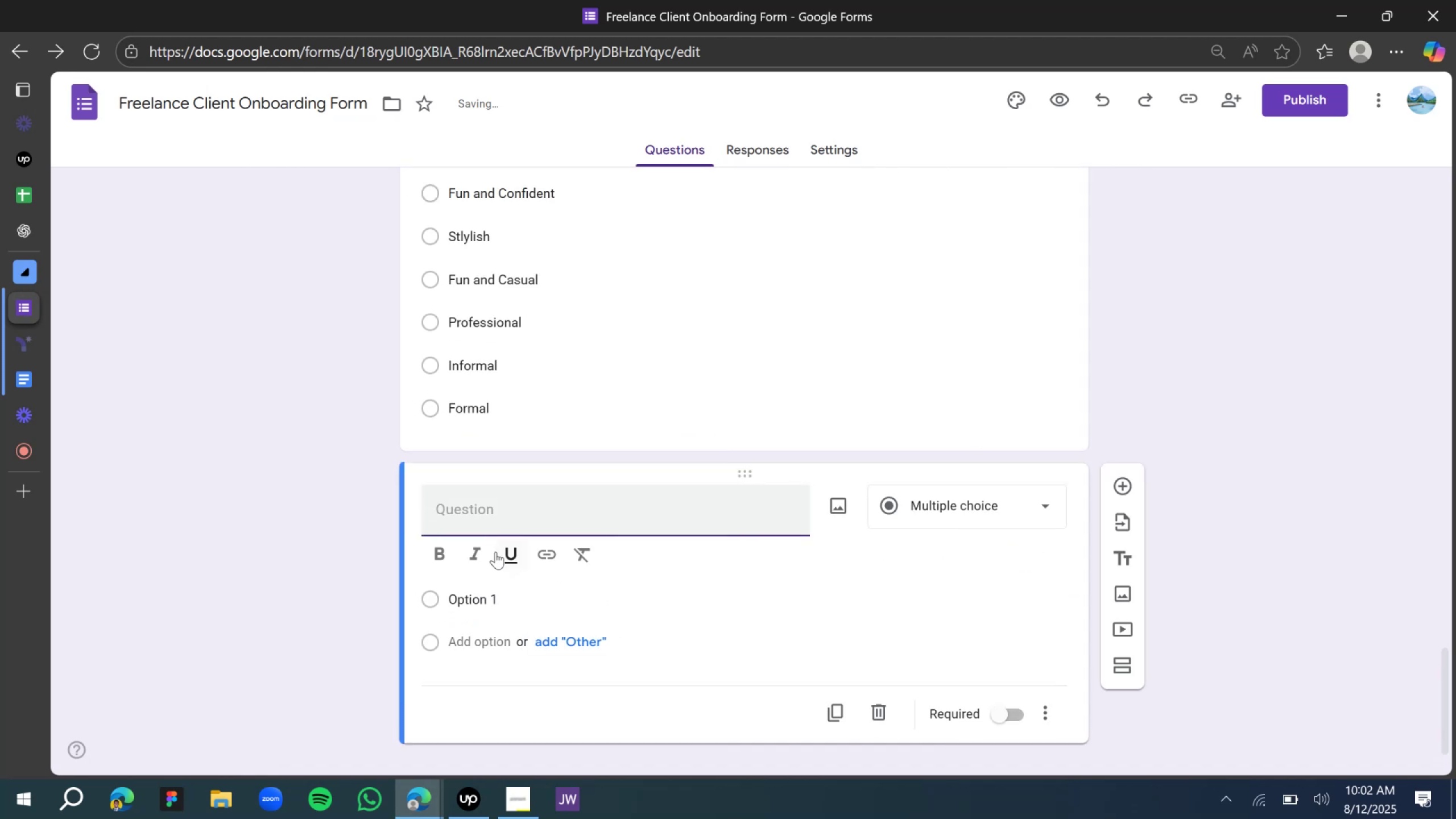 
type(Example of works you like (e)
key(Backspace)
type(referes)
key(Backspace)
type(nce or competitor's )
 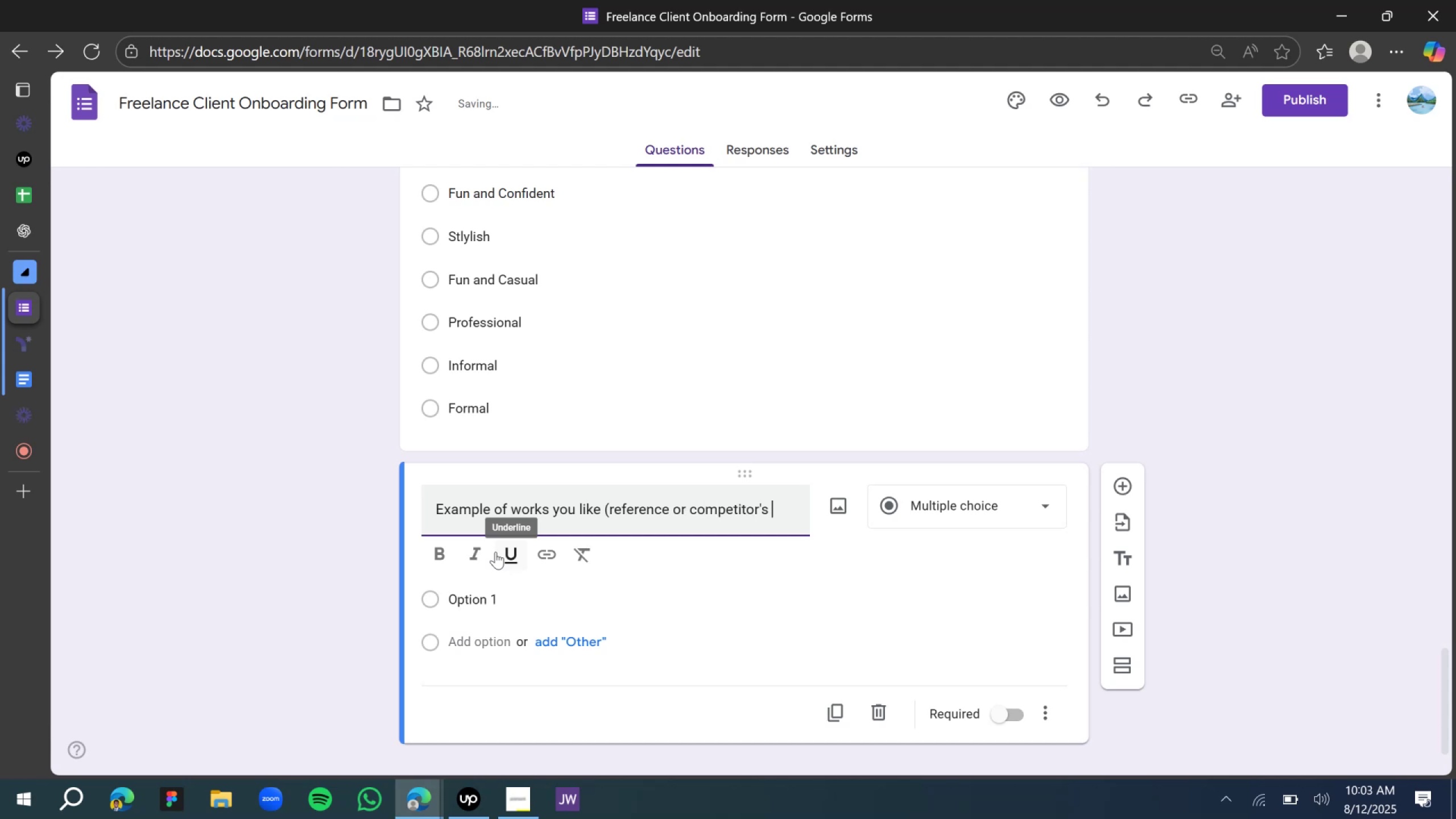 
wait(9.56)
 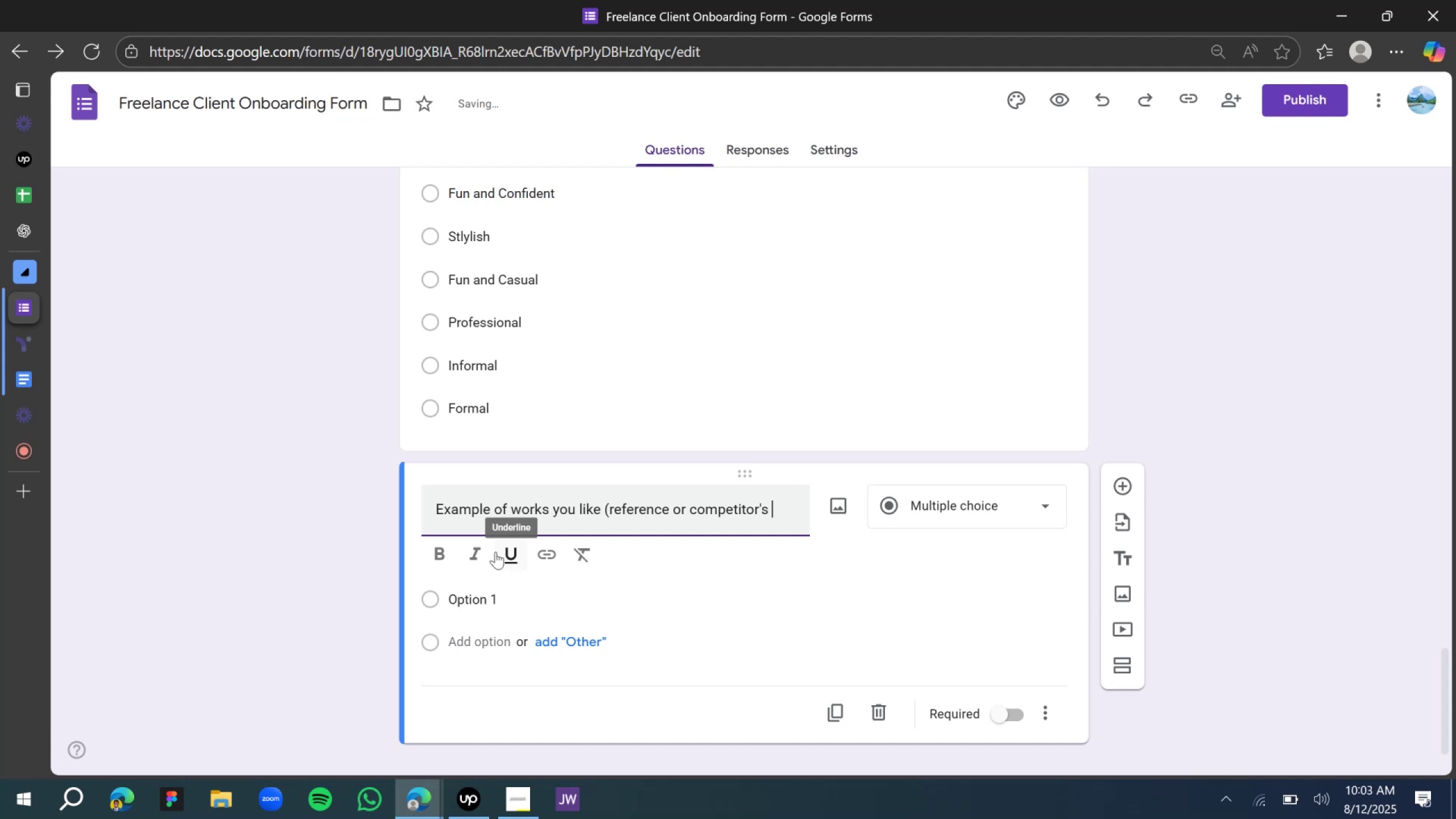 
type(image, )
key(Backspace)
key(Backspace)
type( etc))
 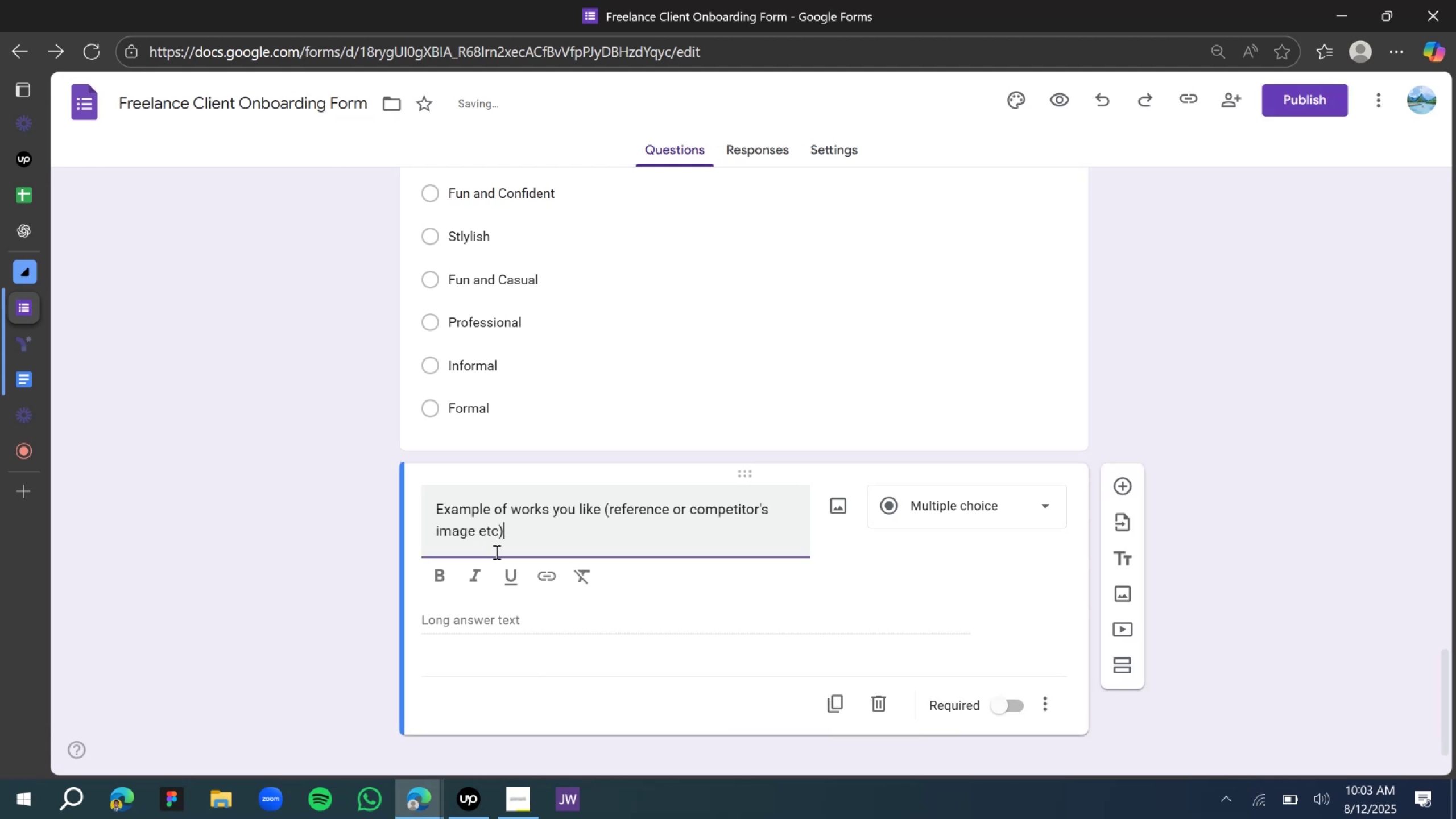 
left_click([502, 795])
 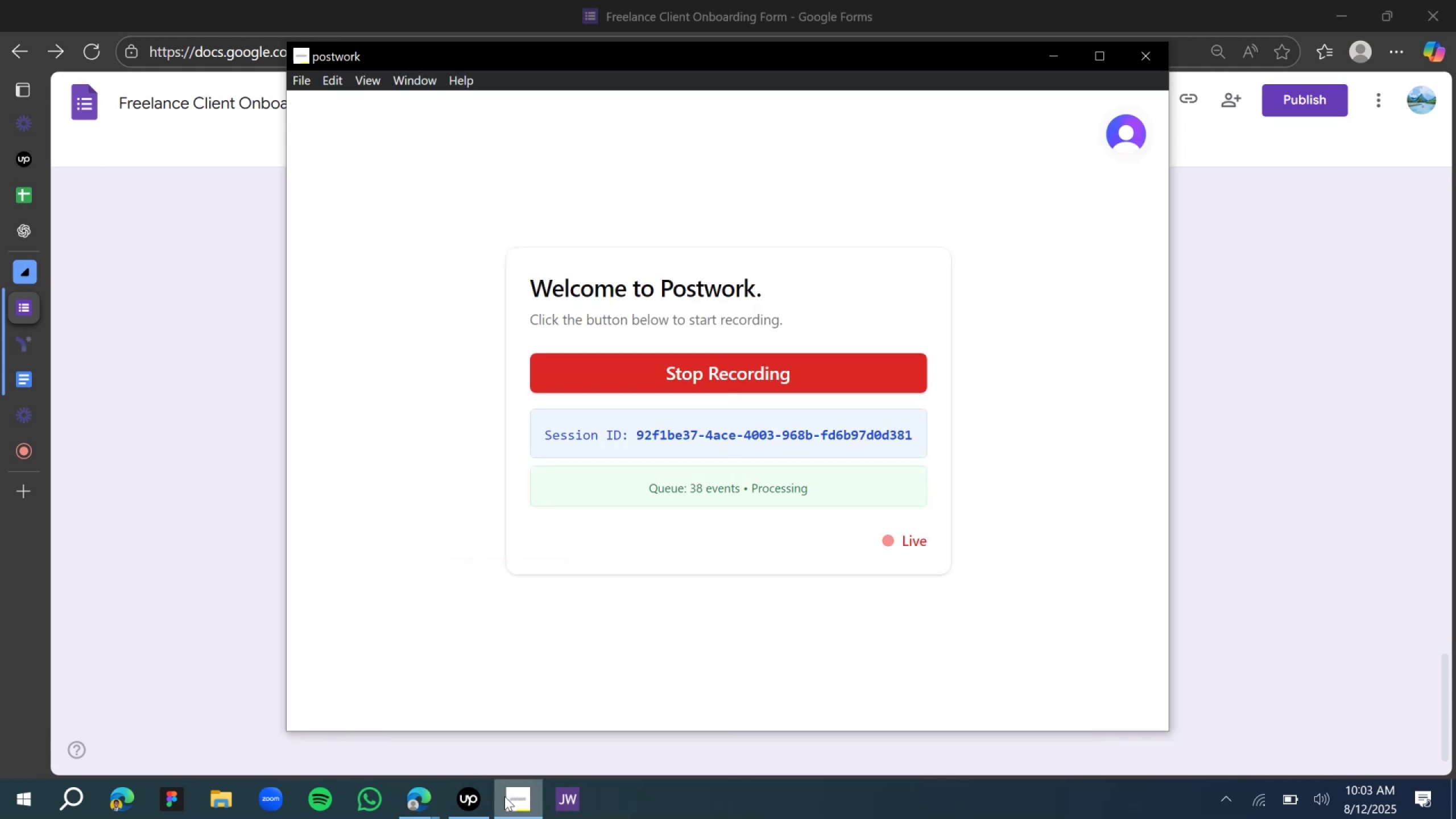 
left_click([504, 797])
 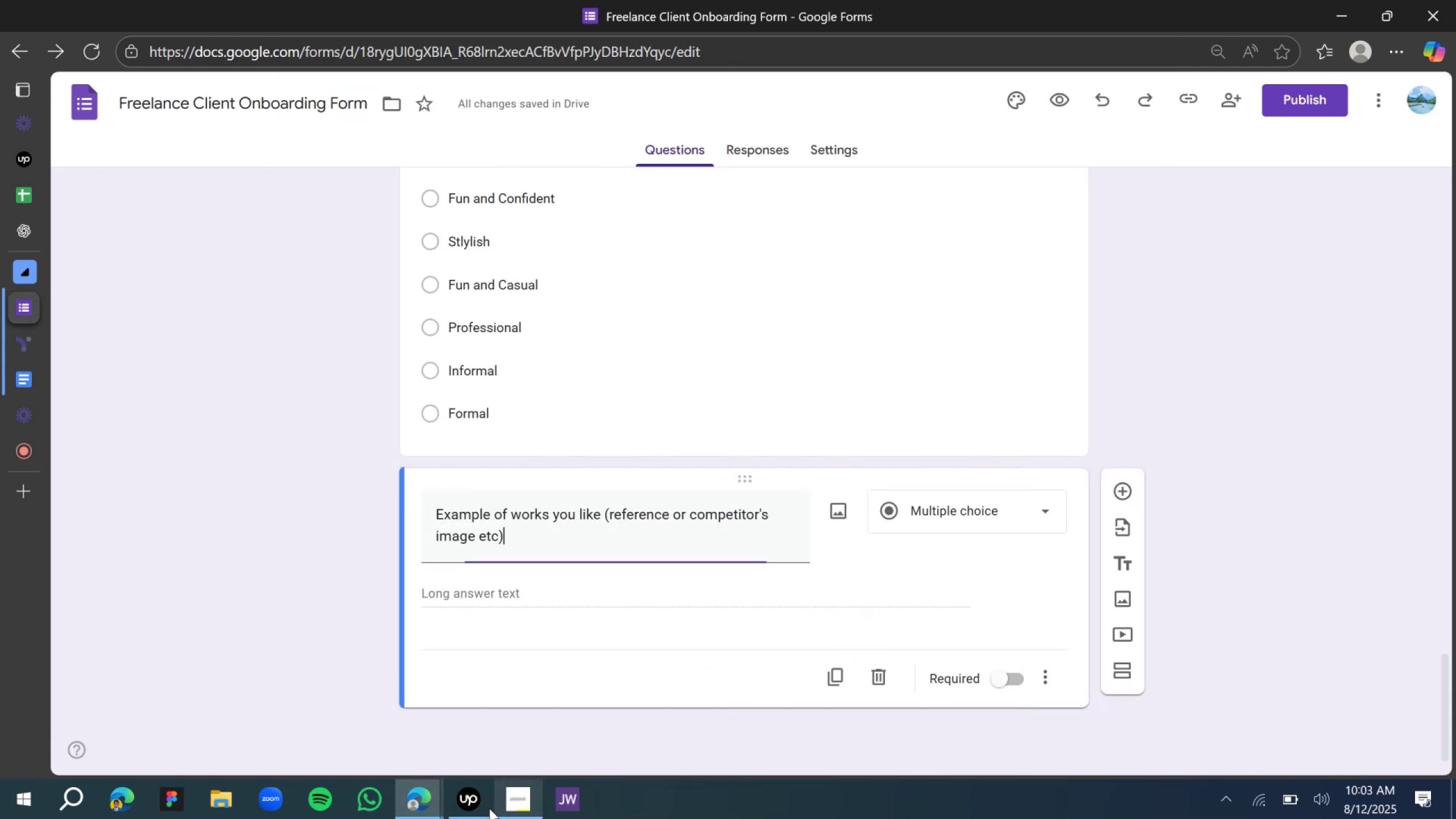 
left_click([480, 805])
 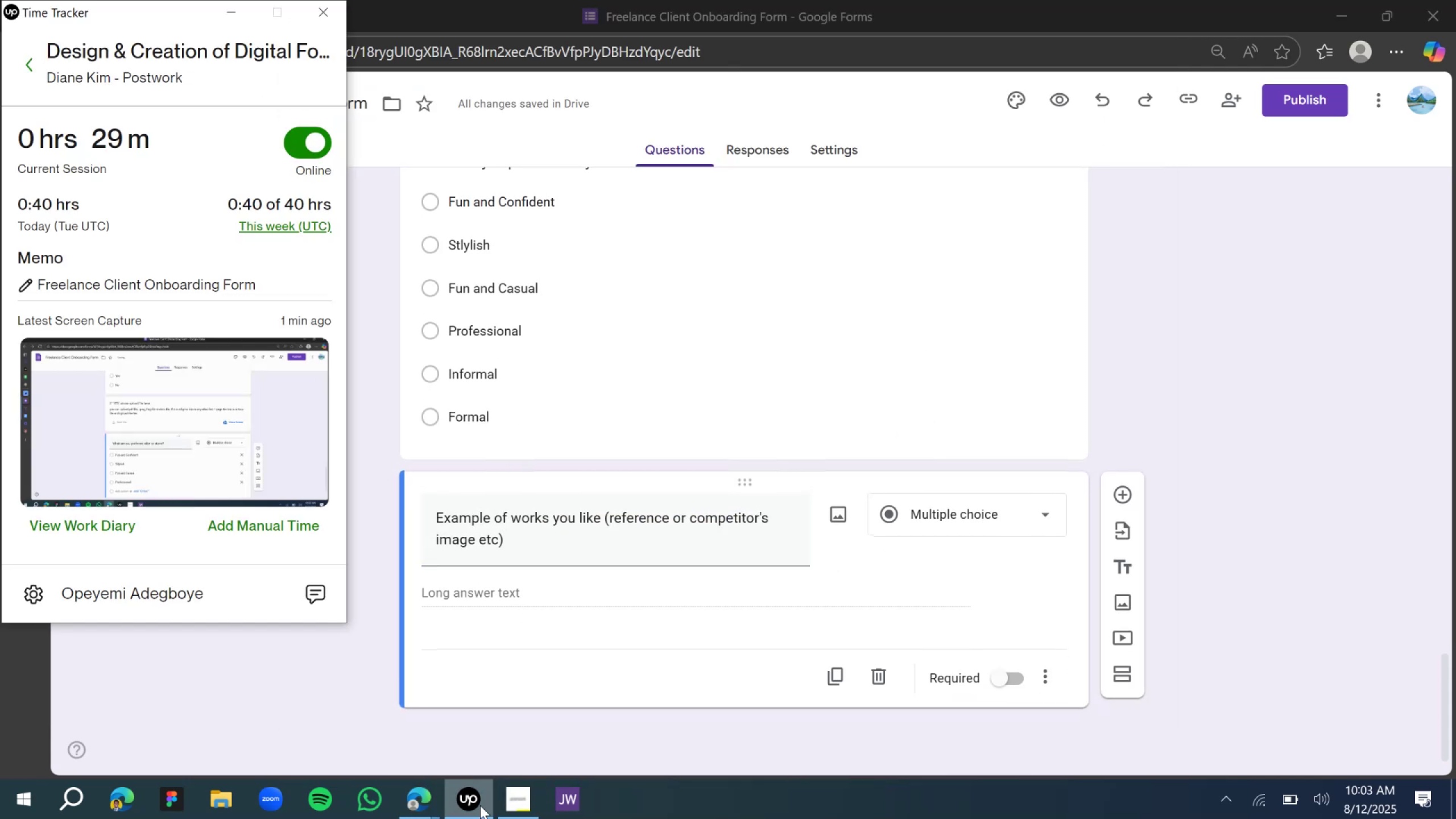 
left_click([480, 805])
 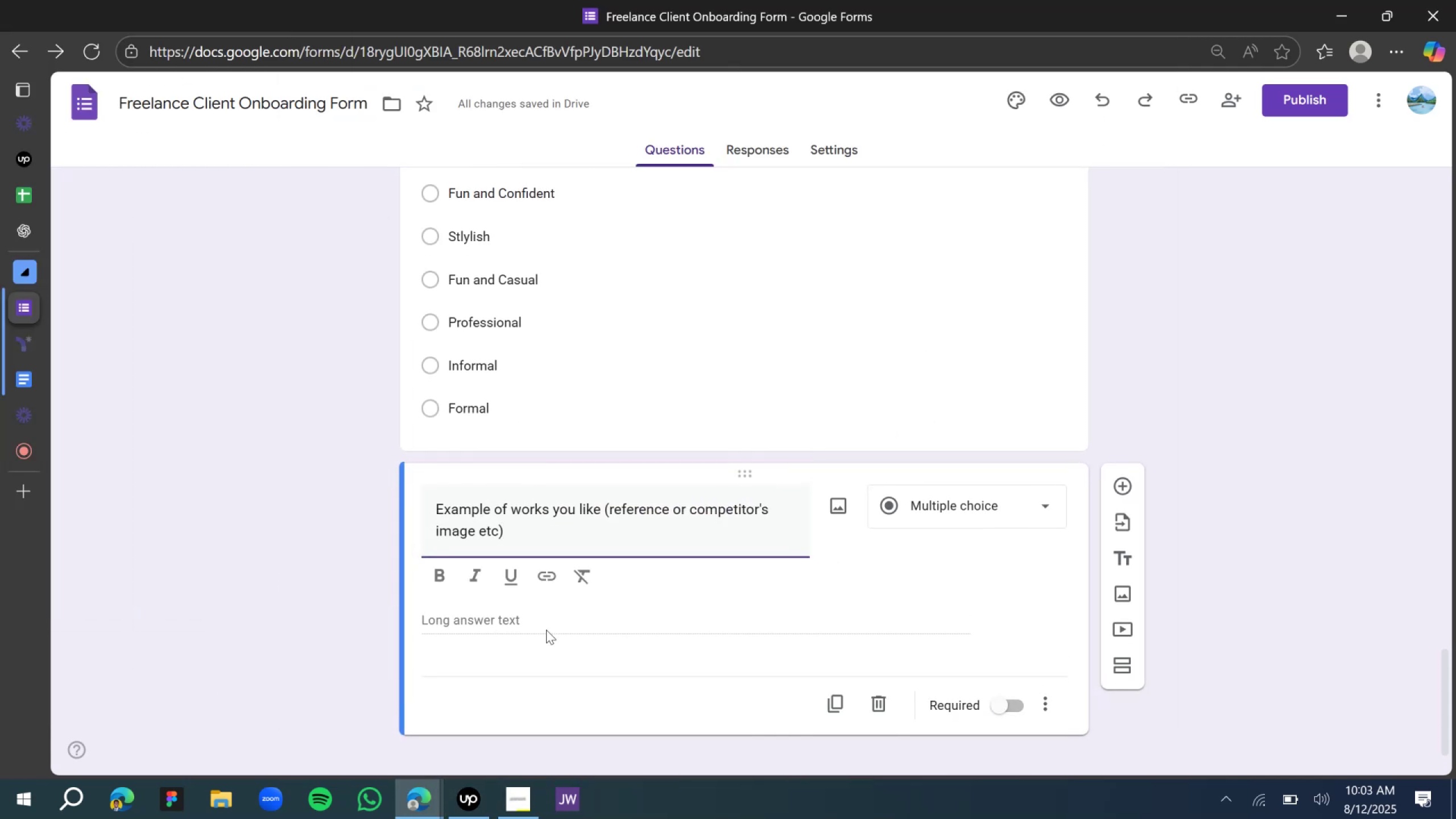 
wait(8.34)
 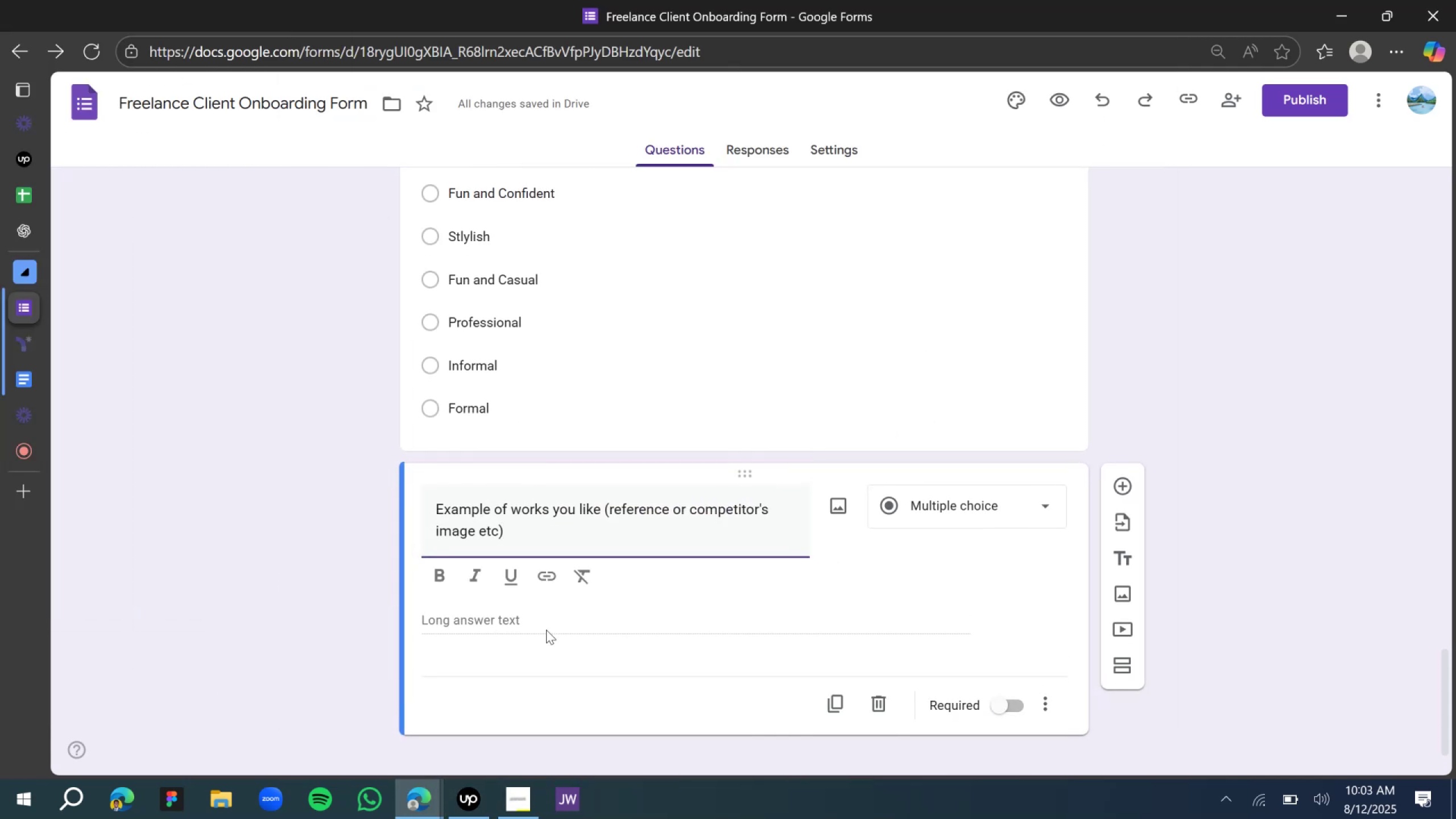 
left_click([977, 518])
 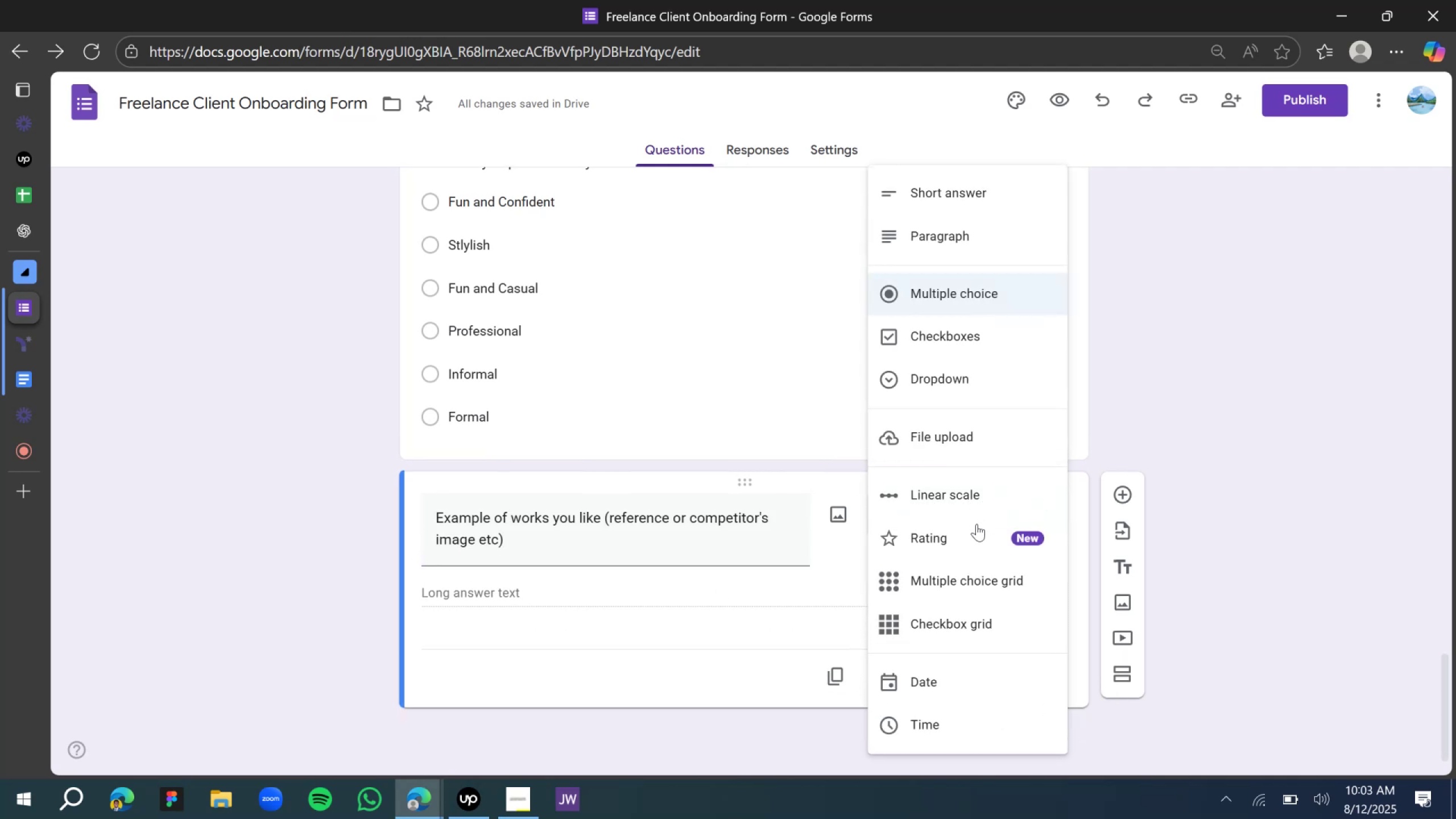 
scroll: coordinate [965, 599], scroll_direction: down, amount: 4.0
 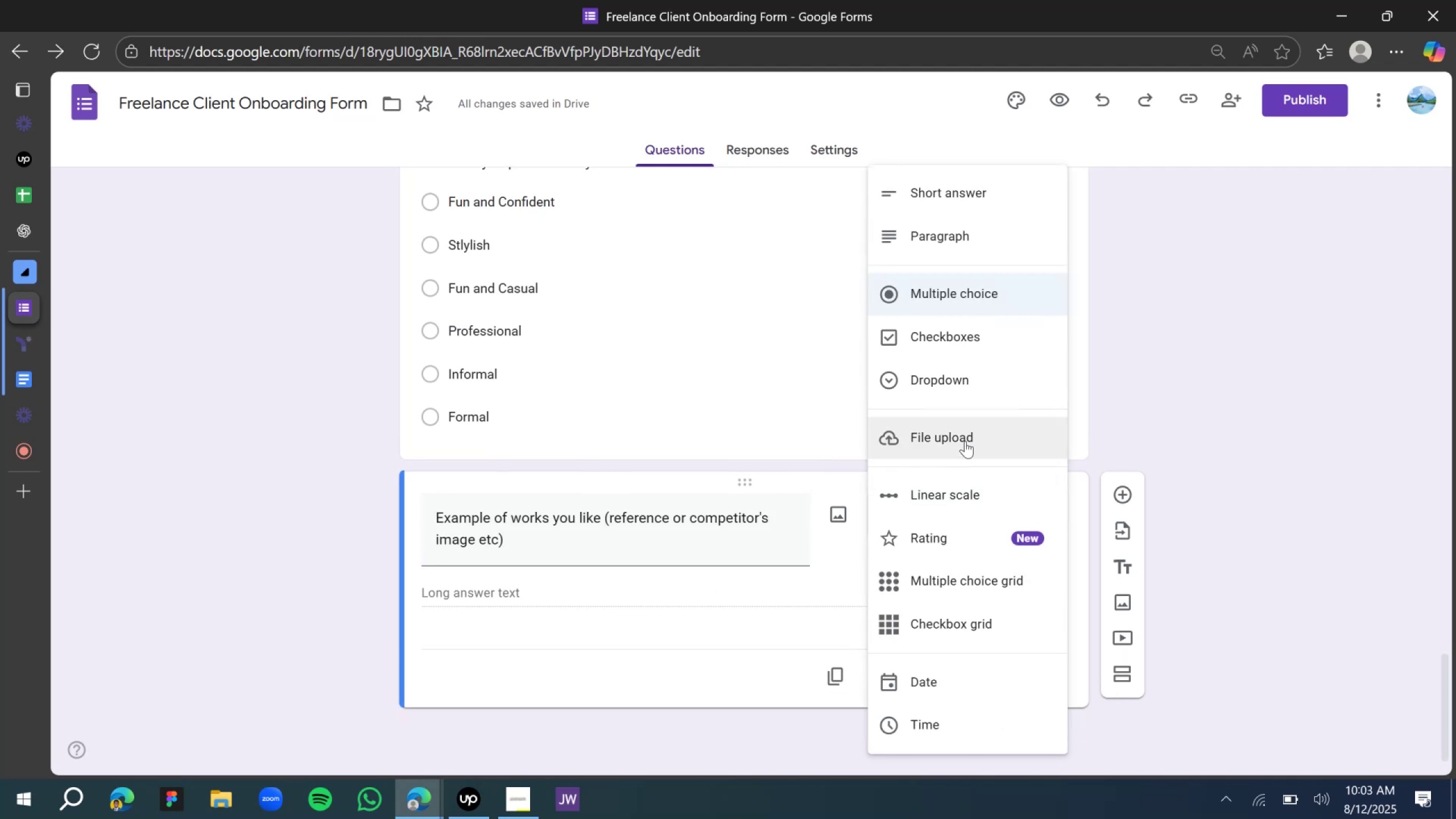 
left_click([965, 441])
 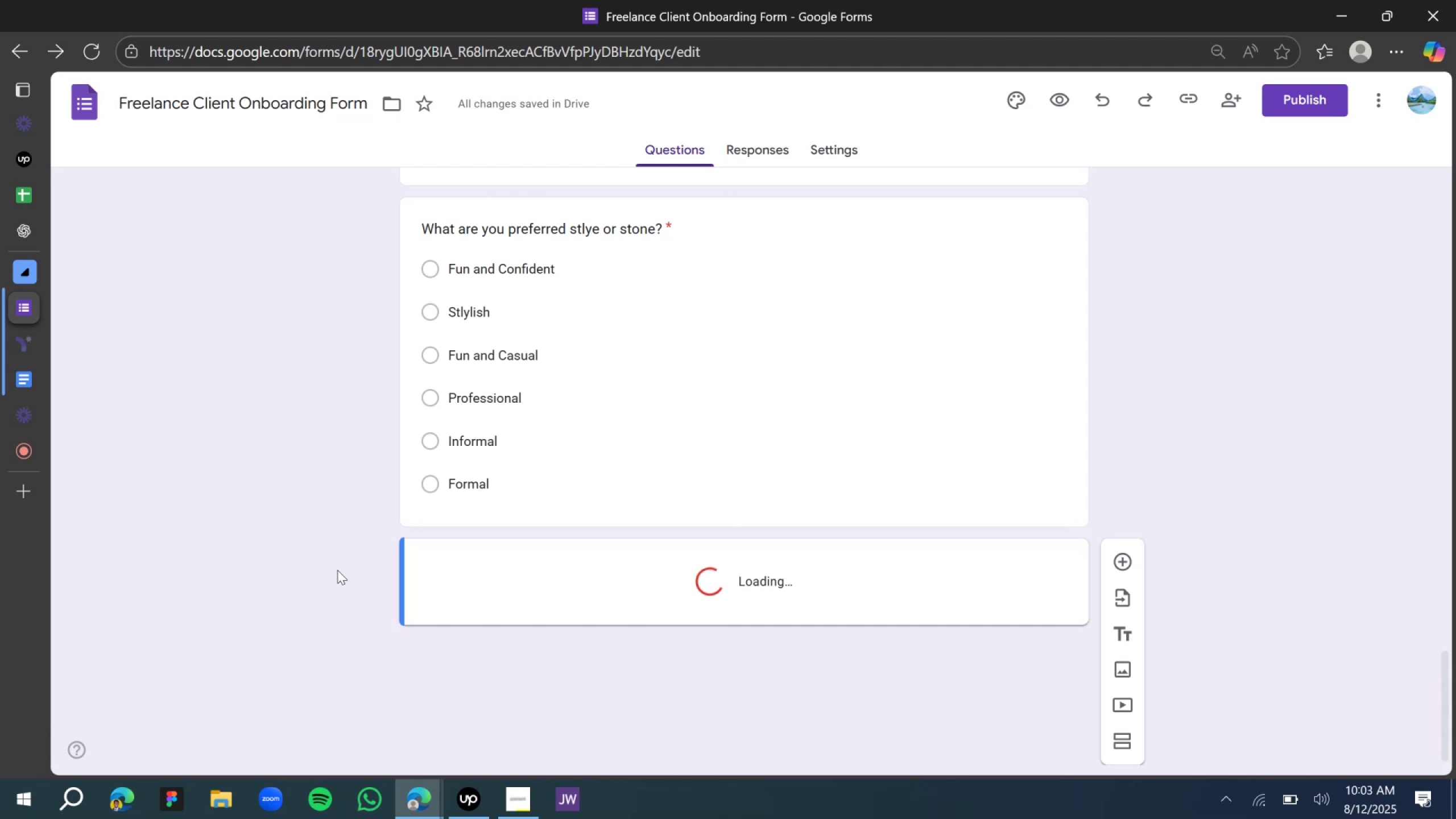 
wait(12.55)
 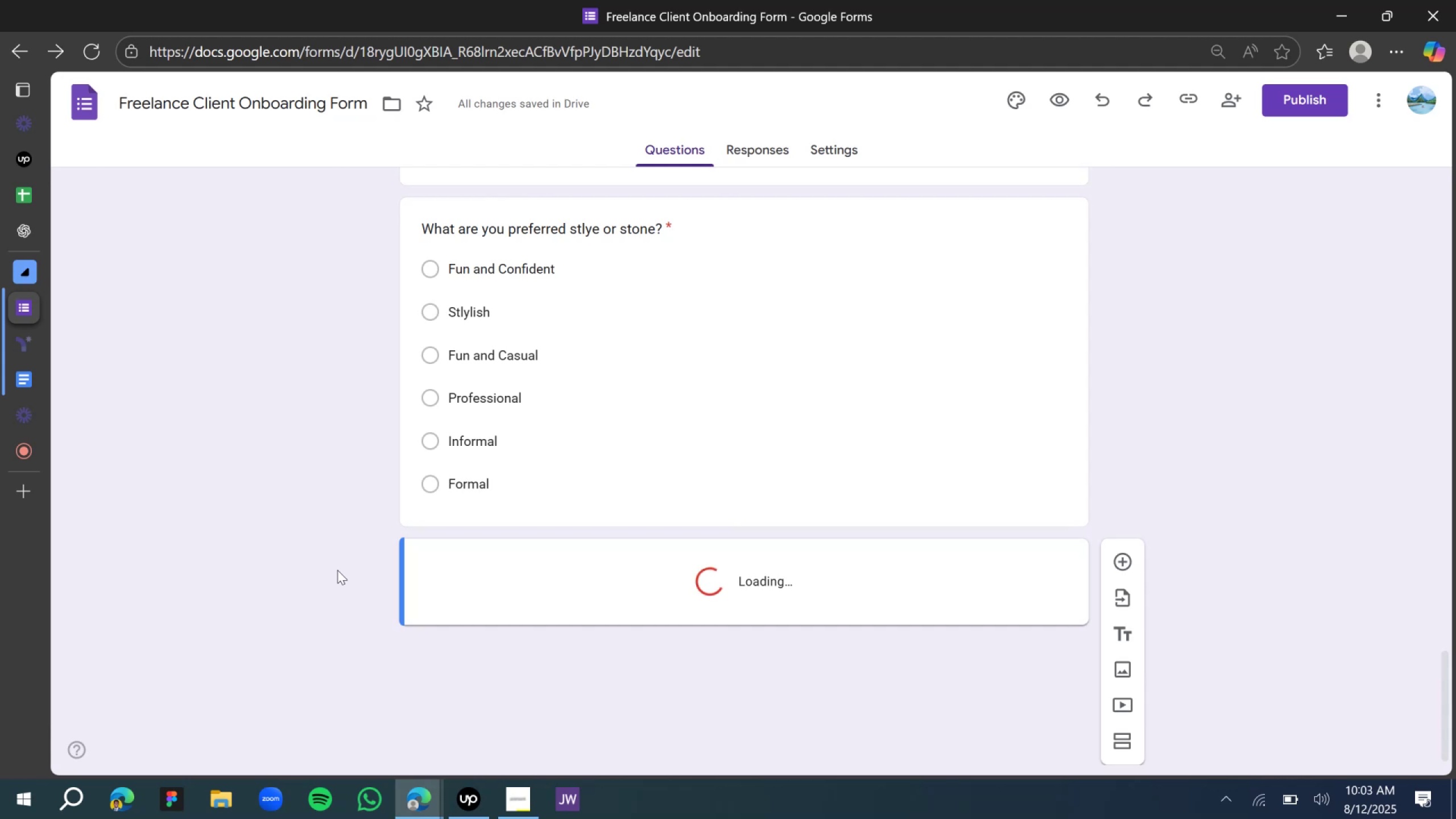 
left_click([881, 483])
 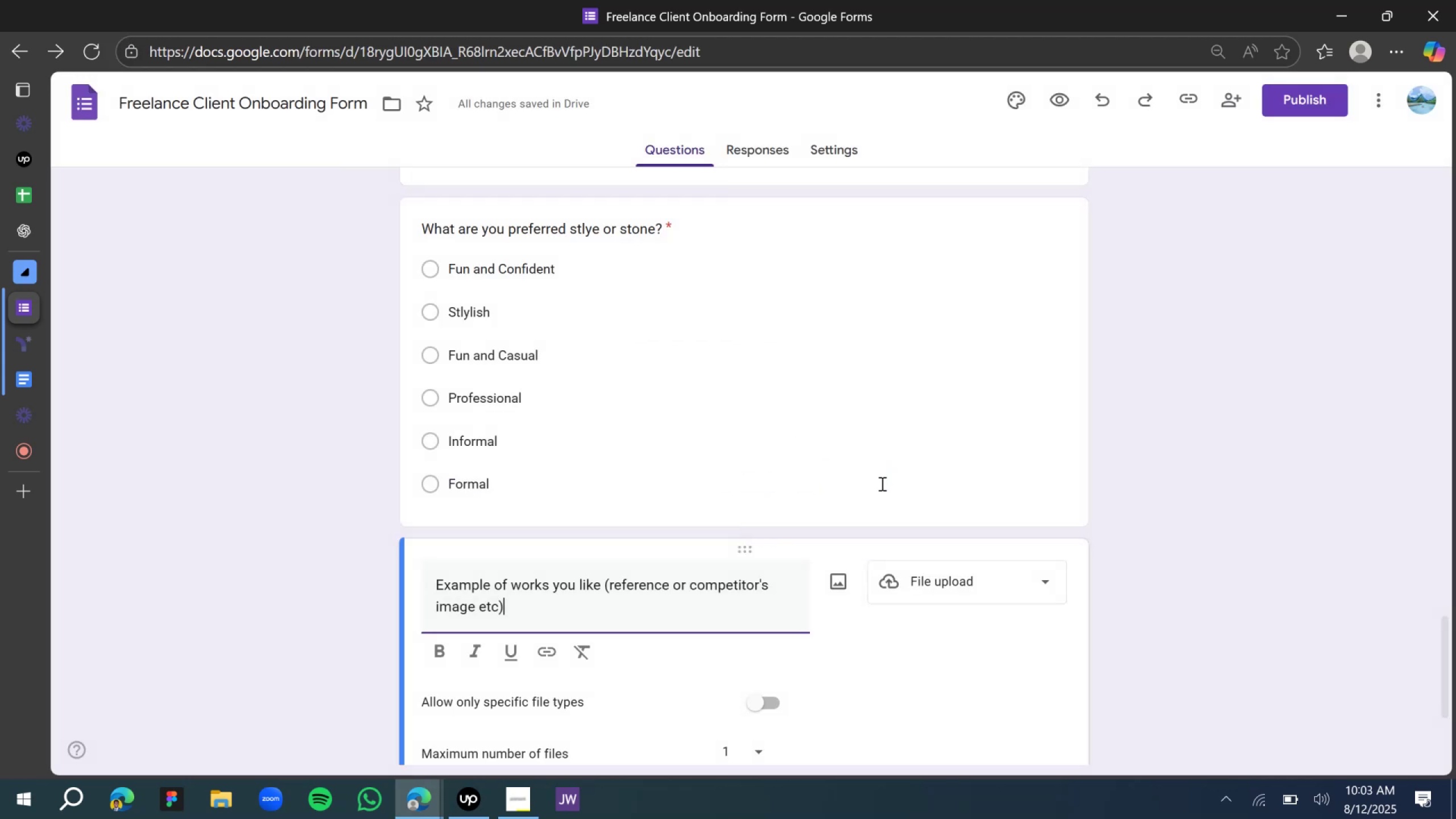 
scroll: coordinate [866, 495], scroll_direction: down, amount: 5.0
 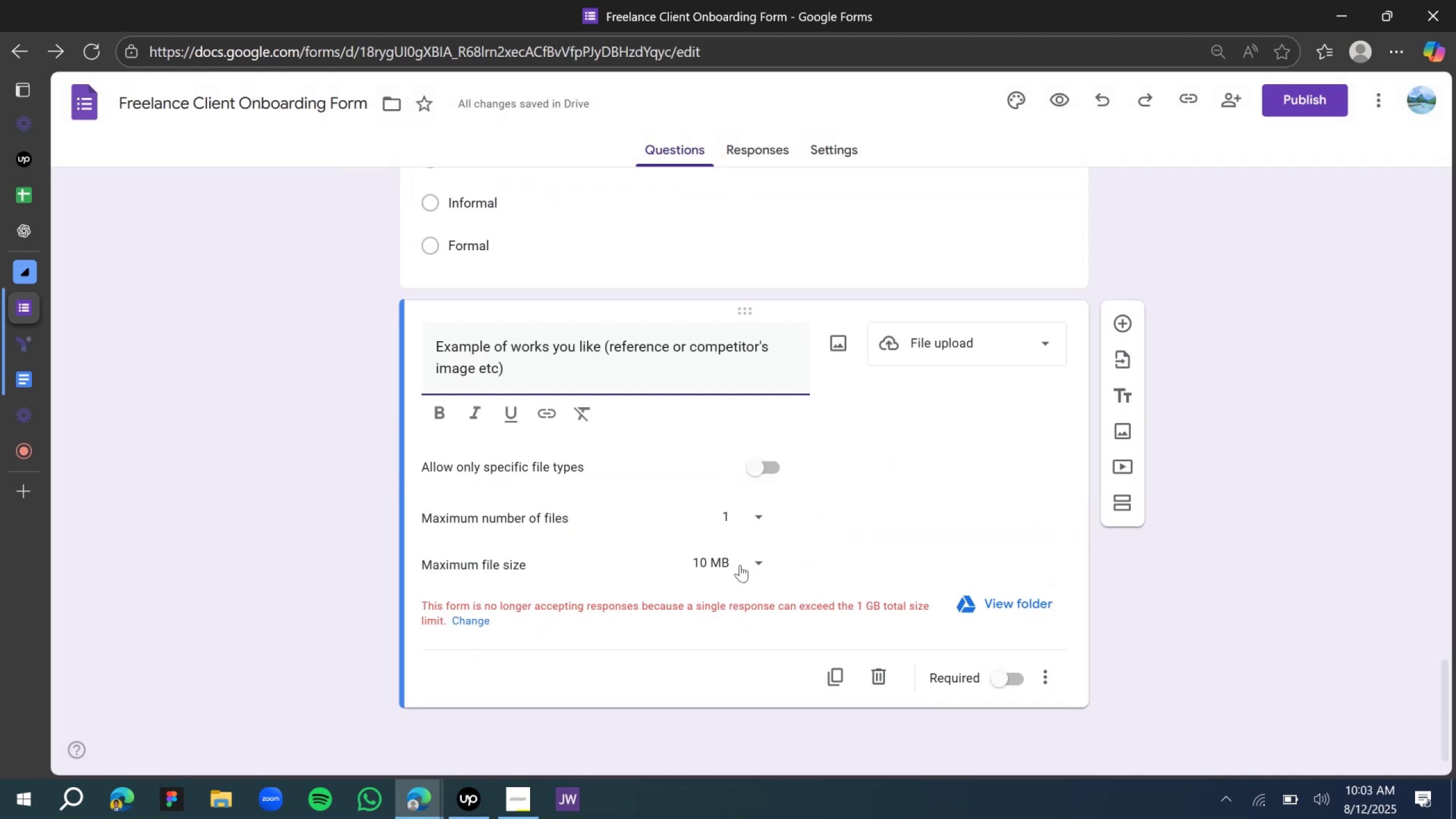 
left_click([740, 565])
 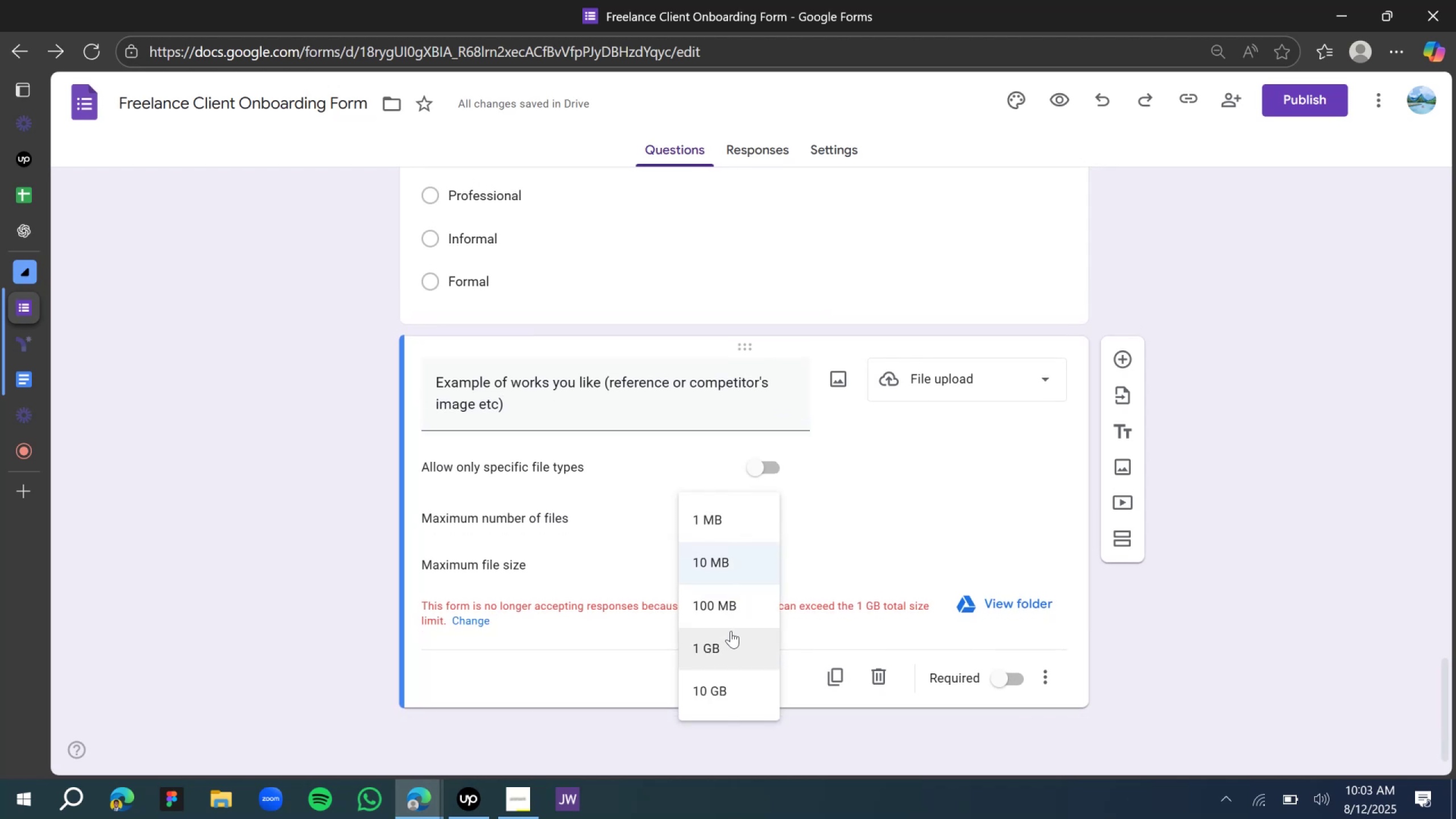 
left_click([722, 611])
 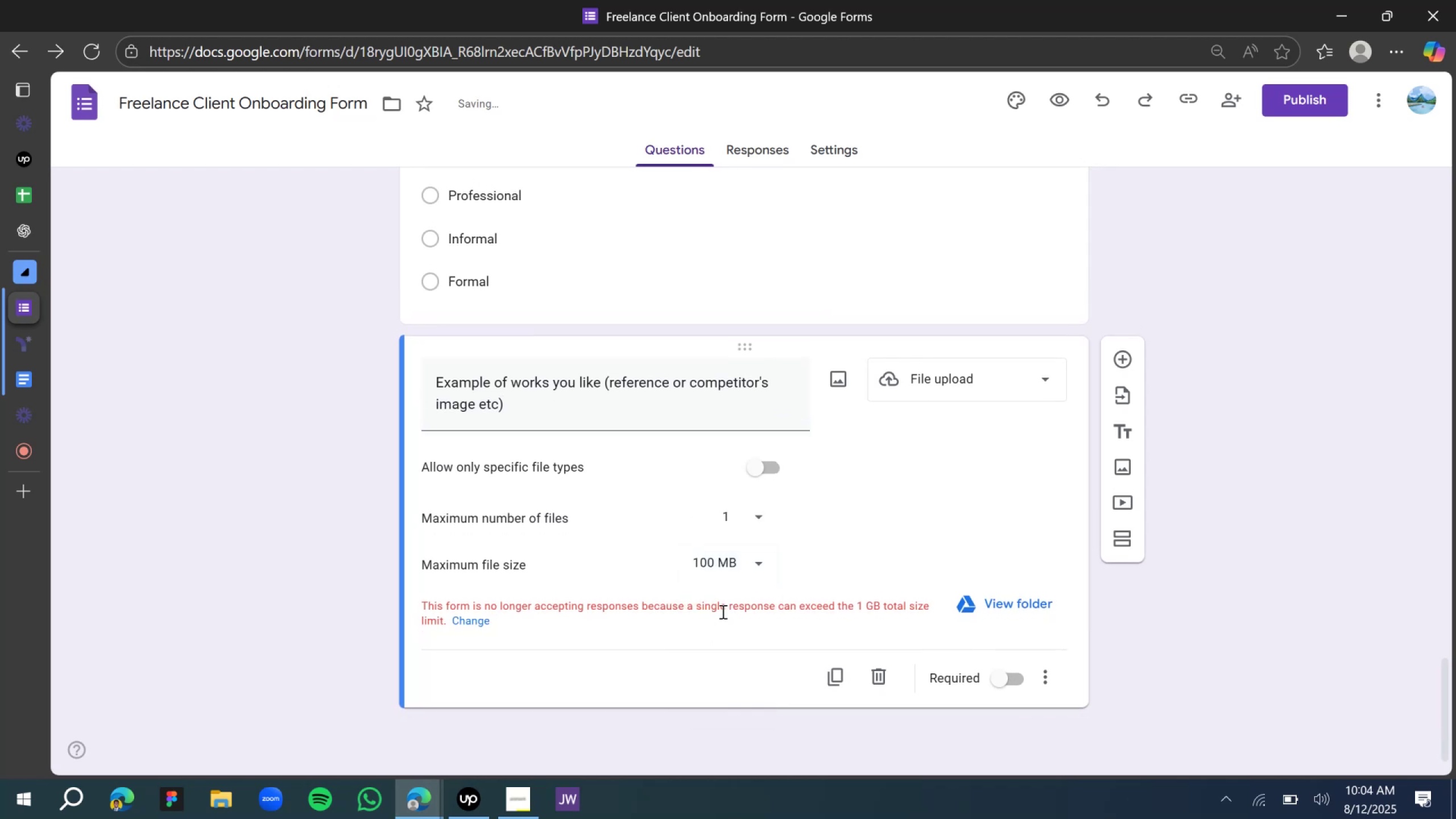 
scroll: coordinate [722, 609], scroll_direction: up, amount: 8.0
 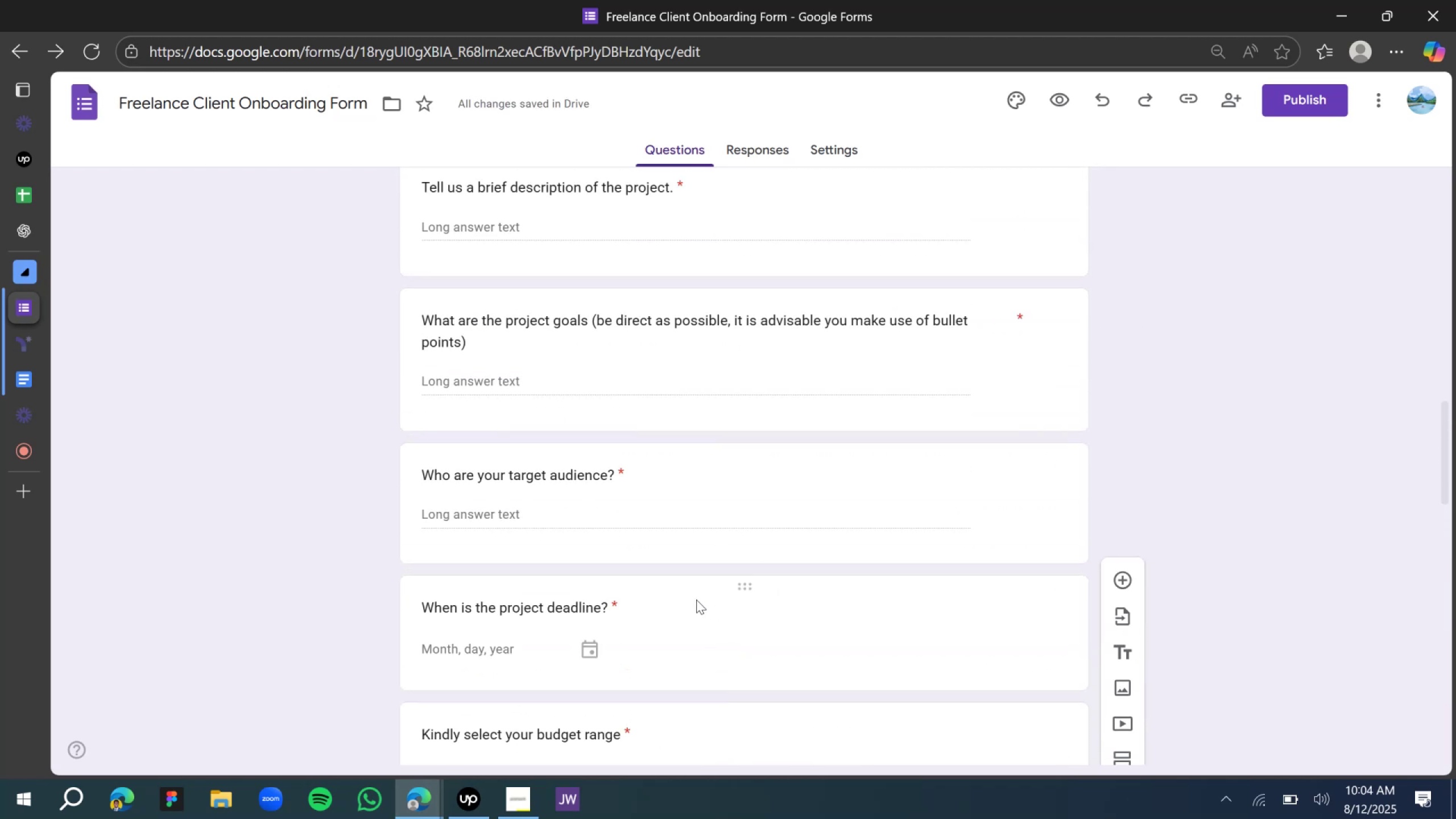 
scroll: coordinate [694, 599], scroll_direction: down, amount: 9.0
 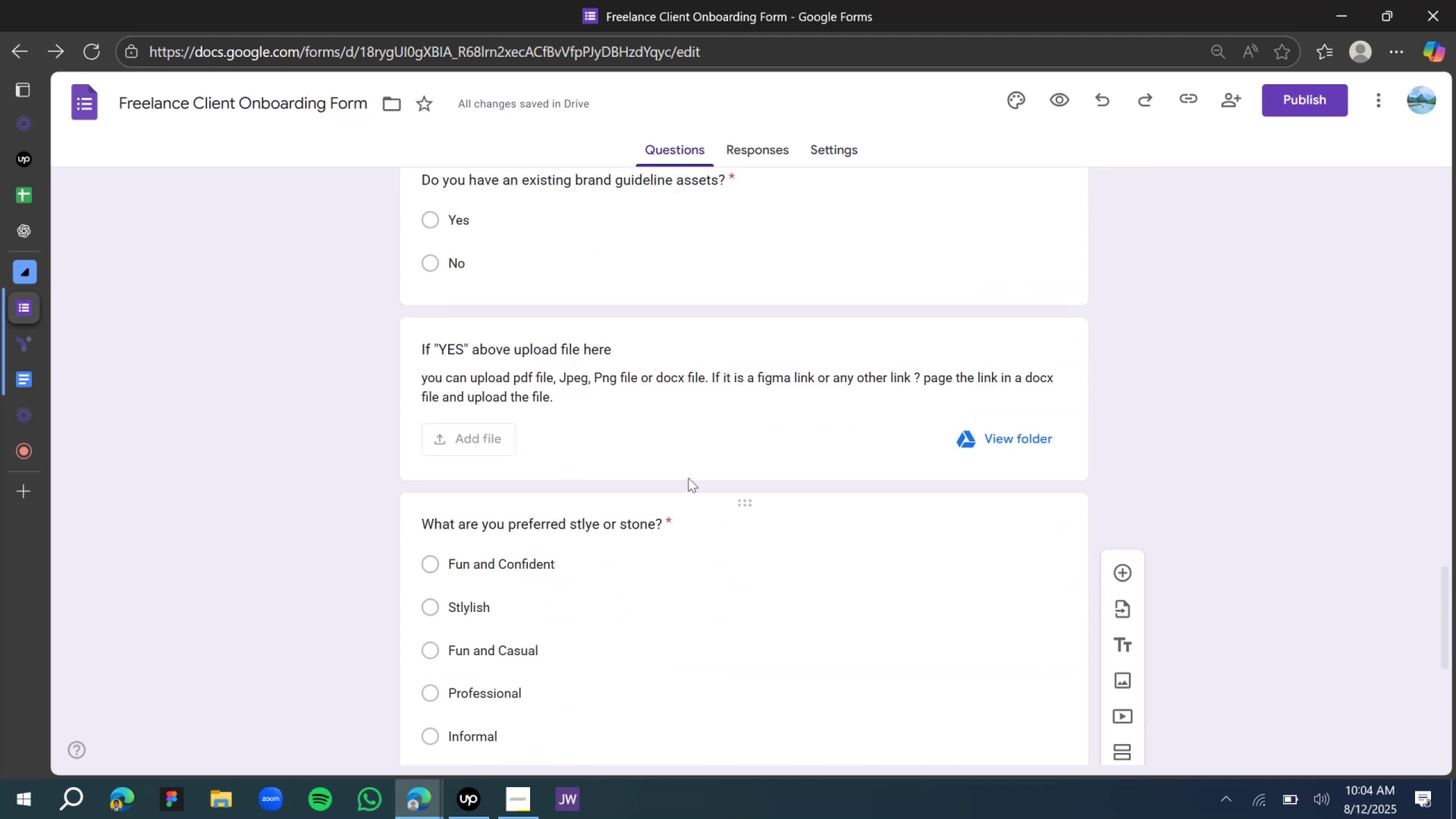 
left_click([678, 439])
 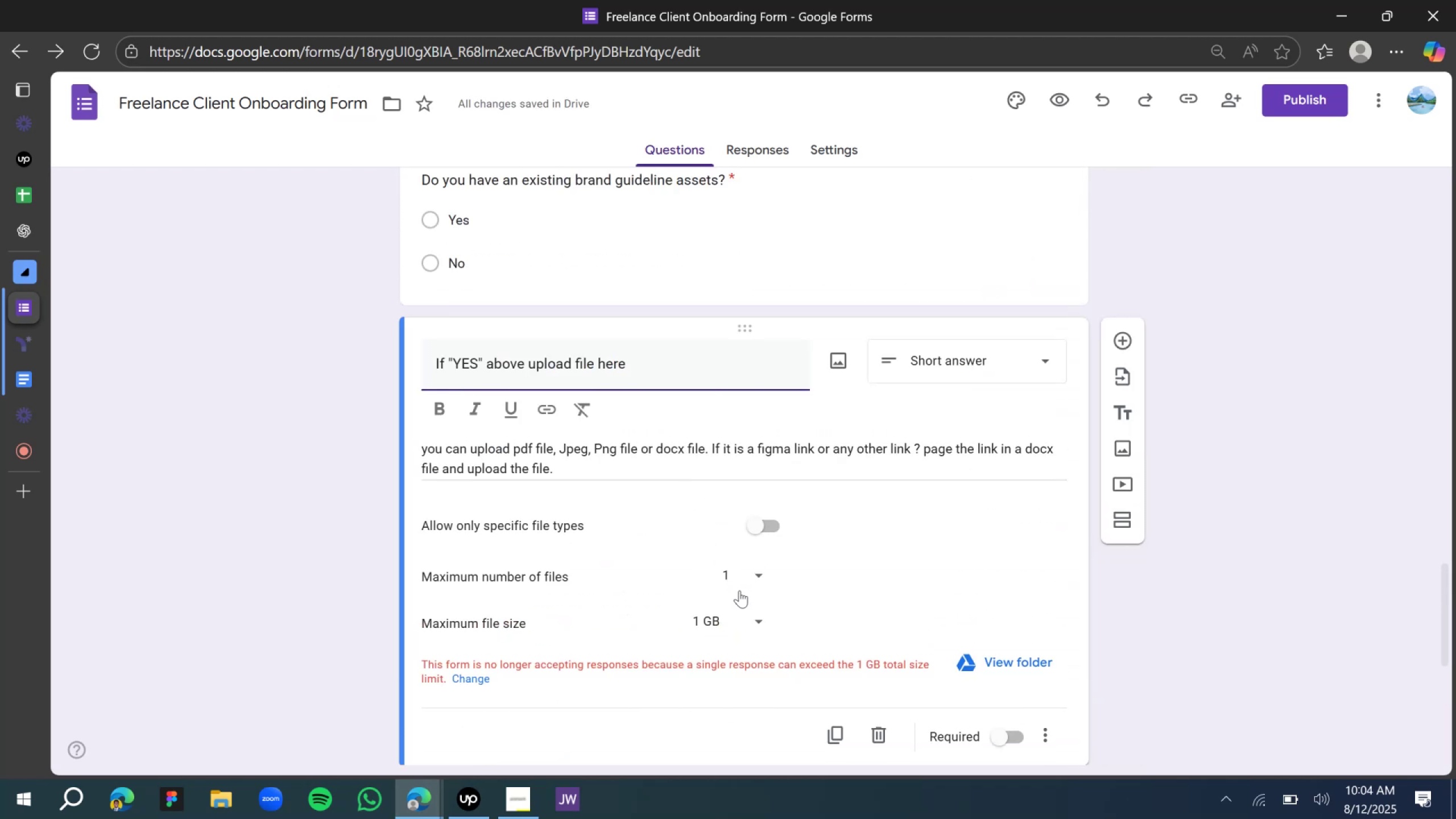 
left_click([743, 610])
 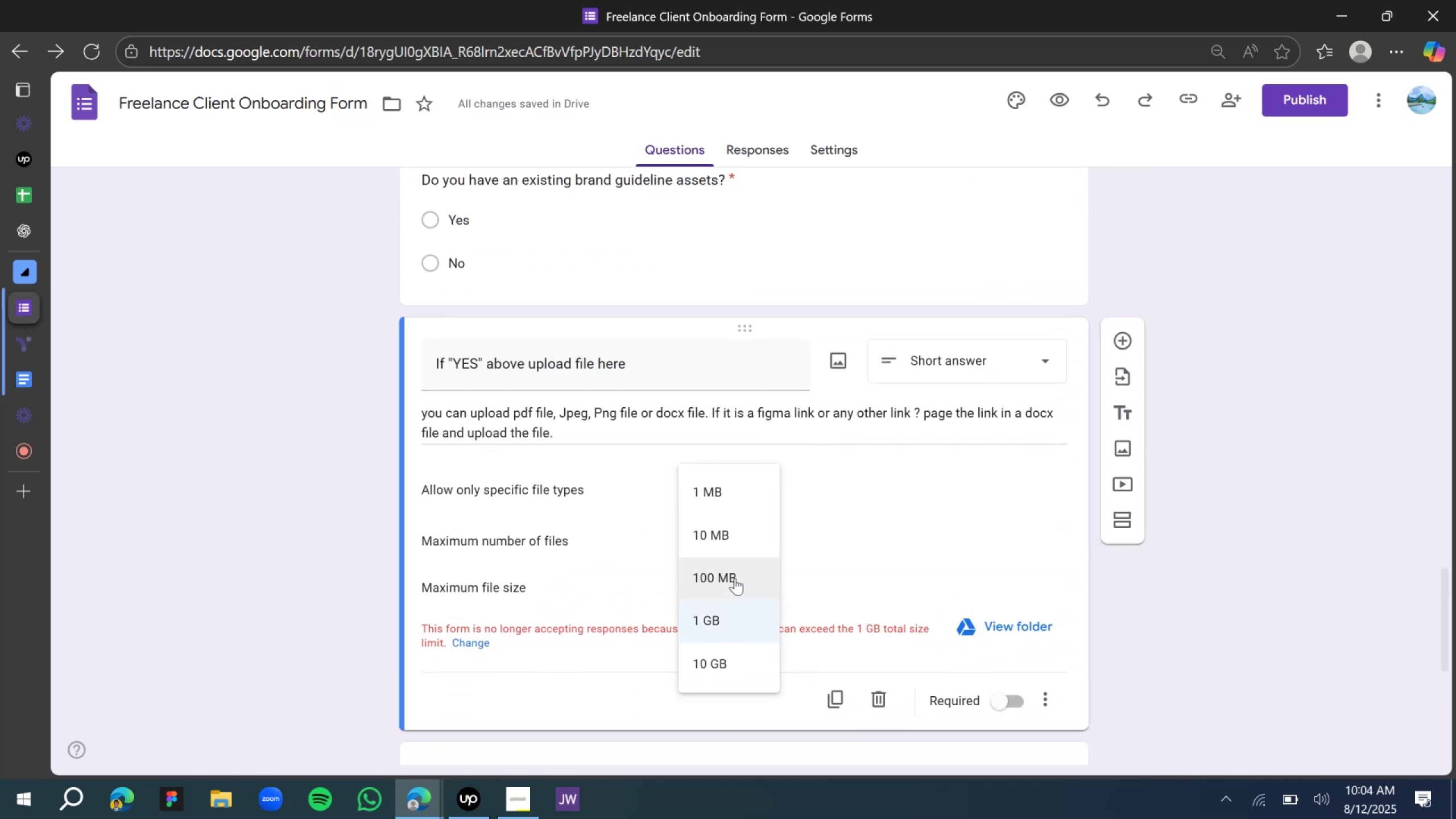 
left_click([735, 578])
 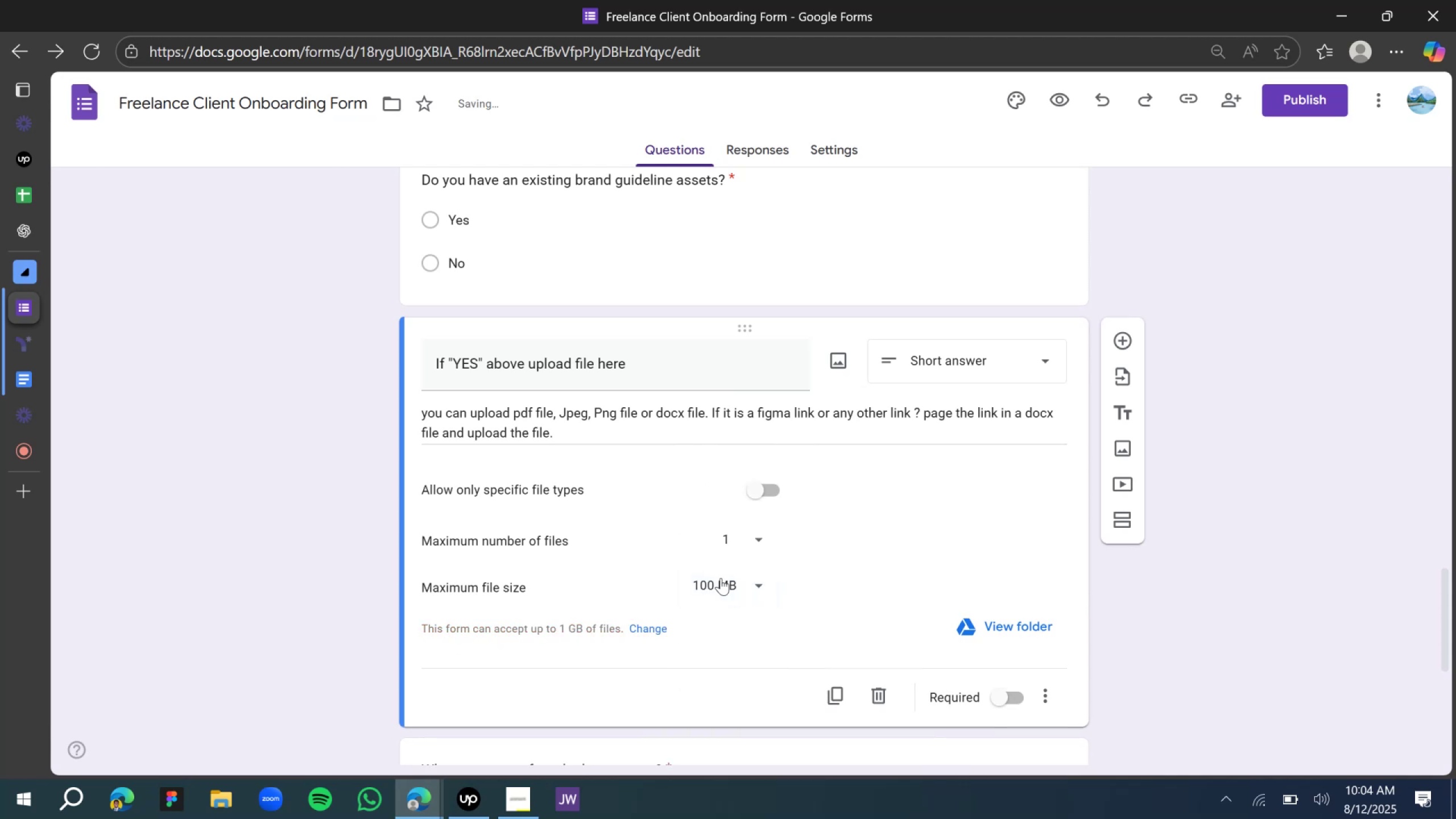 
scroll: coordinate [614, 562], scroll_direction: down, amount: 16.0
 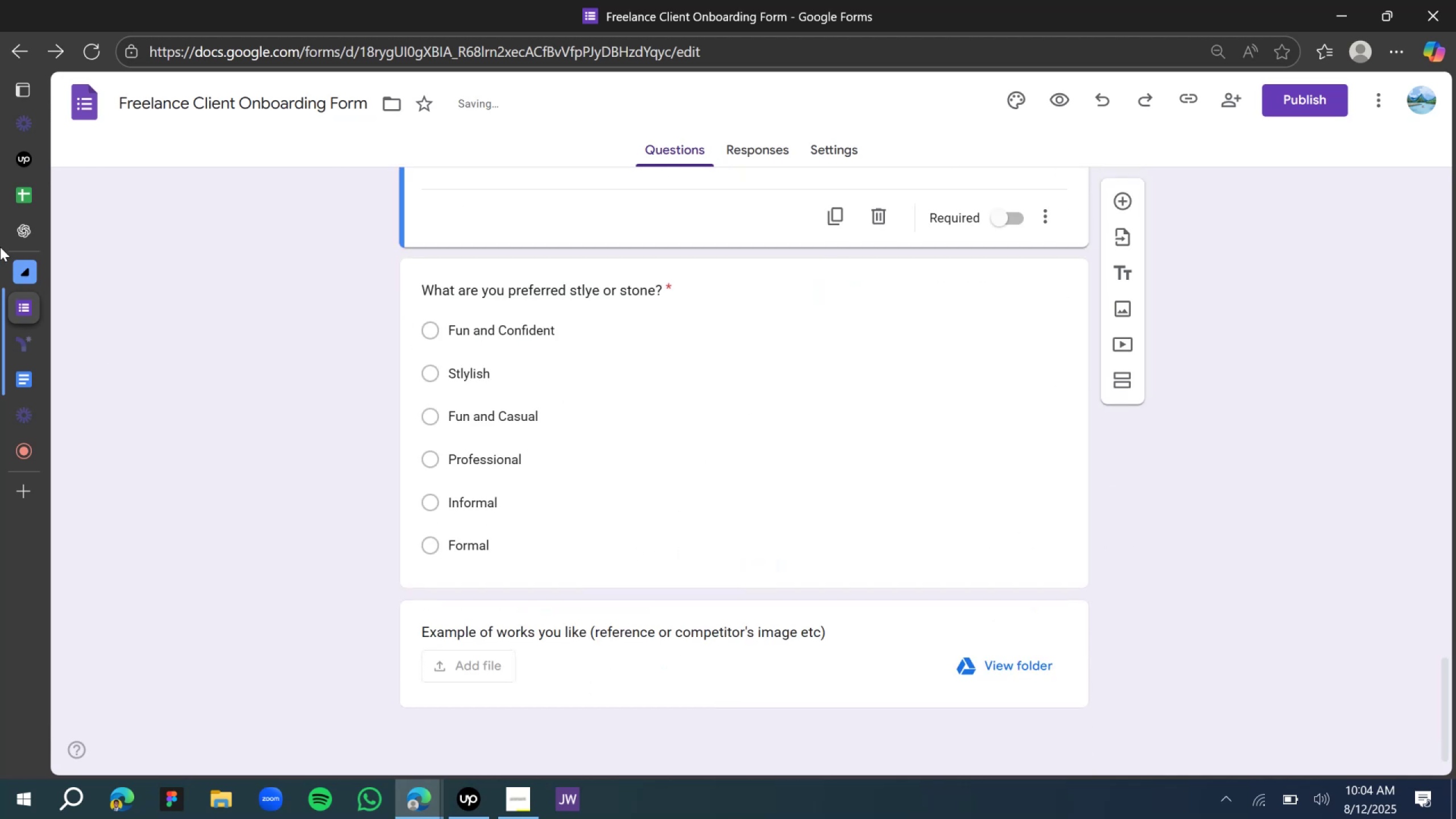 
left_click([26, 231])
 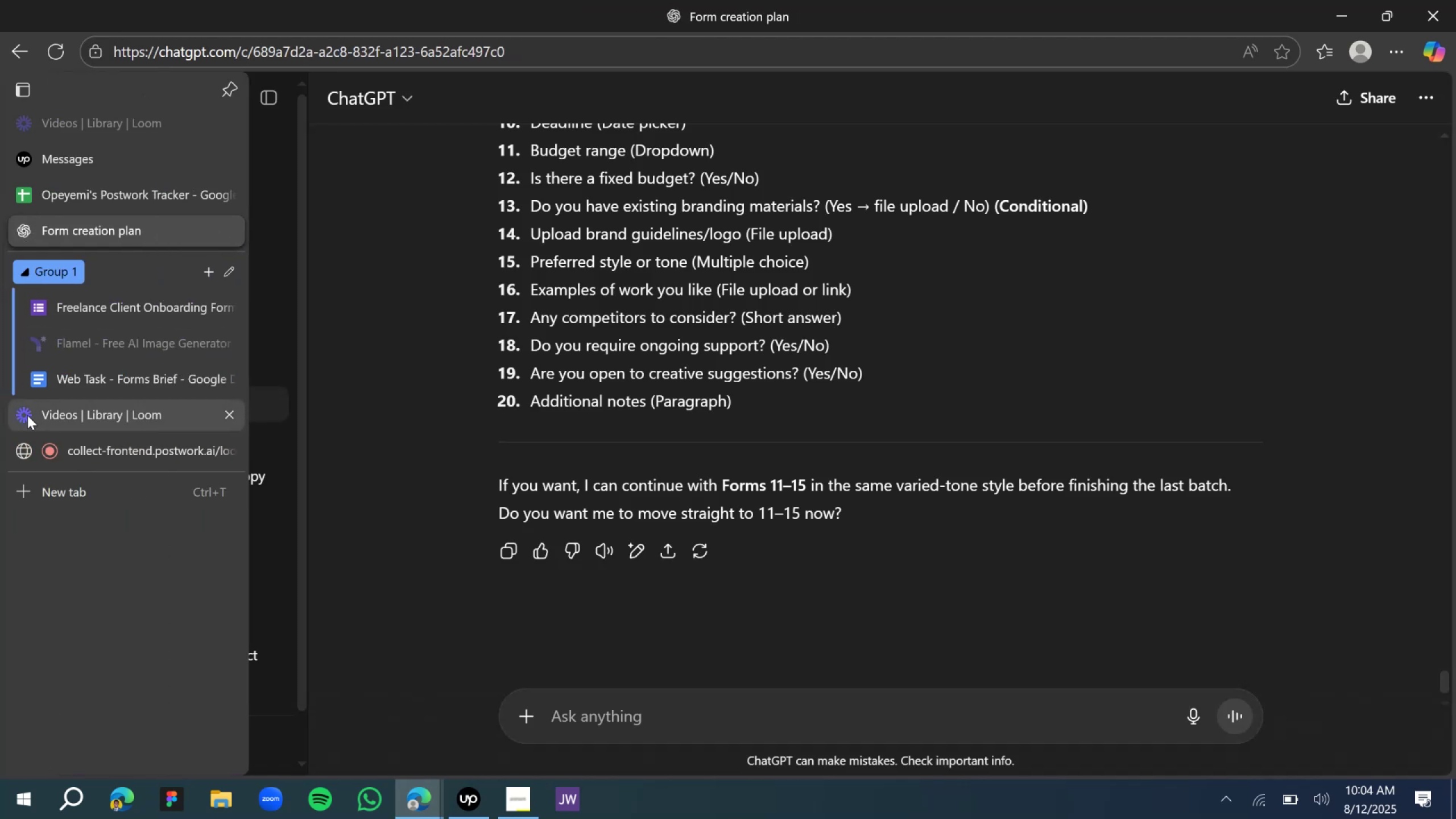 
wait(5.84)
 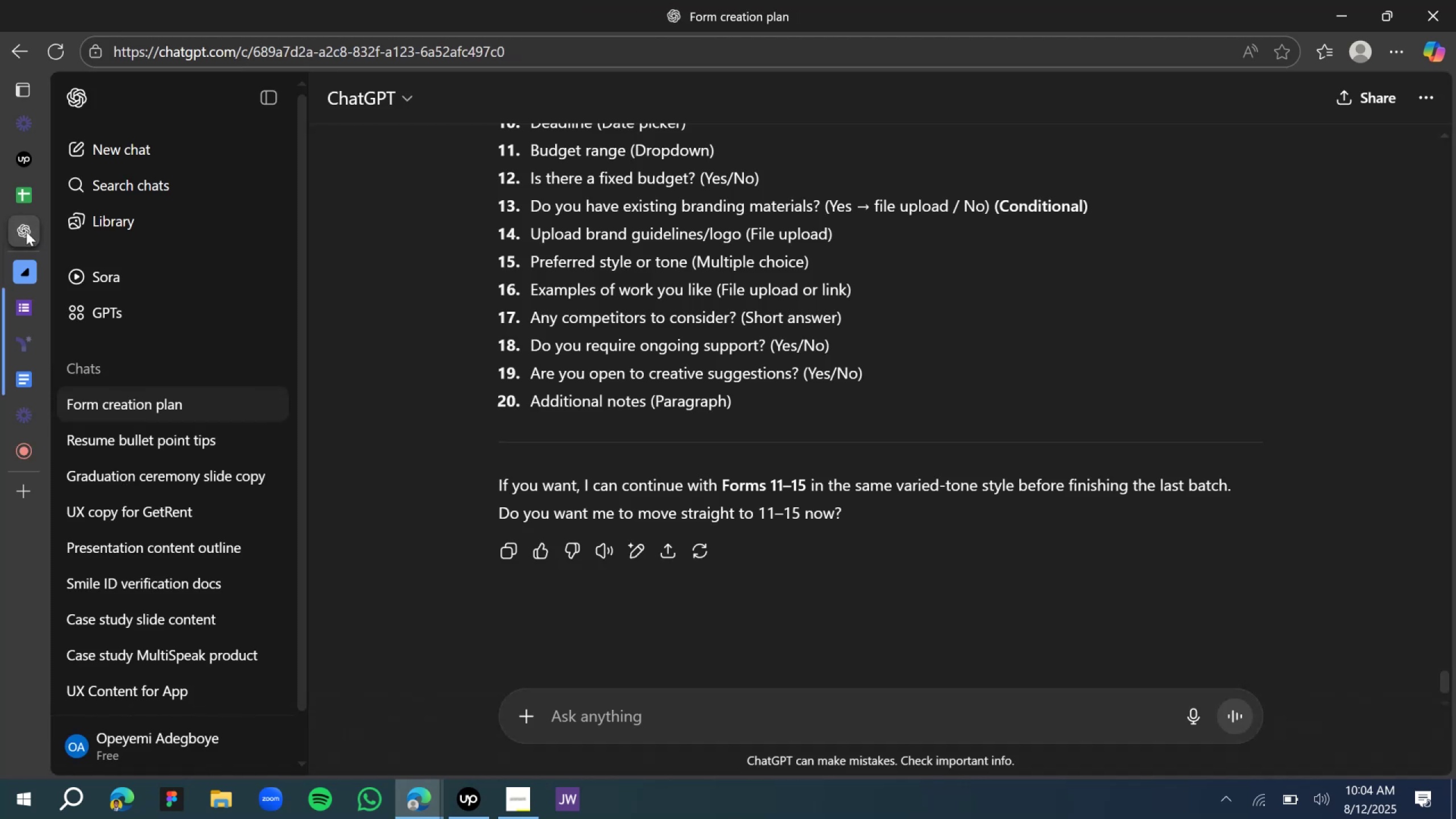 
left_click([65, 310])
 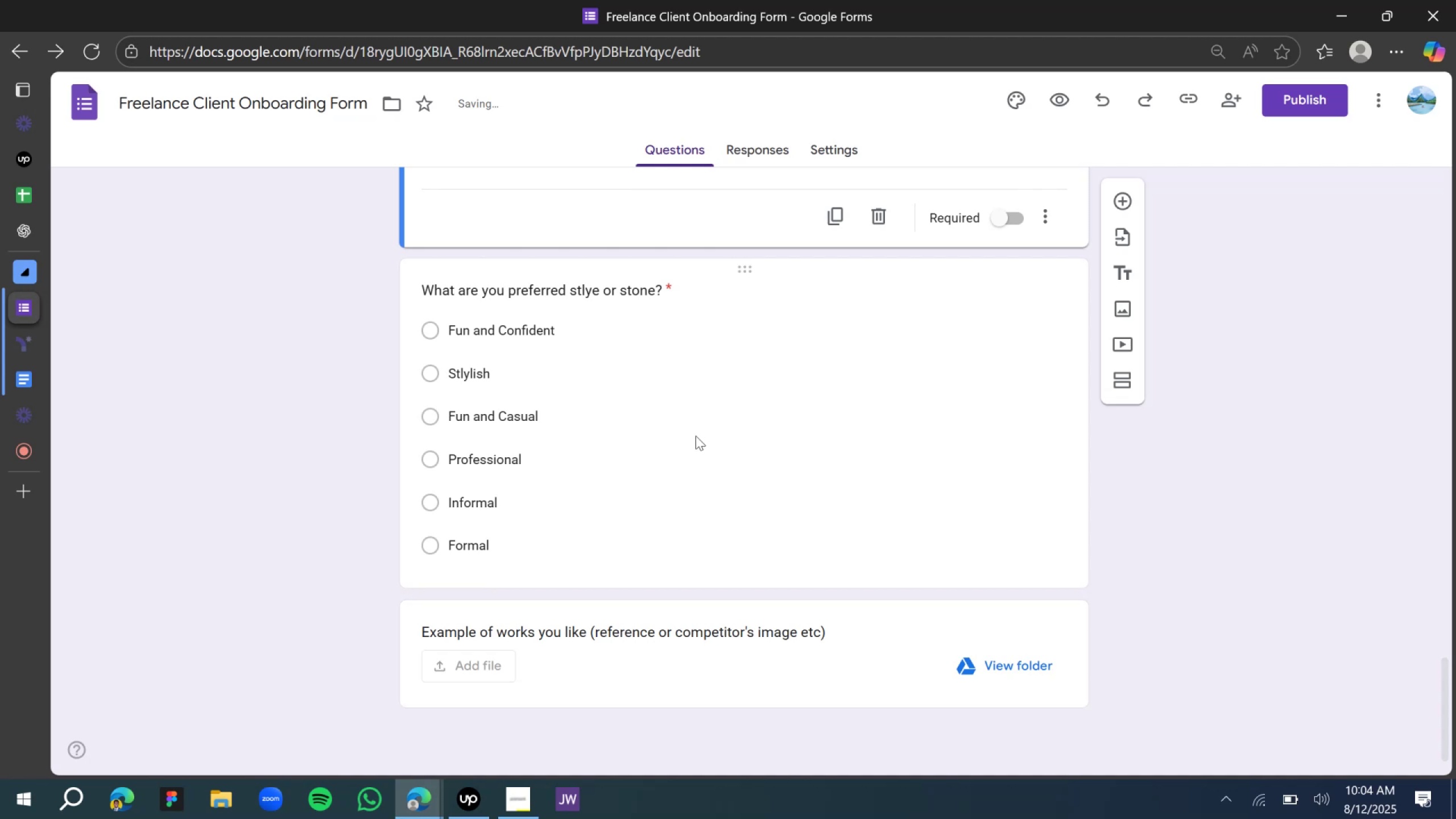 
scroll: coordinate [678, 537], scroll_direction: down, amount: 6.0
 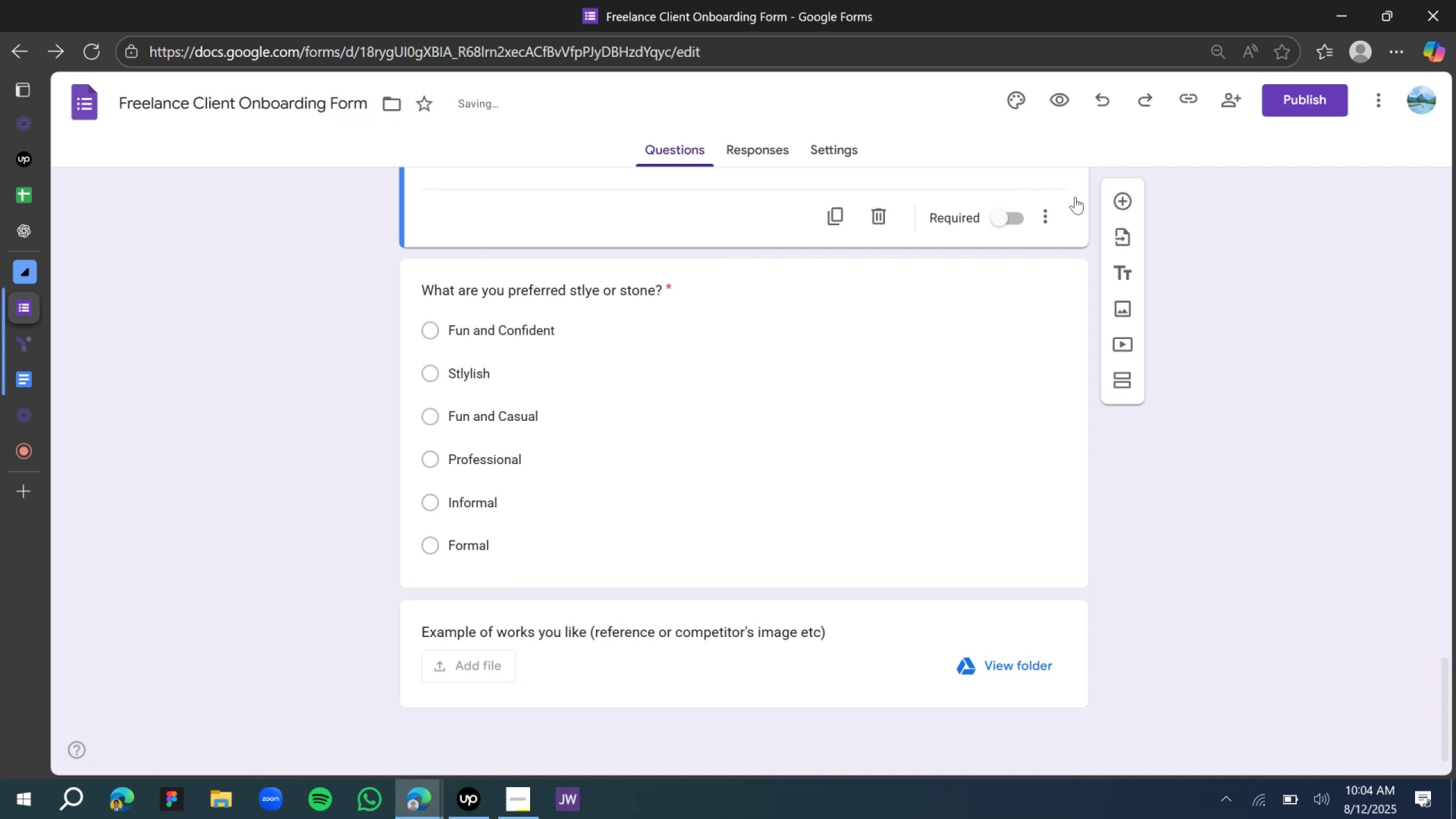 
left_click([1120, 201])
 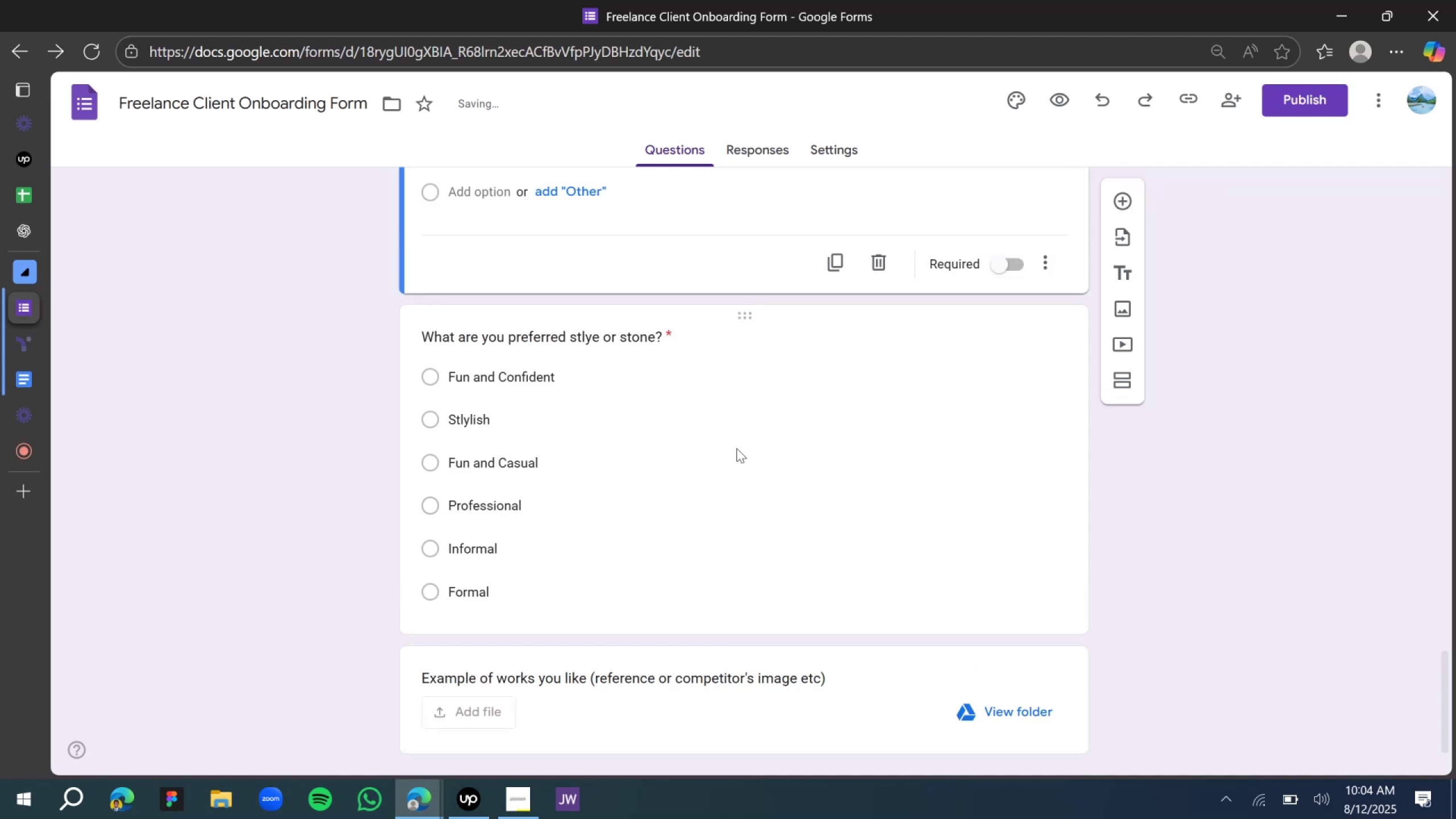 
scroll: coordinate [713, 448], scroll_direction: up, amount: 4.0
 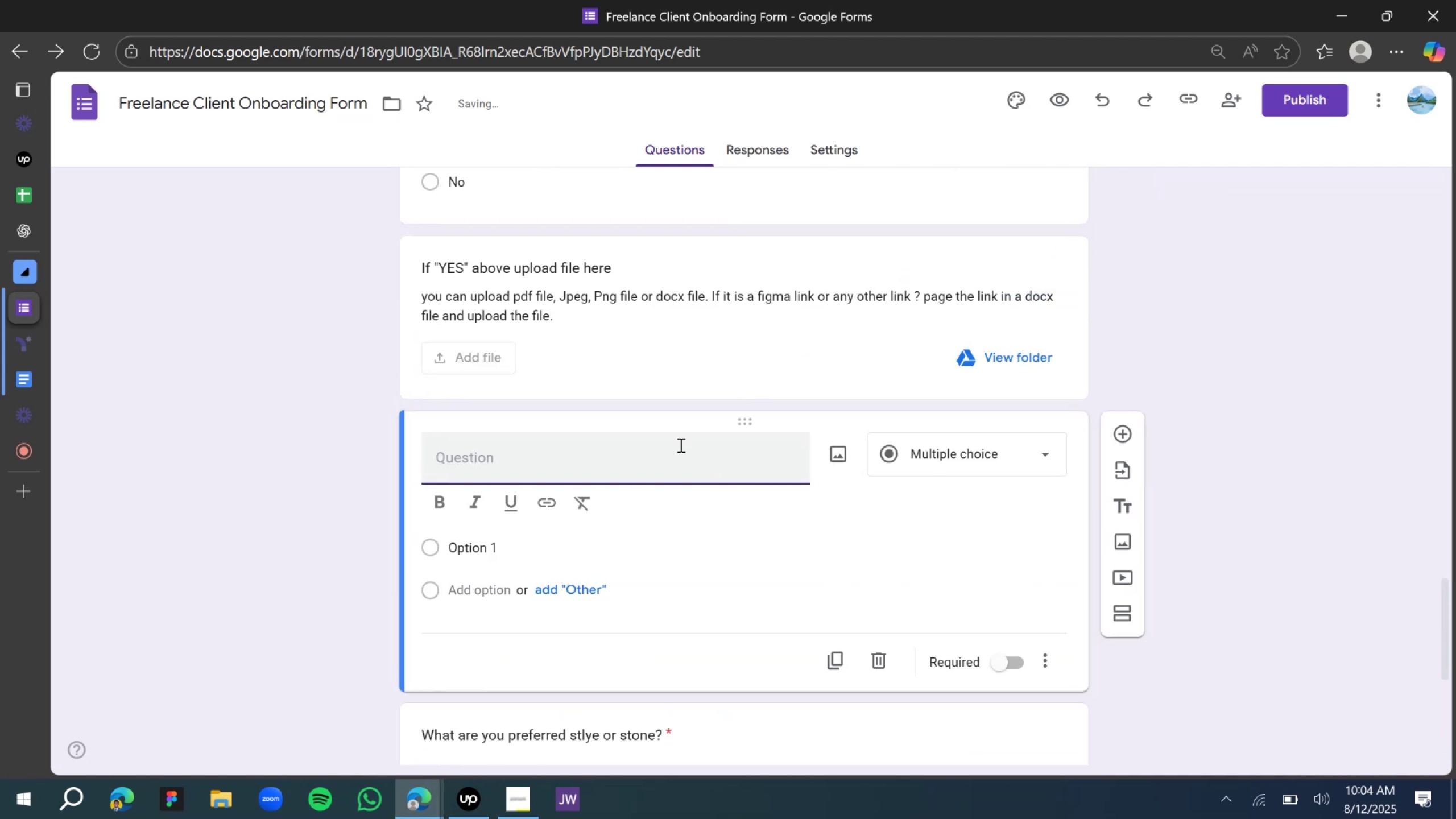 
scroll: coordinate [648, 585], scroll_direction: down, amount: 6.0
 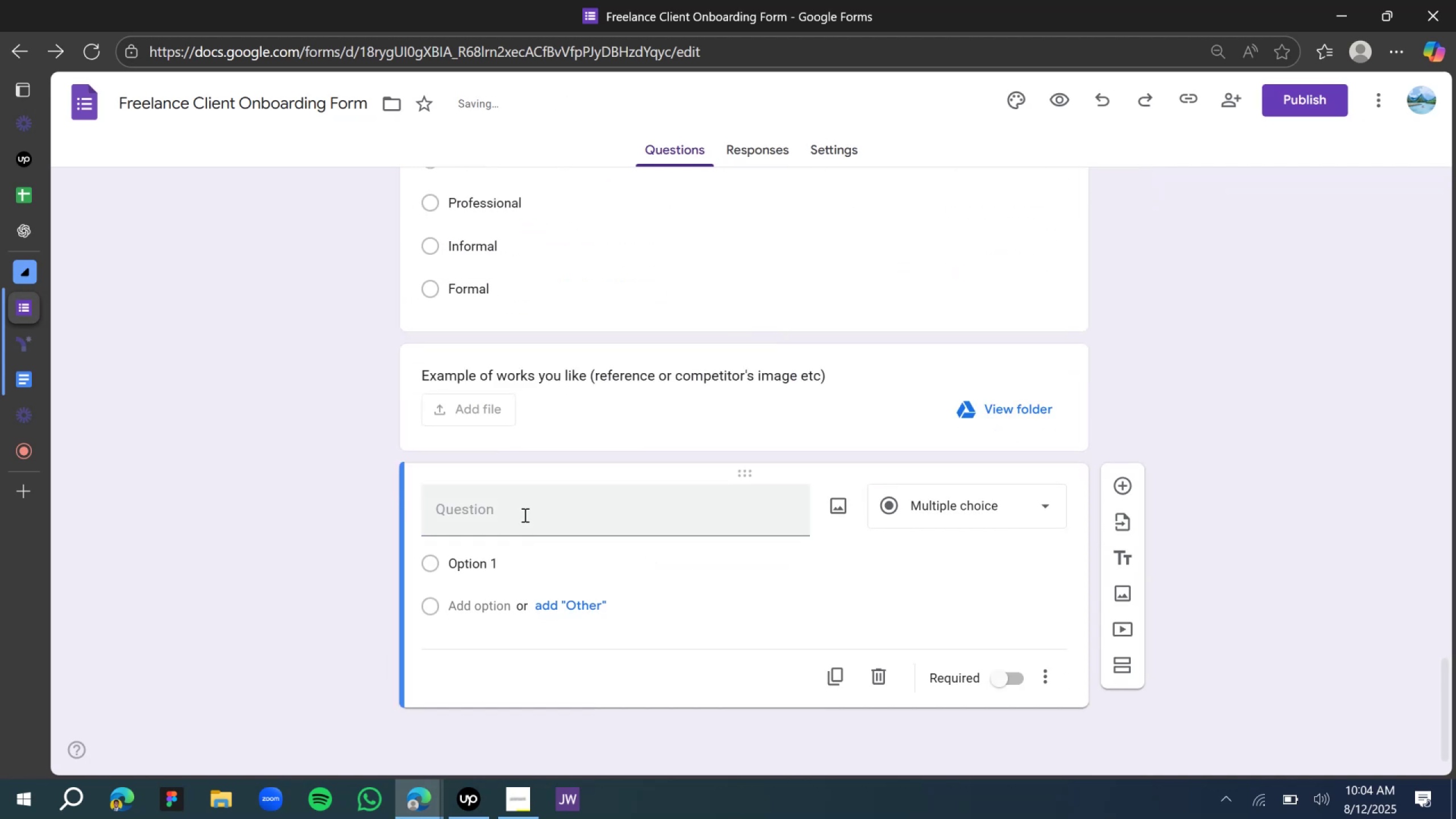 
left_click([524, 514])
 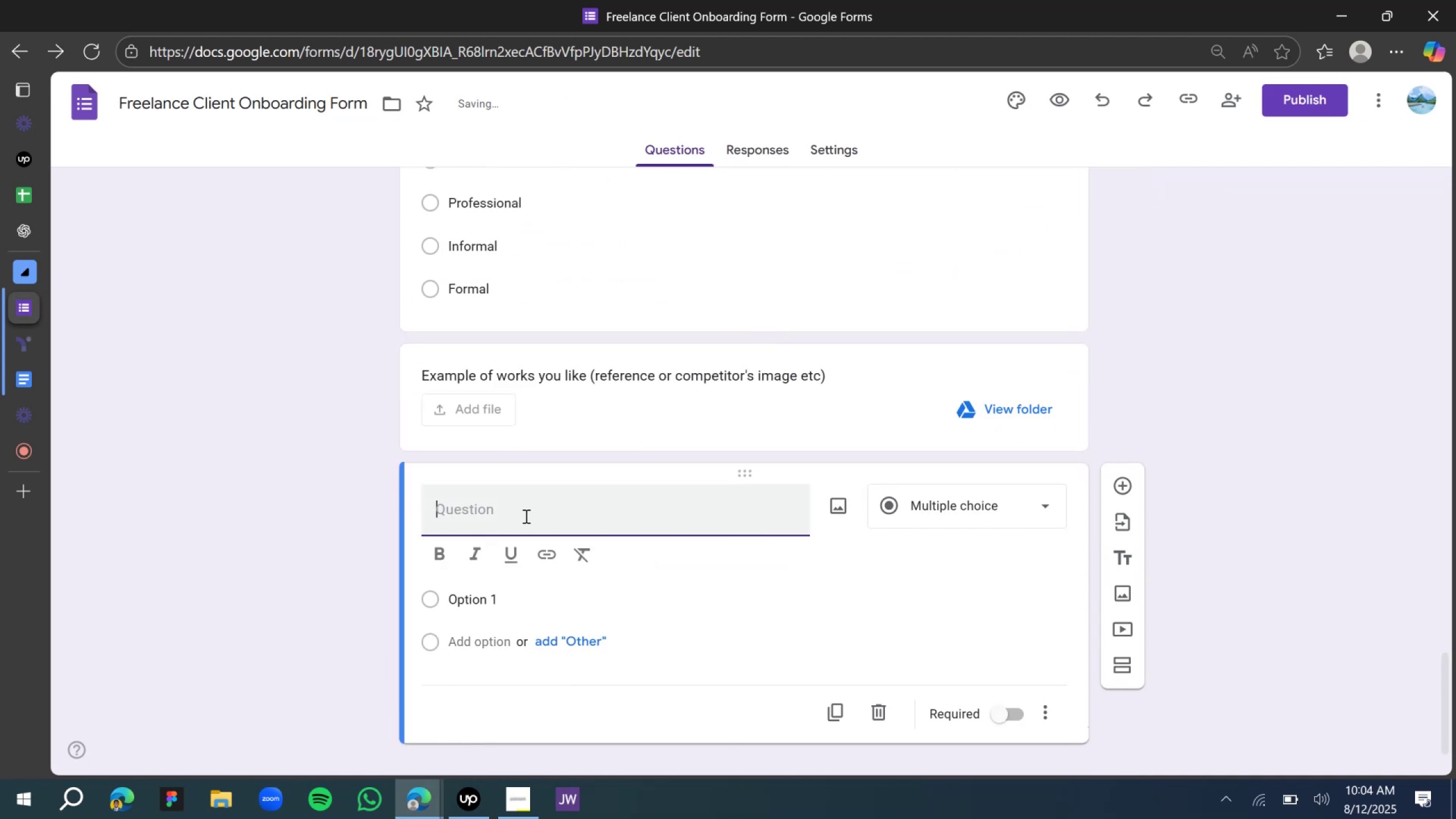 
hold_key(key=ShiftLeft, duration=0.33)
 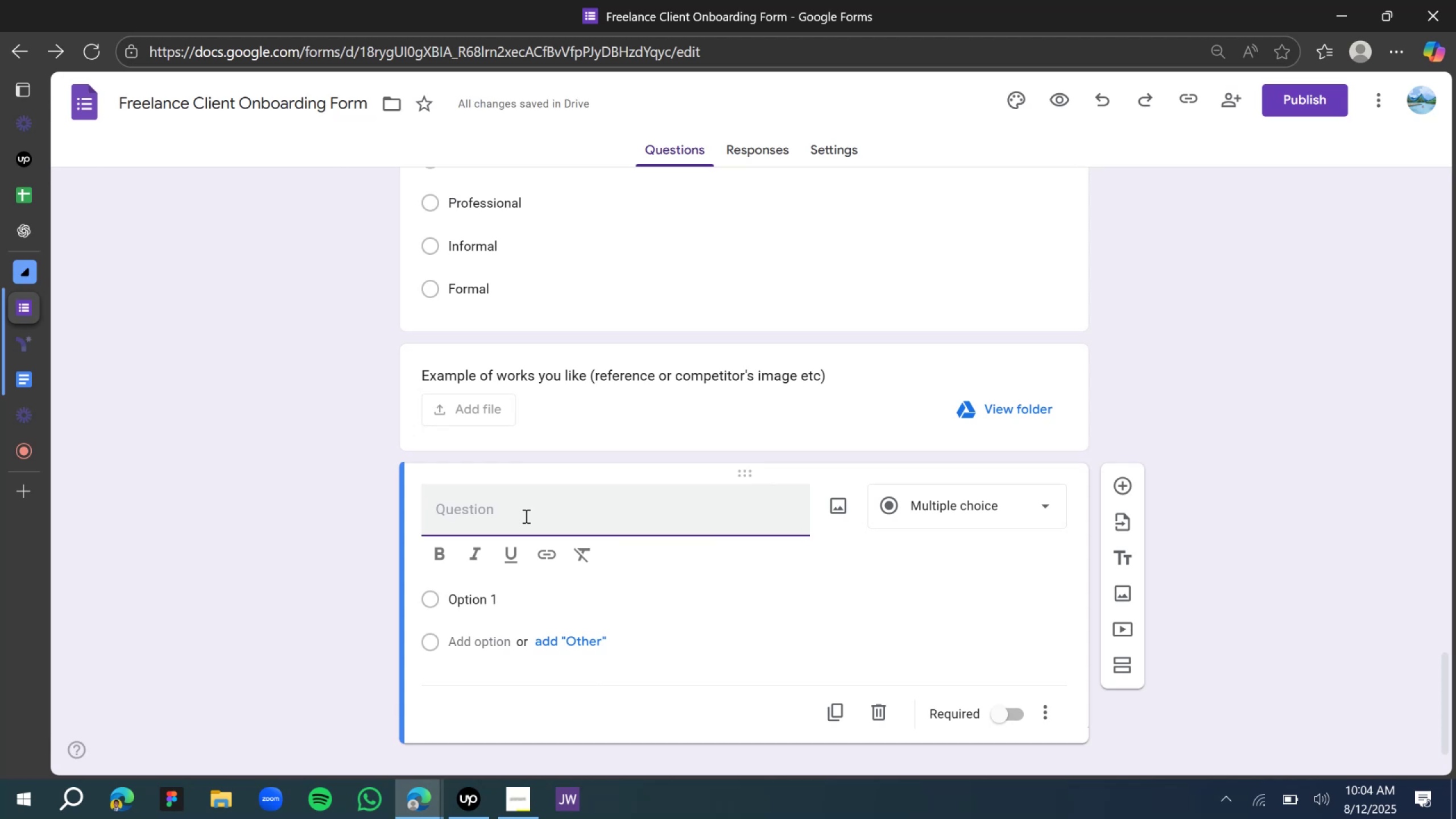 
type(Name of cometiors ro)
key(Backspace)
key(Backspace)
type(to )
 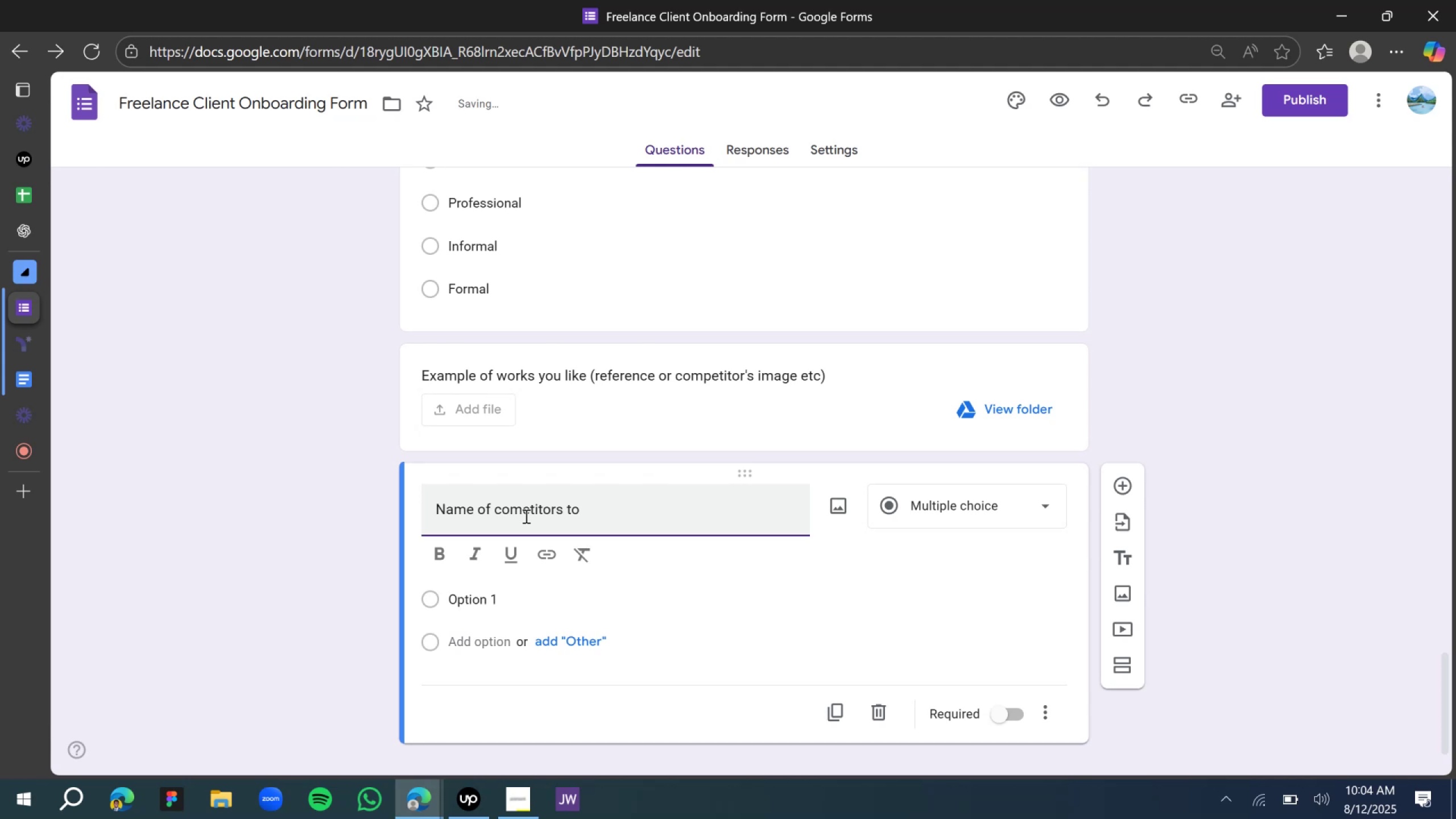 
wait(9.37)
 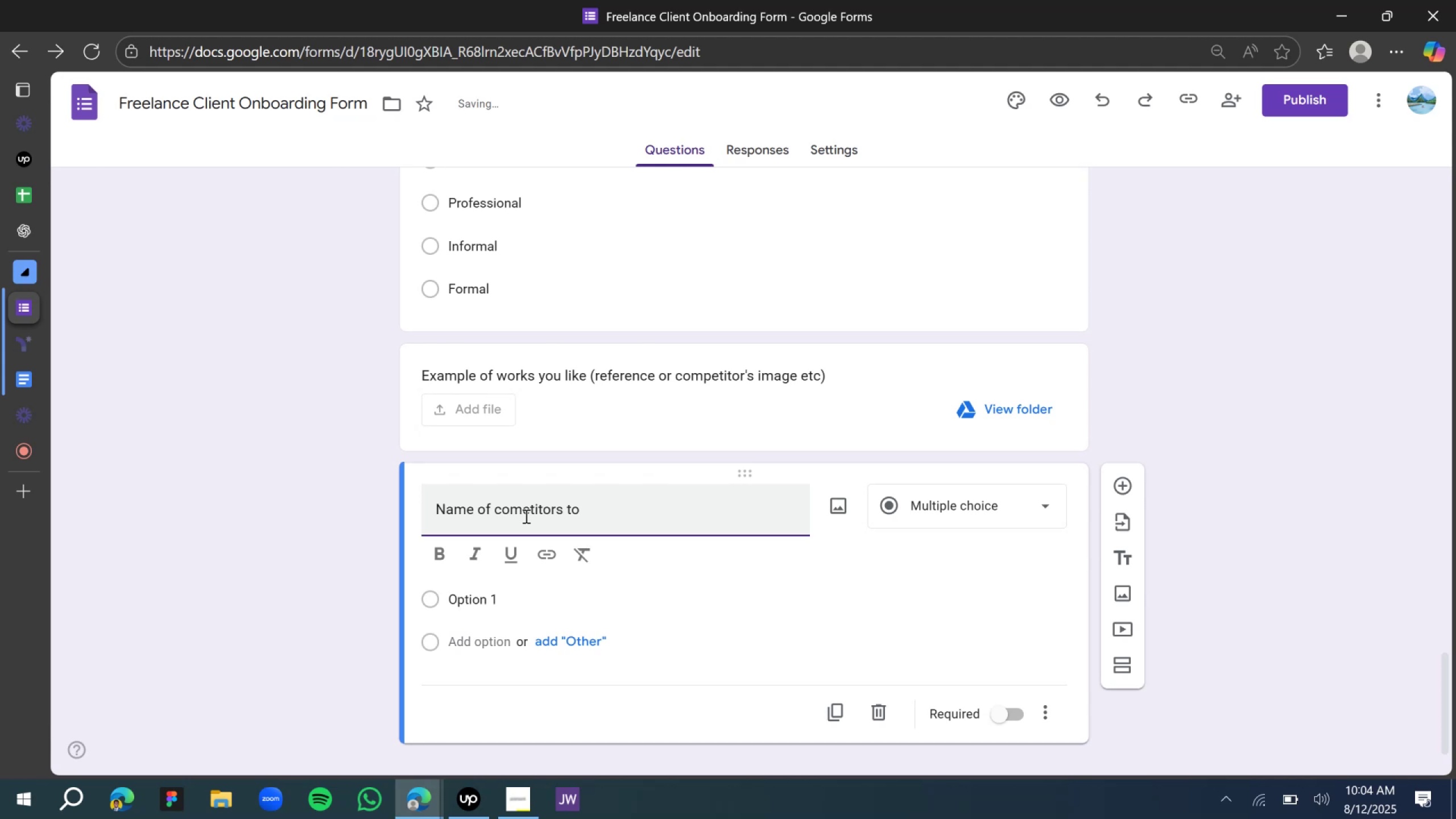 
key(L)
 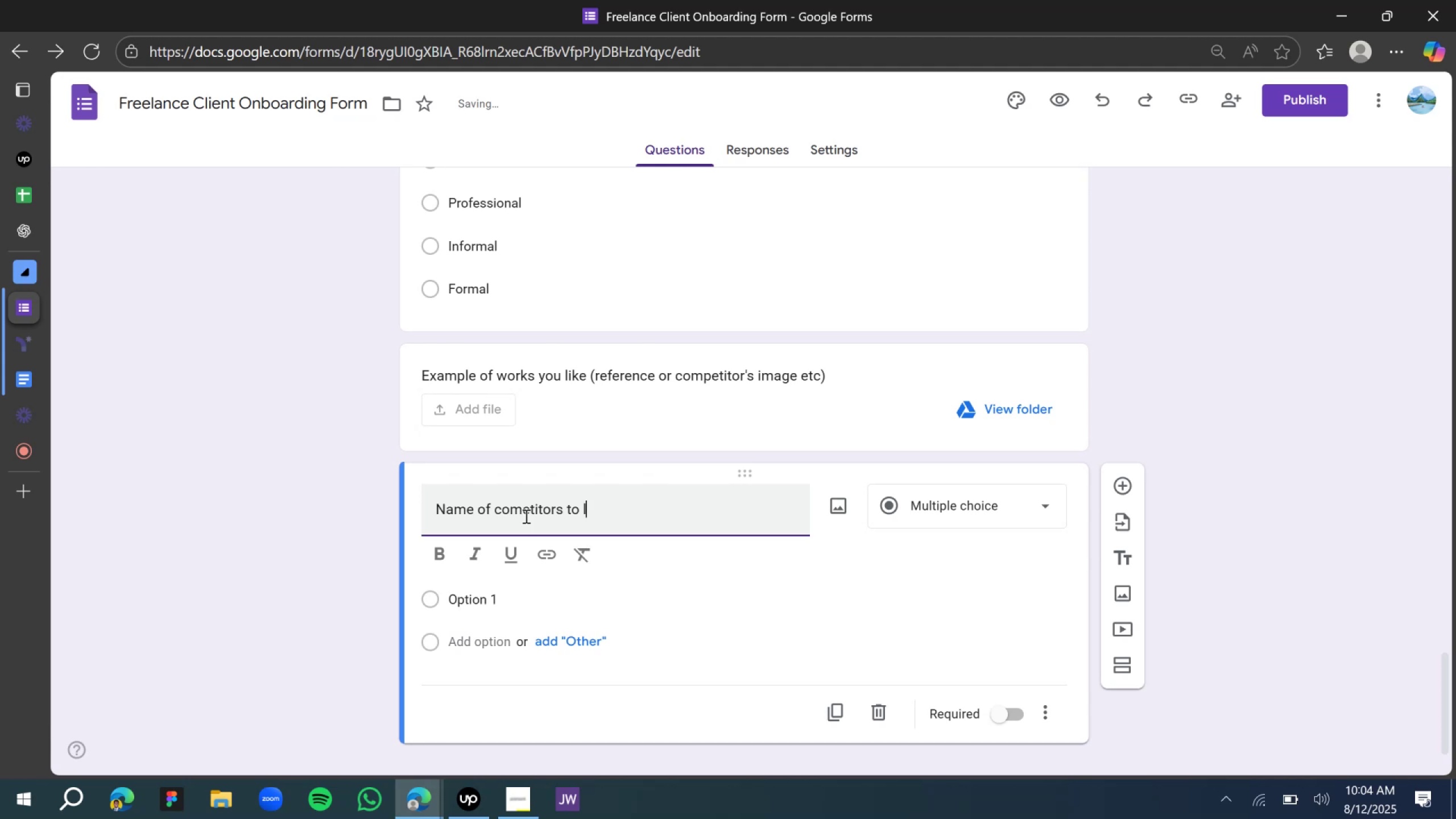 
key(Backspace)
 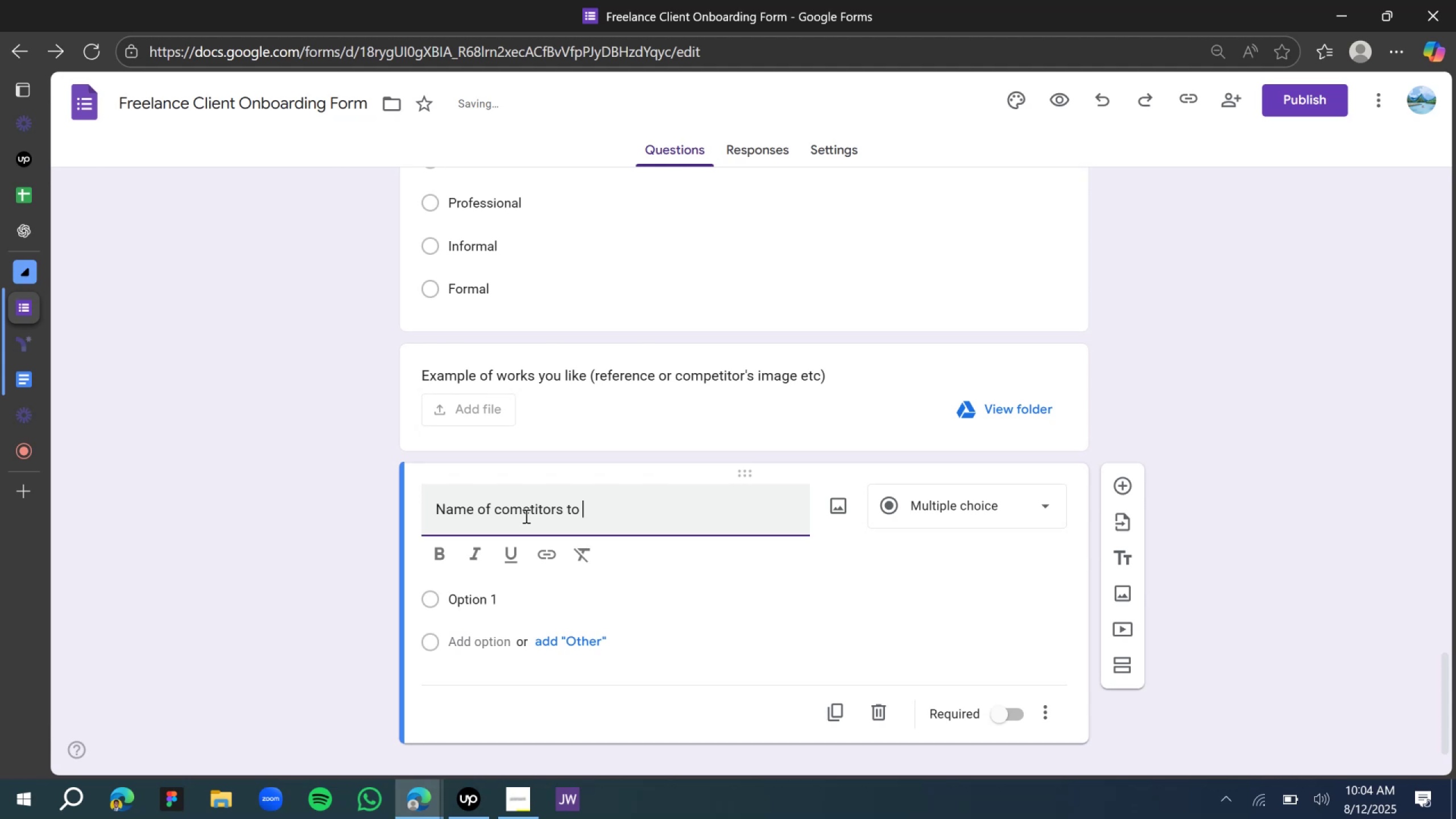 
wait(6.18)
 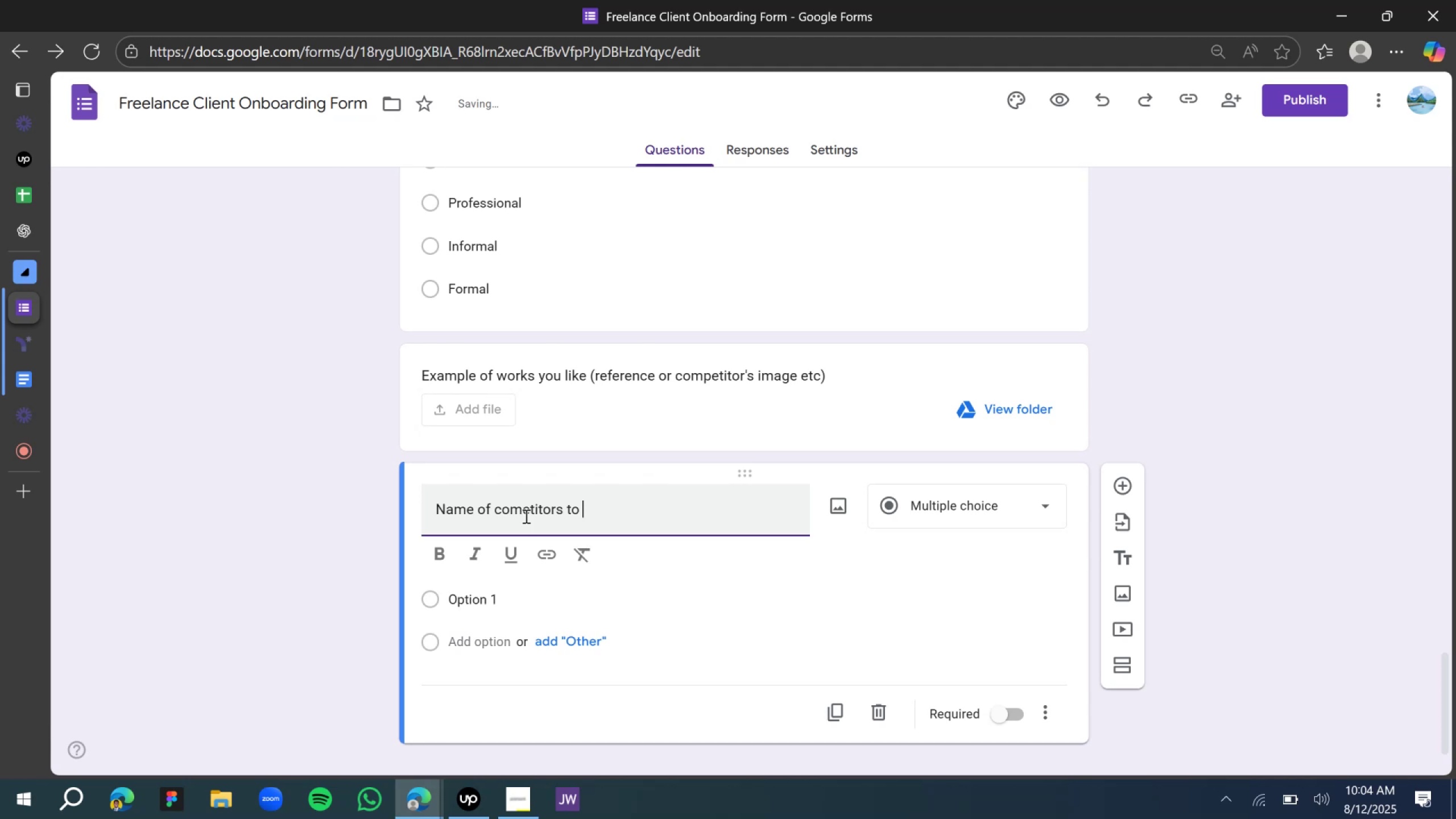 
type(consider)
key(Backspace)
key(Backspace)
key(Backspace)
key(Backspace)
key(Backspace)
type(consider.)
 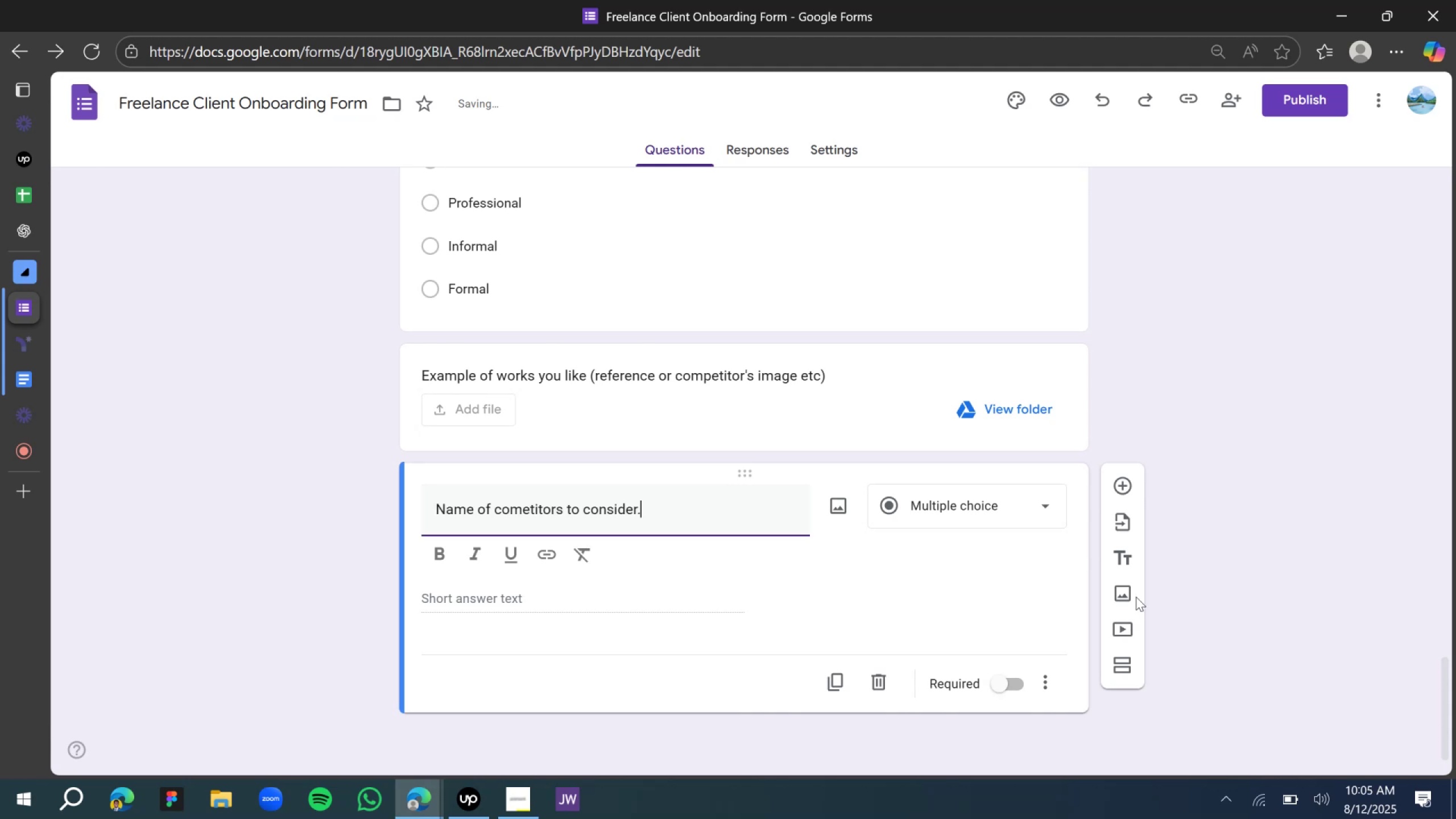 
left_click([949, 506])
 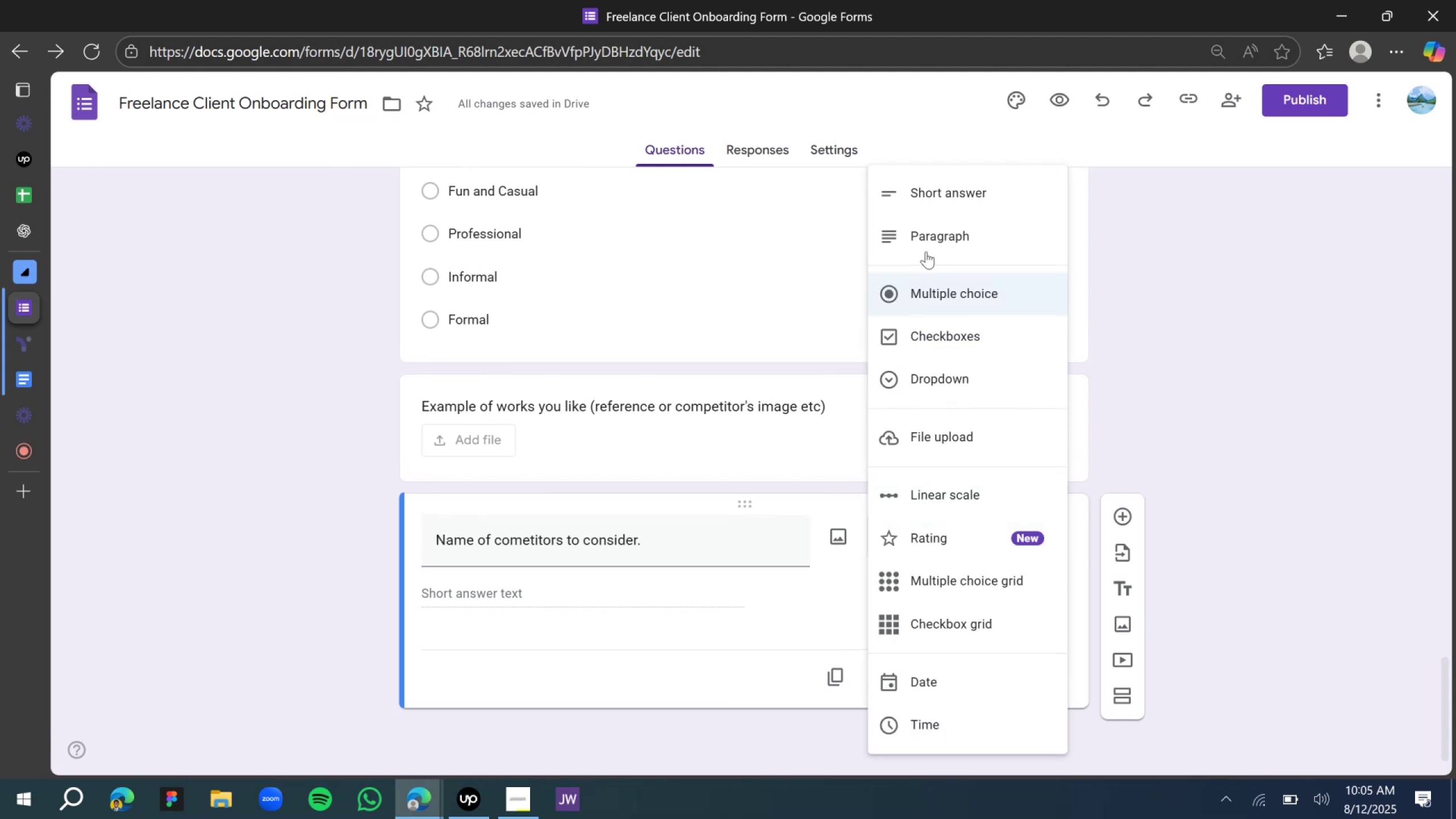 
left_click([928, 251])
 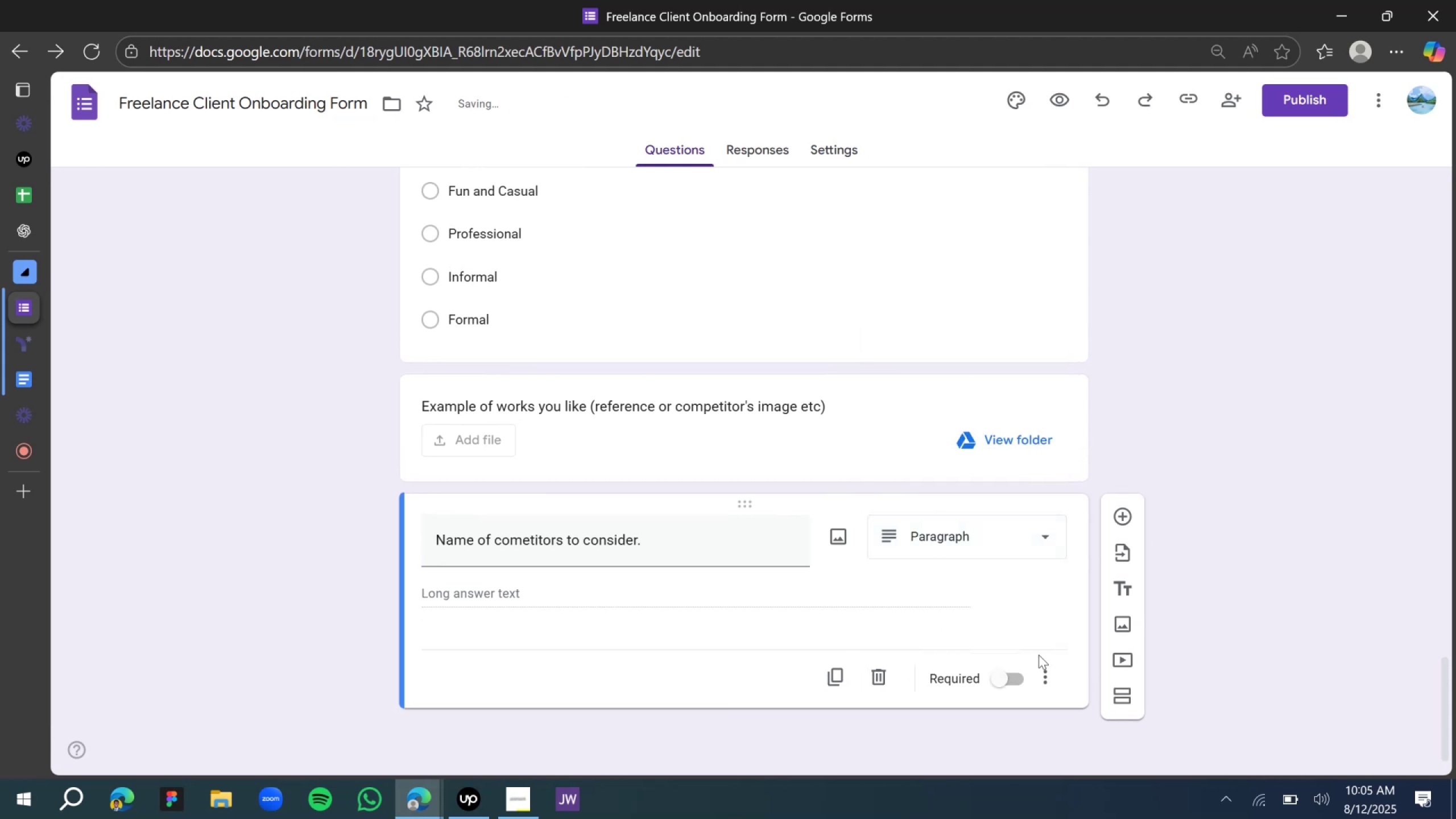 
left_click([1056, 675])
 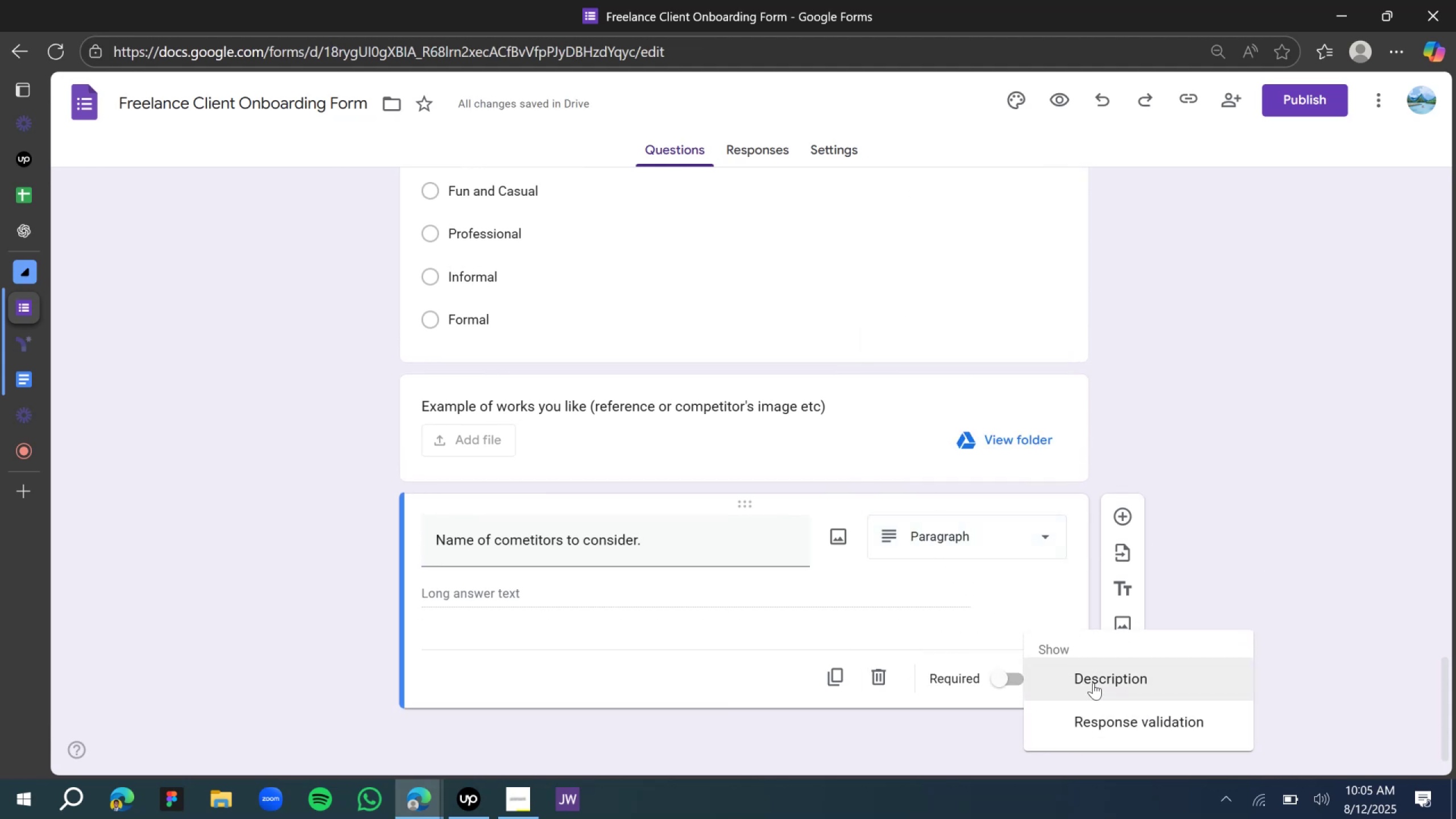 
left_click([1089, 682])
 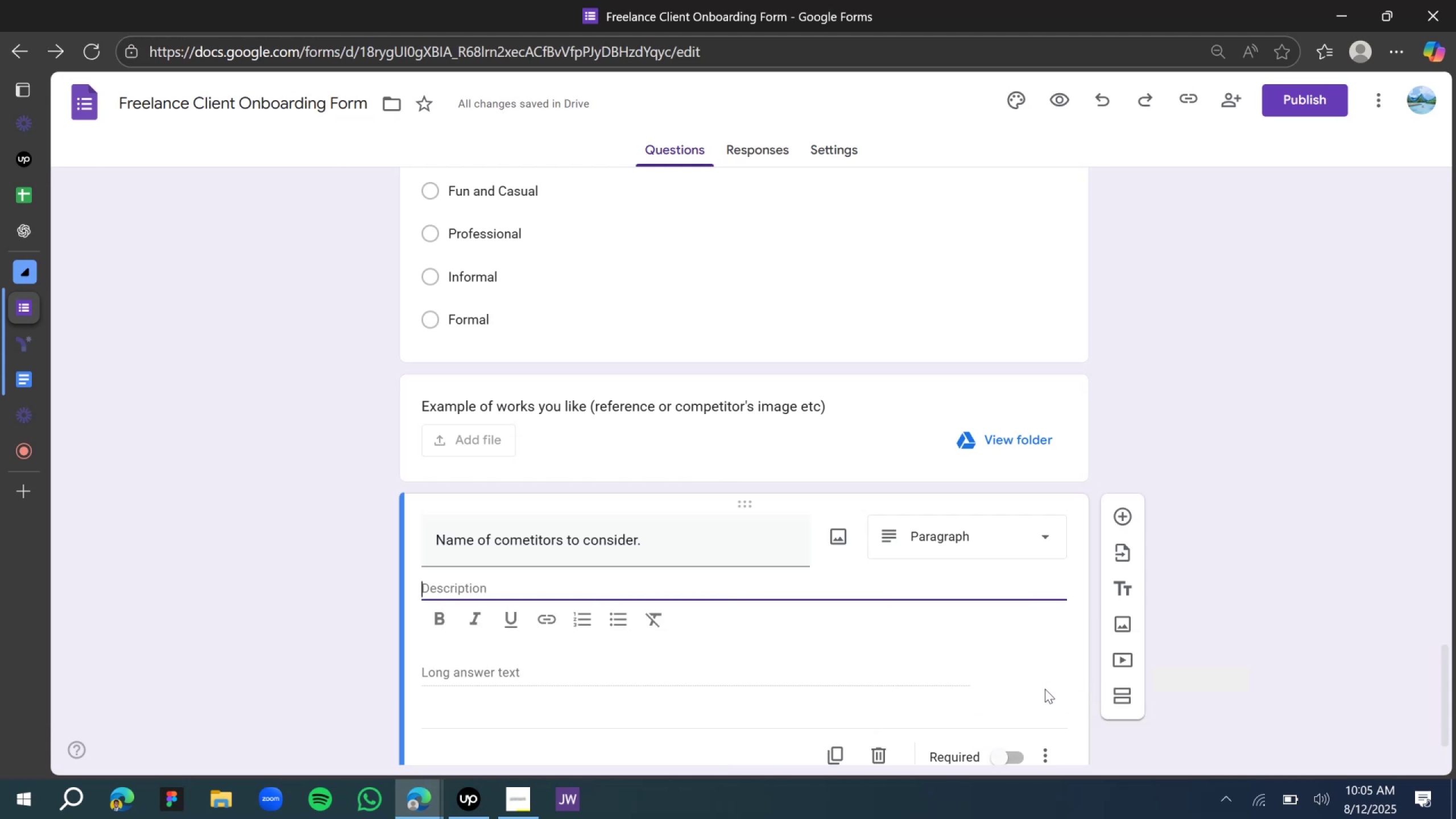 
type(if there)
key(Backspace)
type(e are any competitors to watch for kindly name them here)
key(Backspace)
key(Backspace)
key(Backspace)
key(Backspace)
key(Backspace)
key(Backspace)
key(Backspace)
key(Backspace)
key(Backspace)
type(list them here w)
key(Backspace)
key(Backspace)
type(.)
 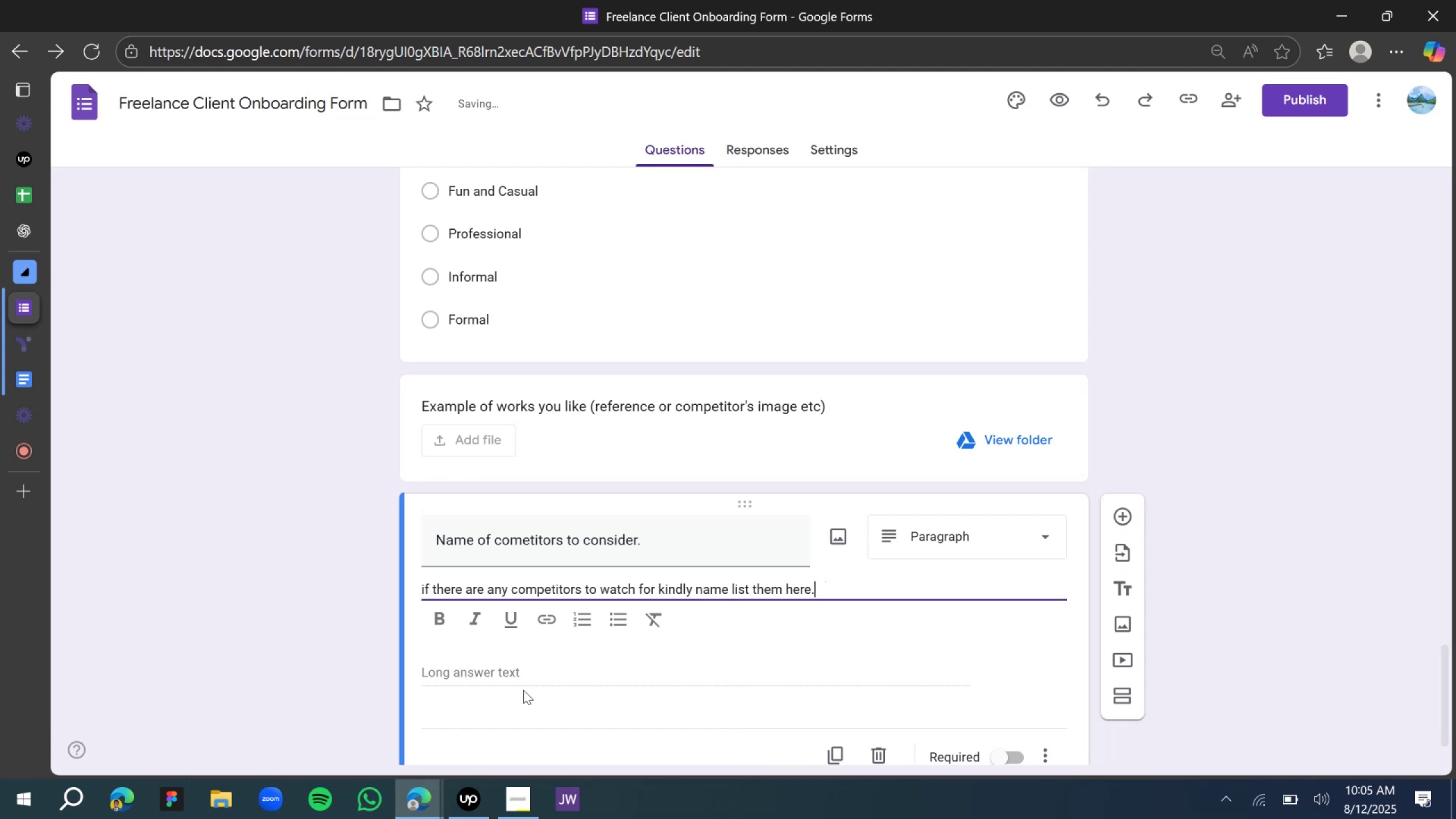 
scroll: coordinate [900, 640], scroll_direction: down, amount: 4.0
 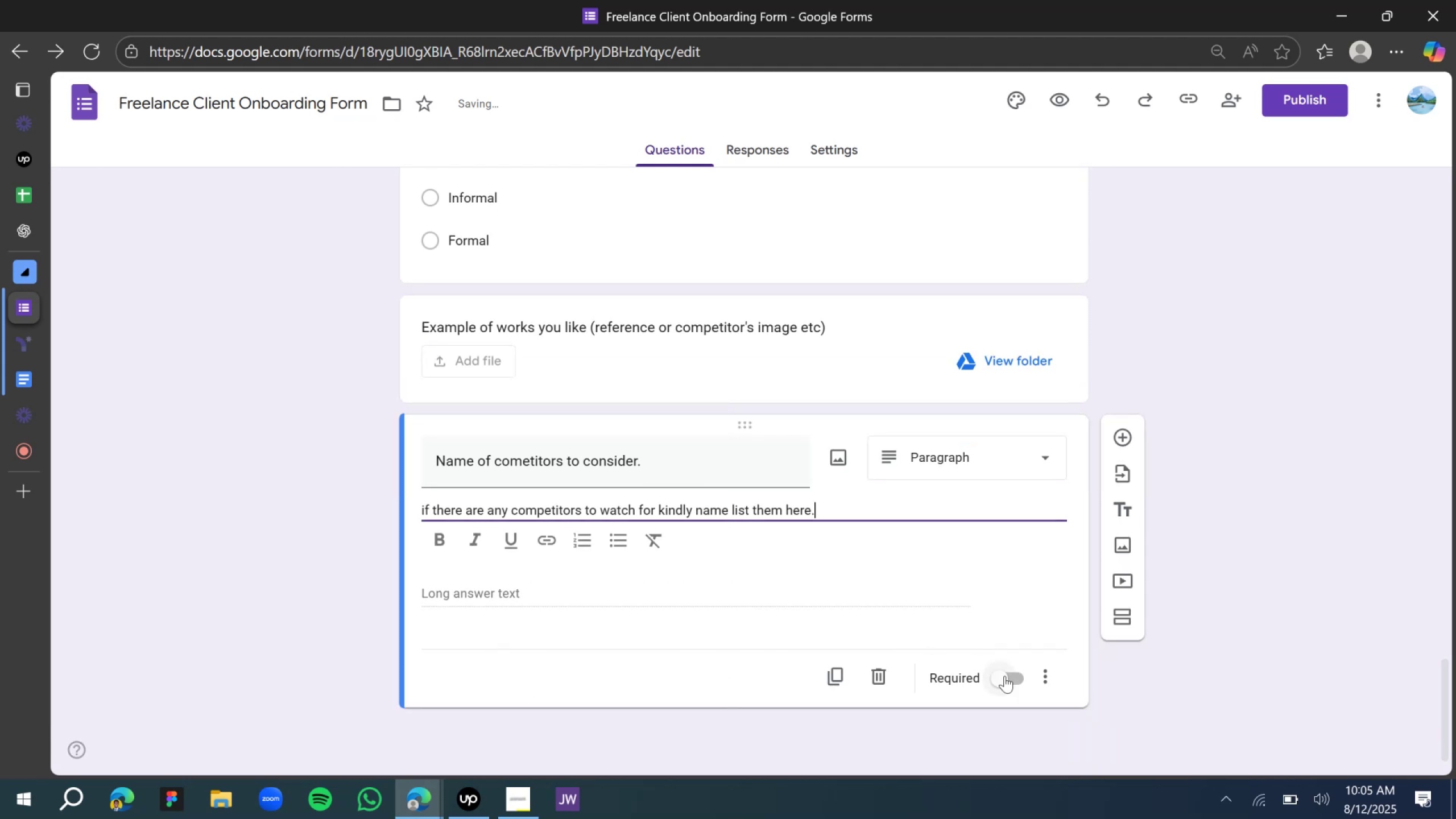 
left_click([1006, 677])
 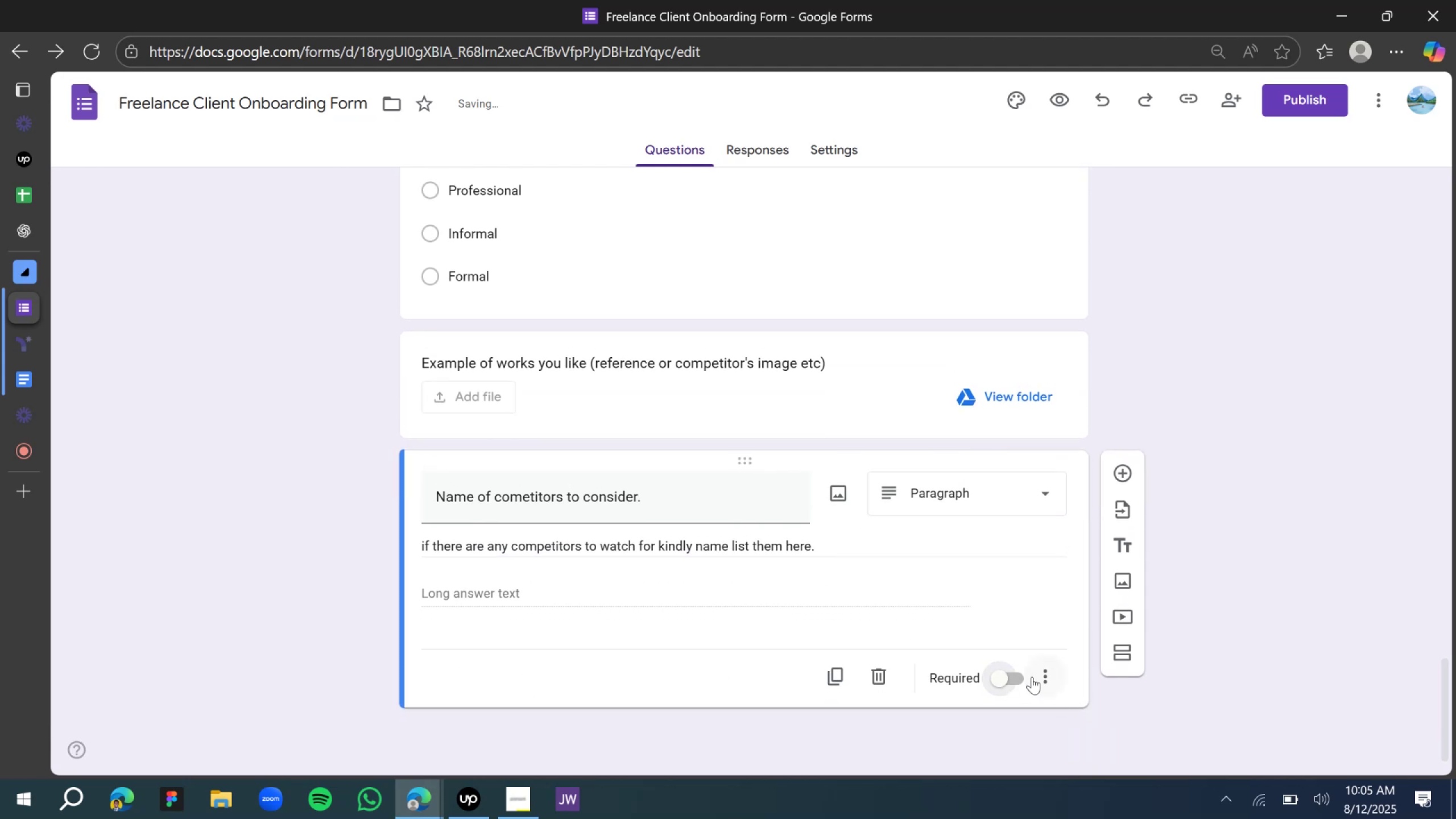 
left_click([996, 682])
 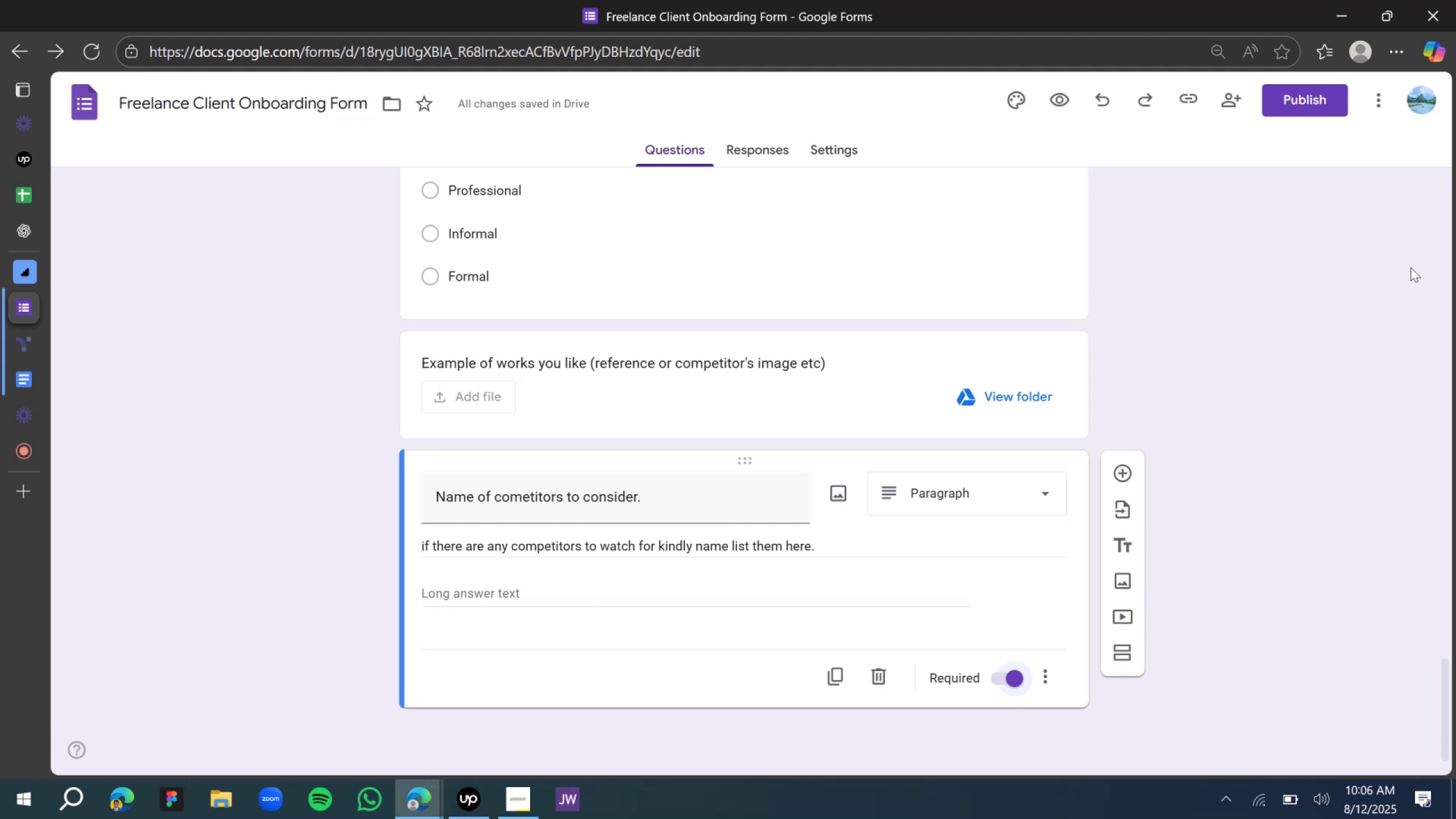 
wait(18.96)
 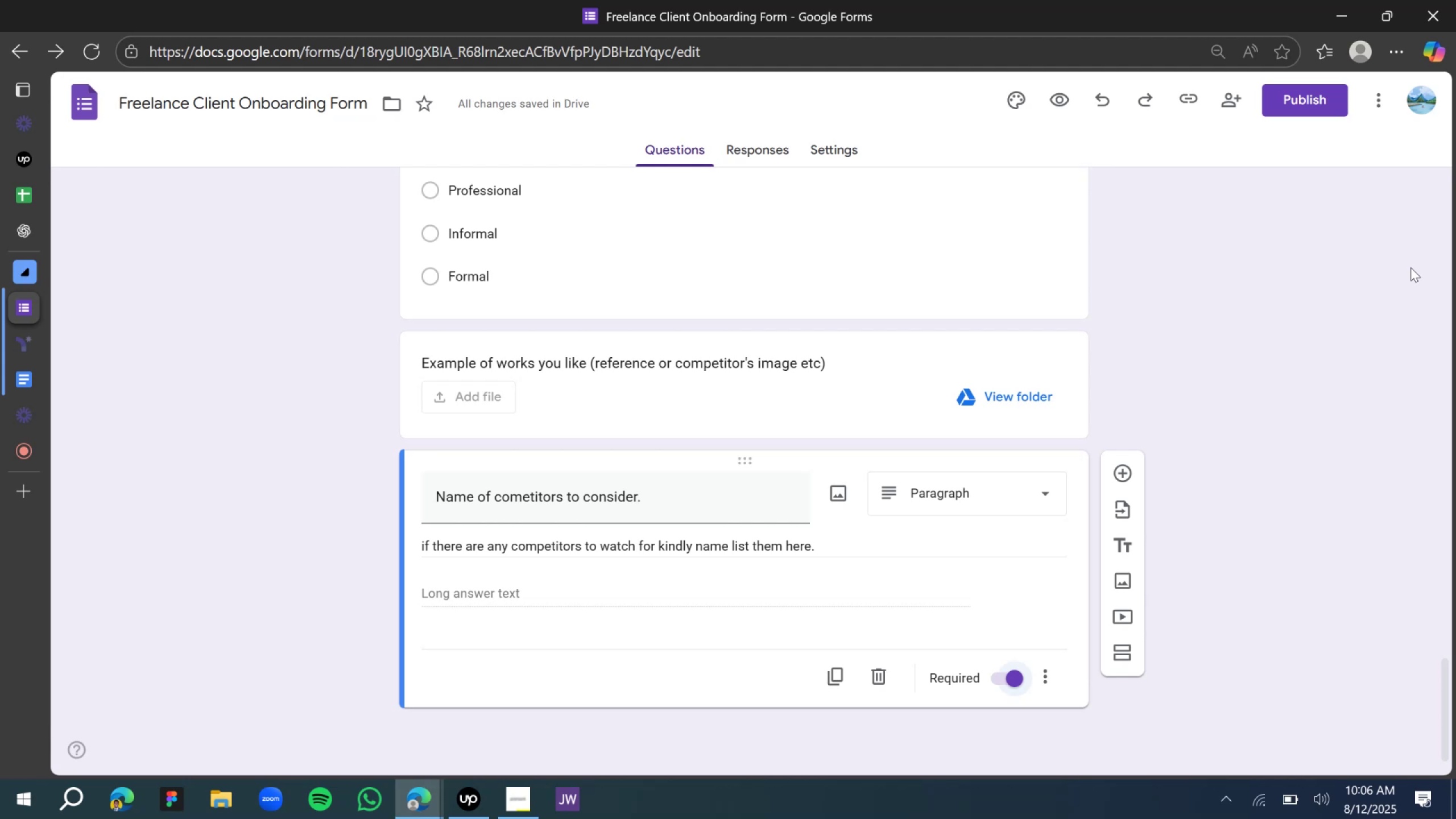 
left_click([27, 230])
 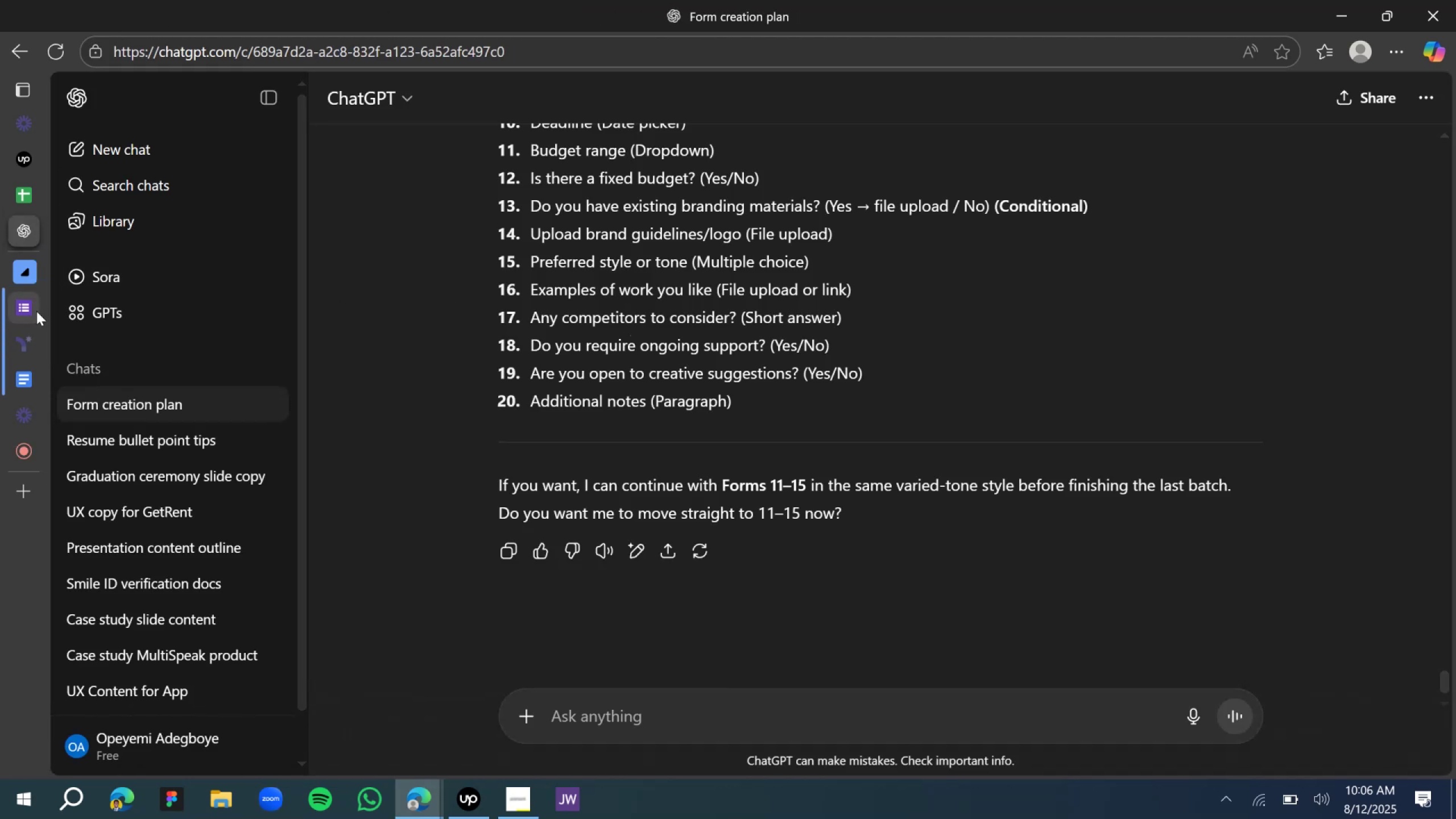 
left_click([30, 310])
 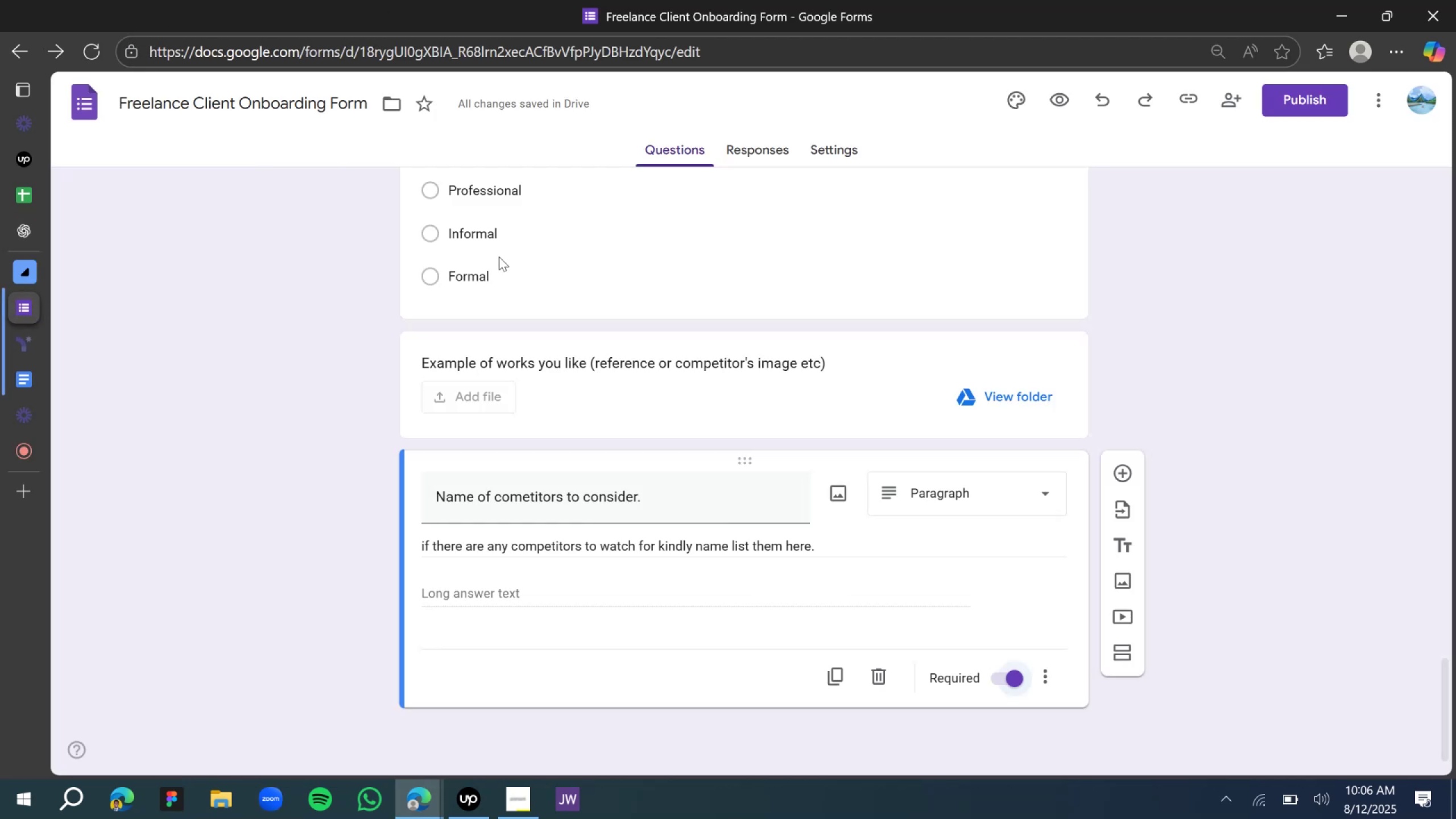 
scroll: coordinate [994, 366], scroll_direction: down, amount: 3.0
 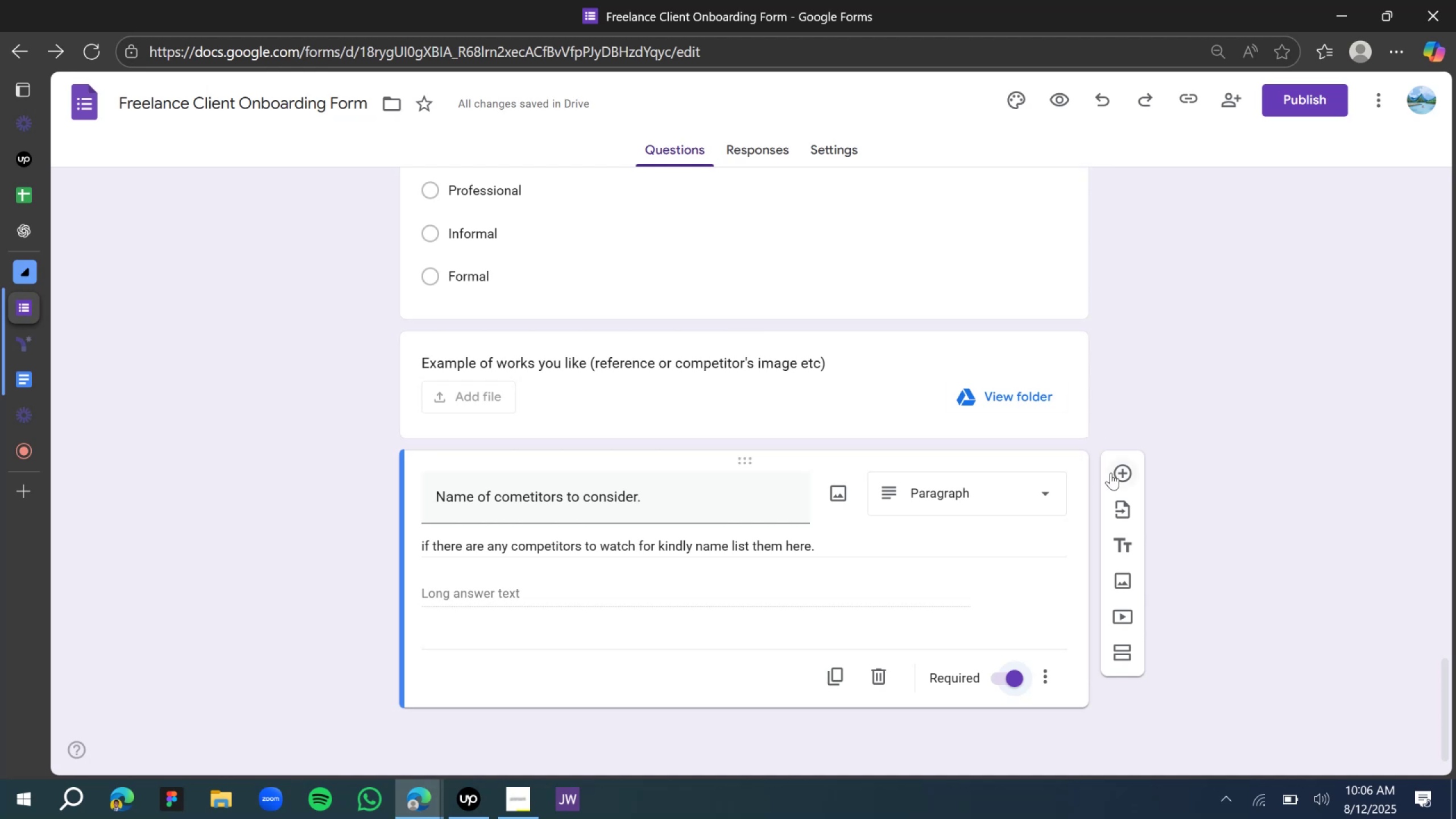 
left_click([1122, 475])
 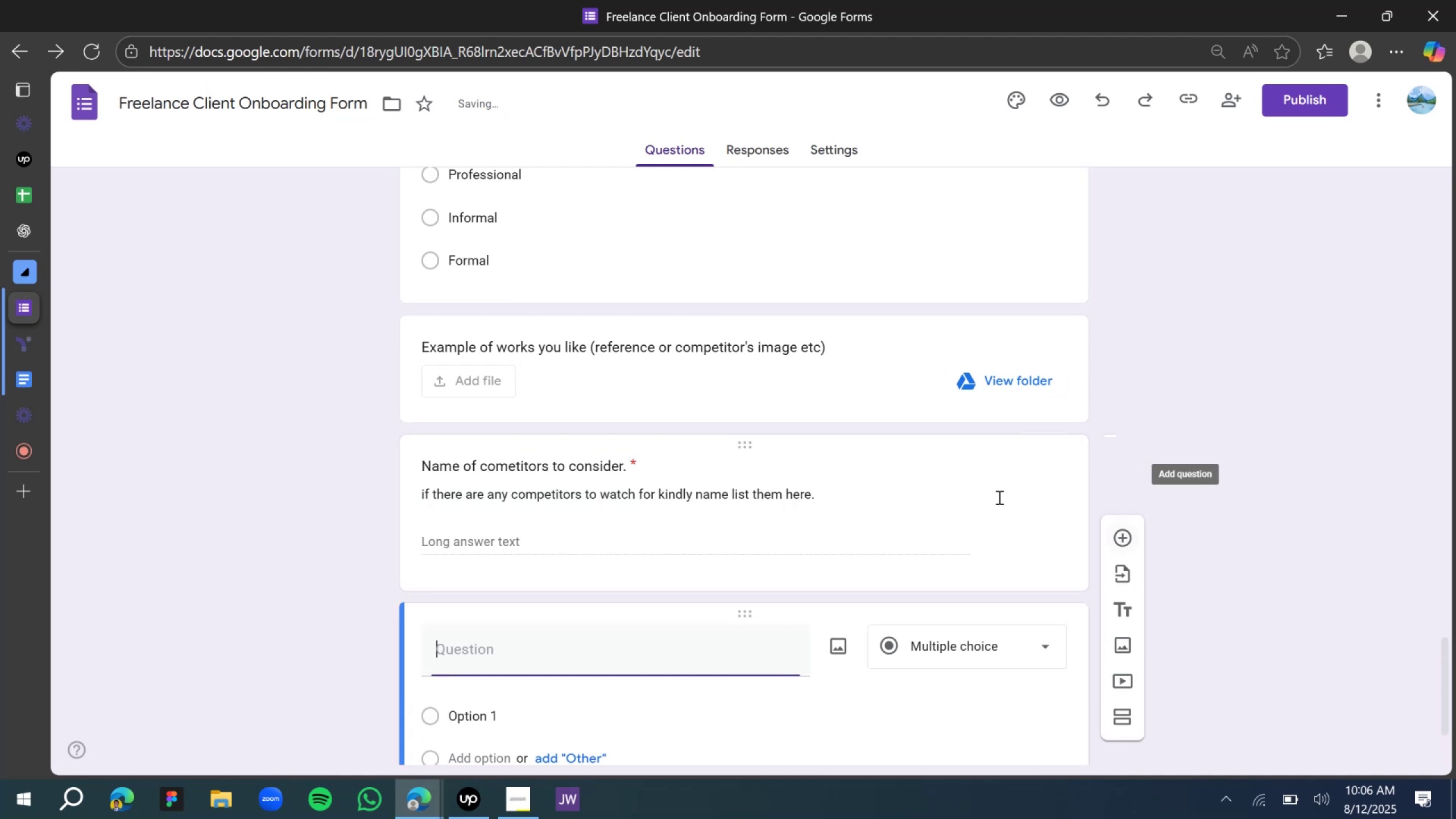 
scroll: coordinate [801, 542], scroll_direction: down, amount: 5.0
 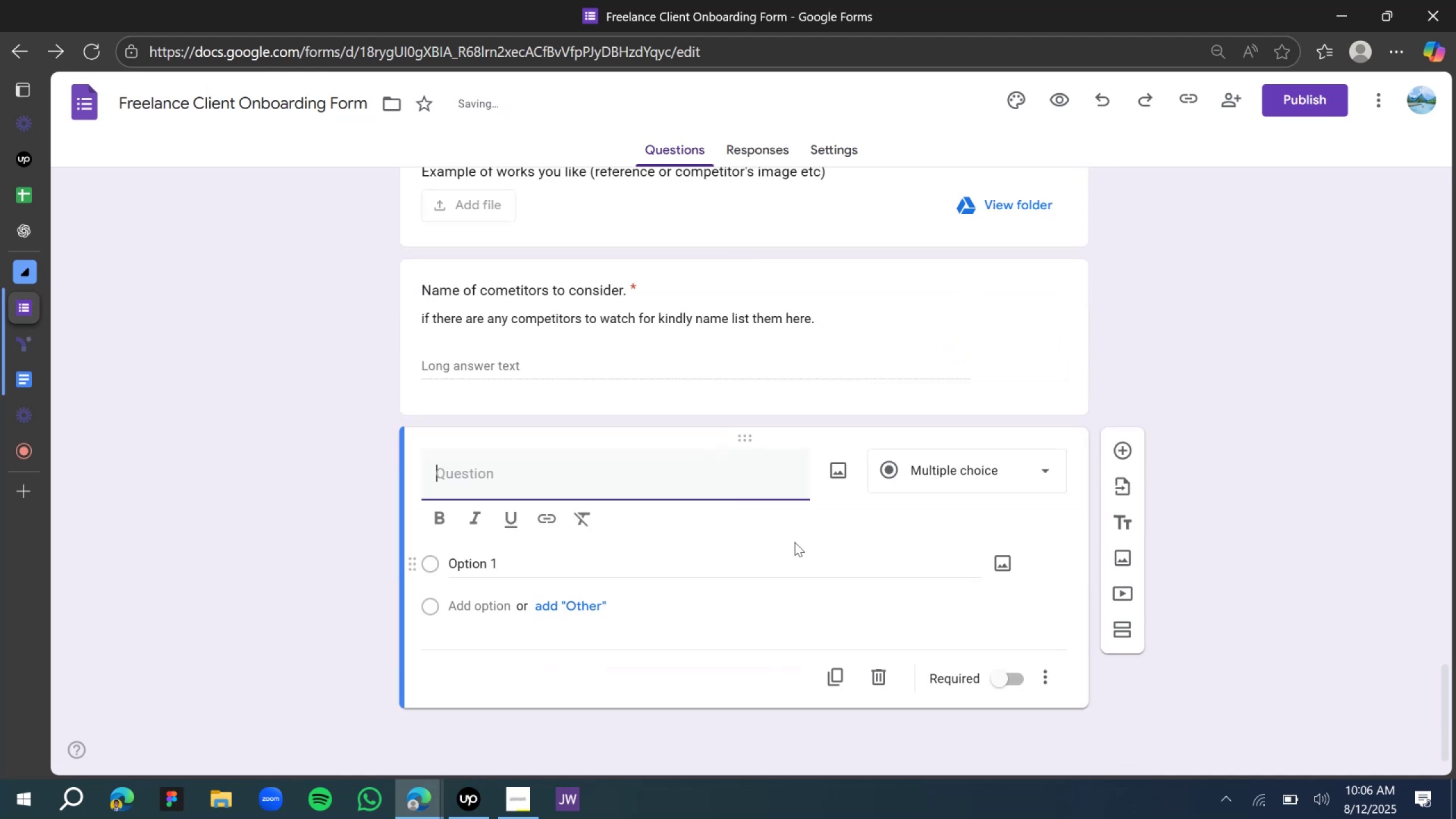 
type(Do you require ongoing )
key(Backspace)
key(Backspace)
key(Backspace)
key(Backspace)
key(Backspace)
type(ongoing support?)
 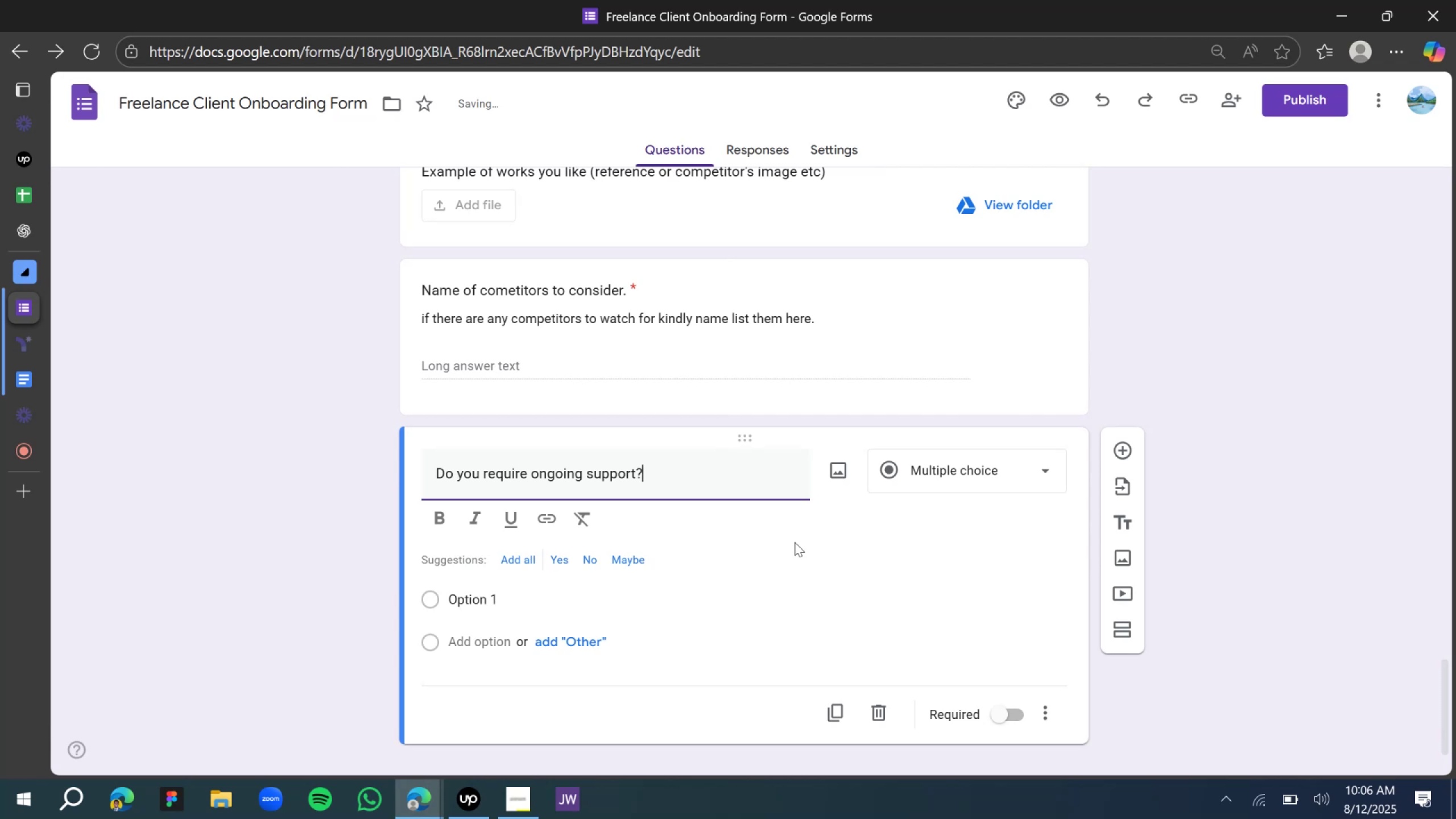 
double_click([525, 606])
 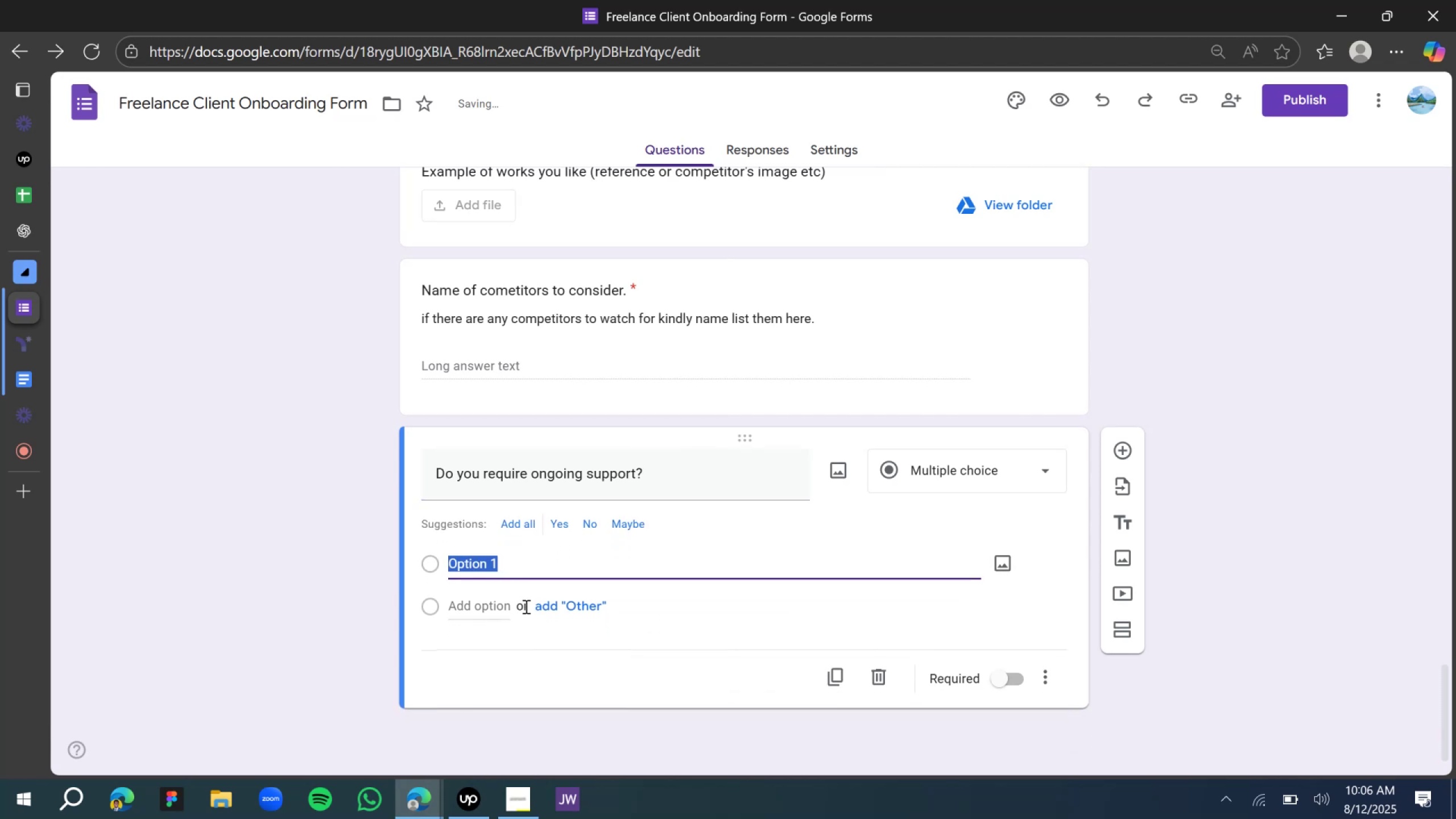 
type(Yes )
key(Backspace)
 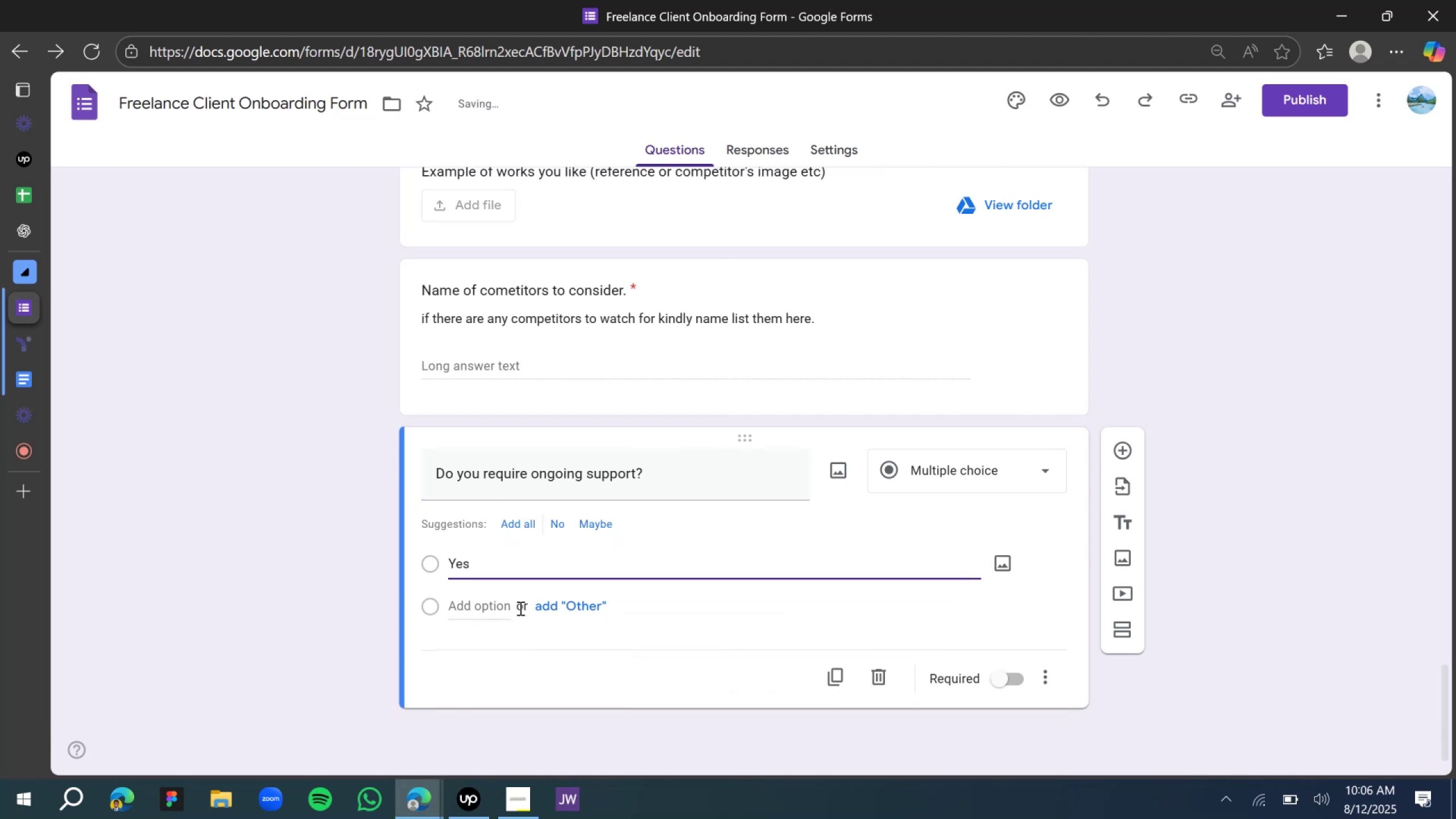 
double_click([519, 608])
 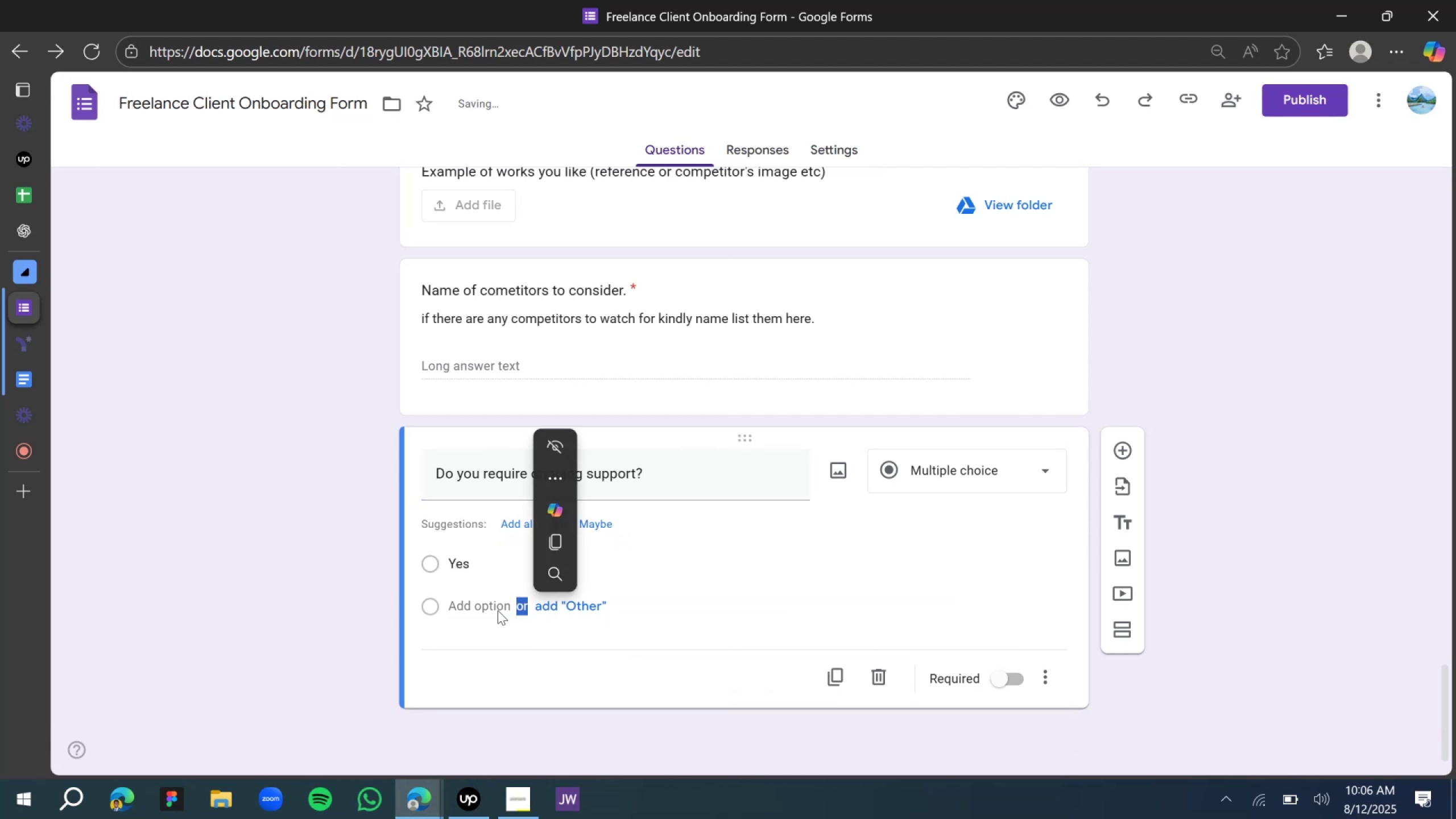 
left_click([498, 610])
 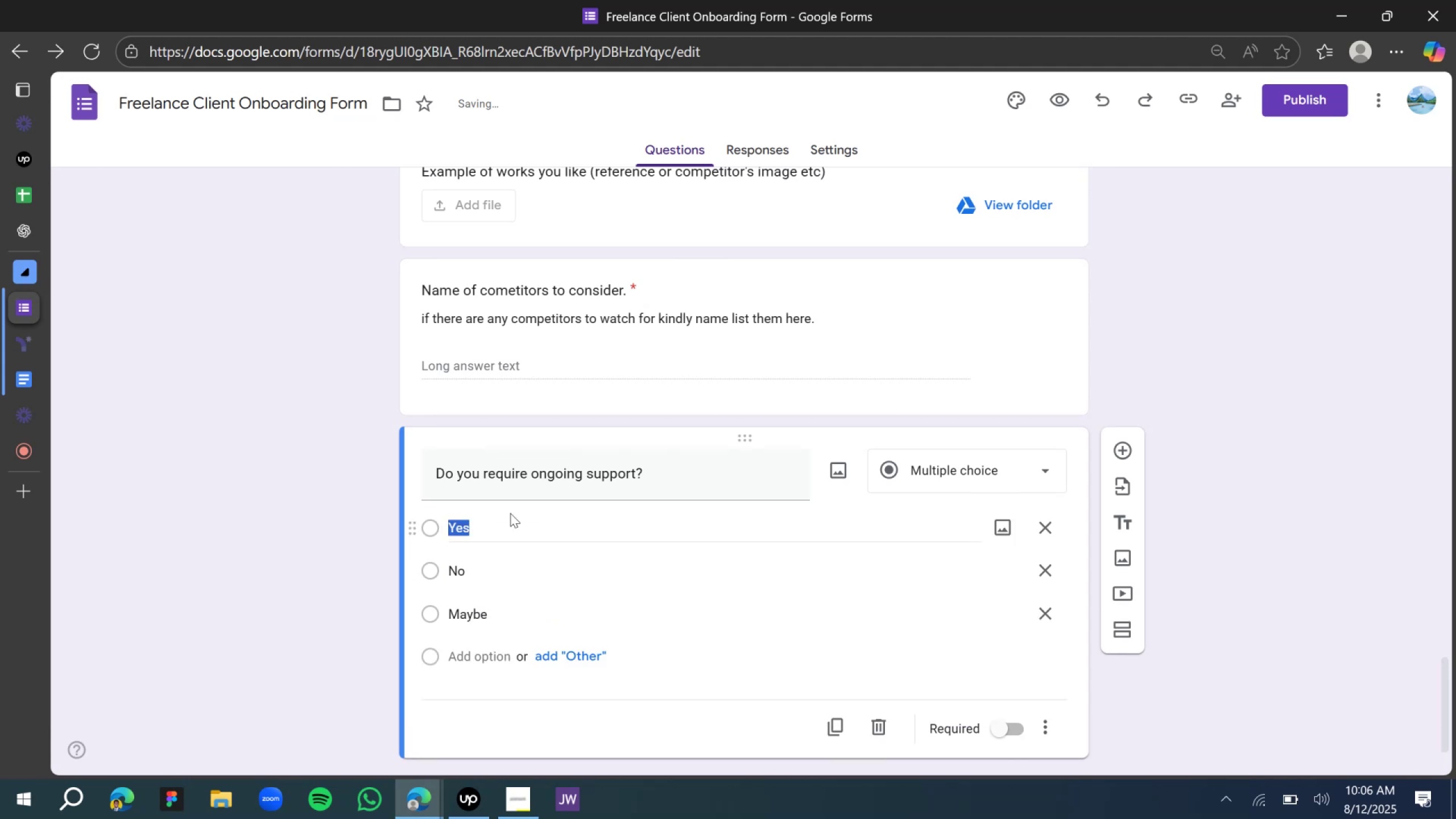 
wait(8.97)
 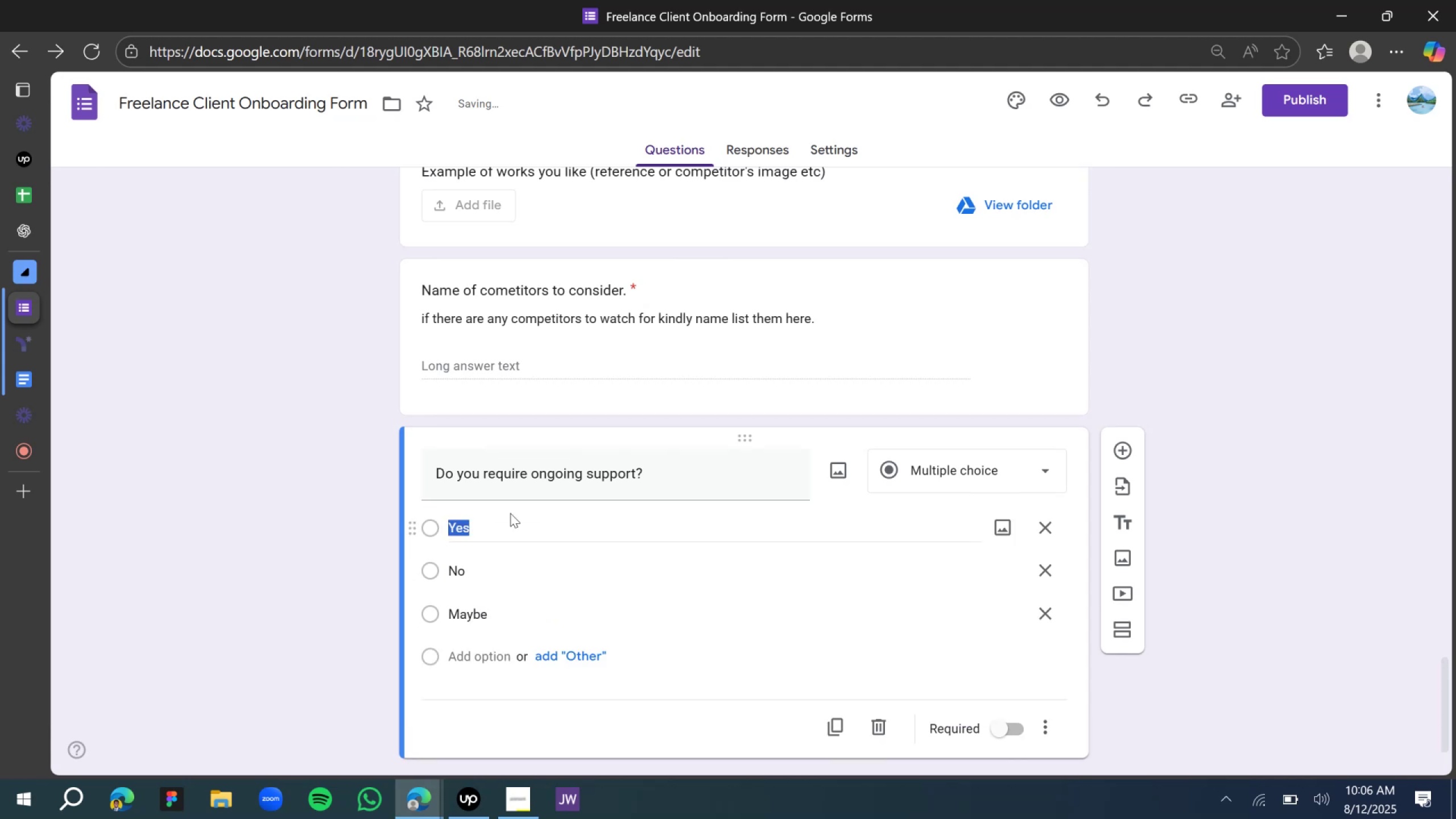 
left_click([1020, 726])
 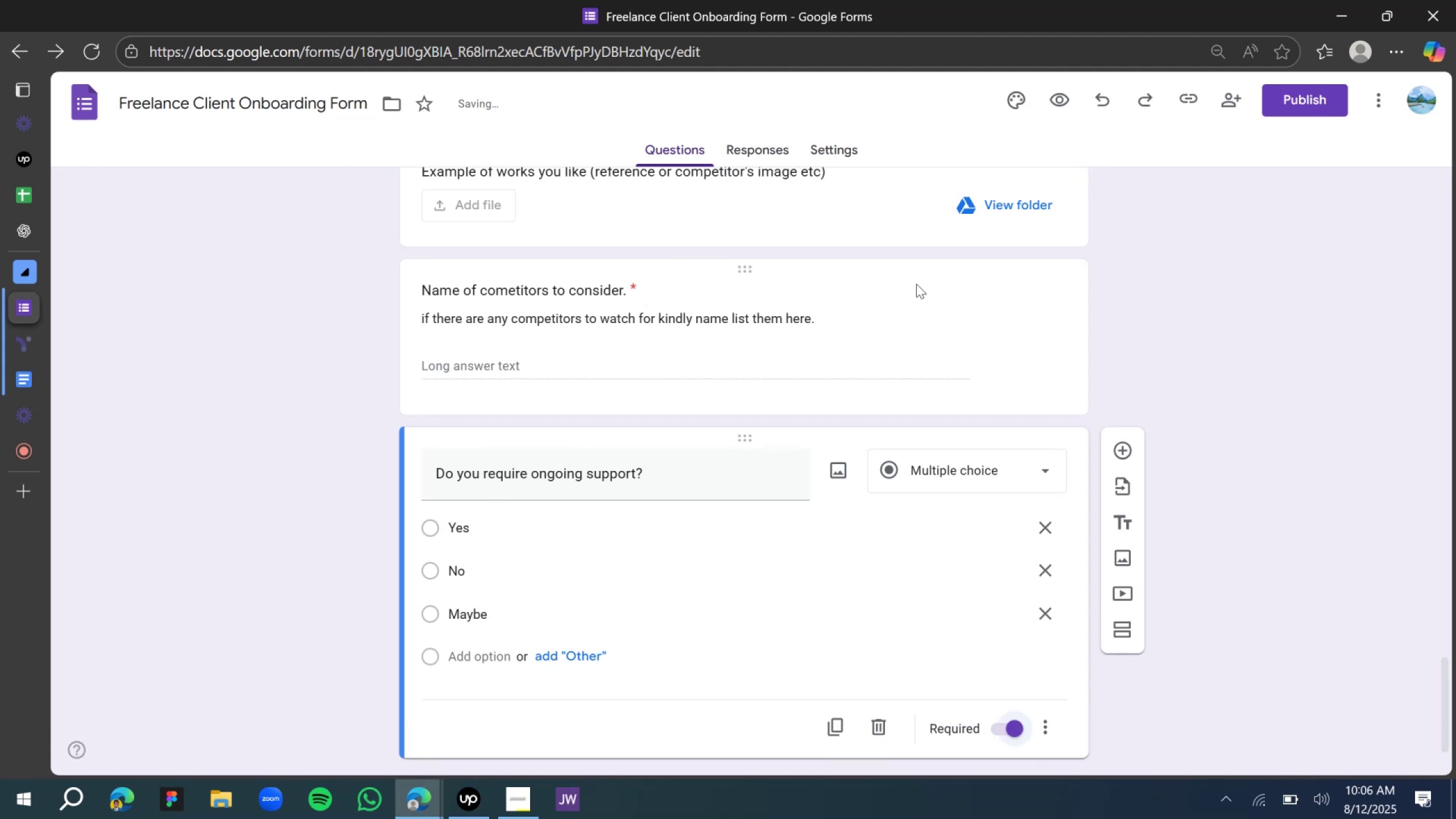 
left_click([934, 317])
 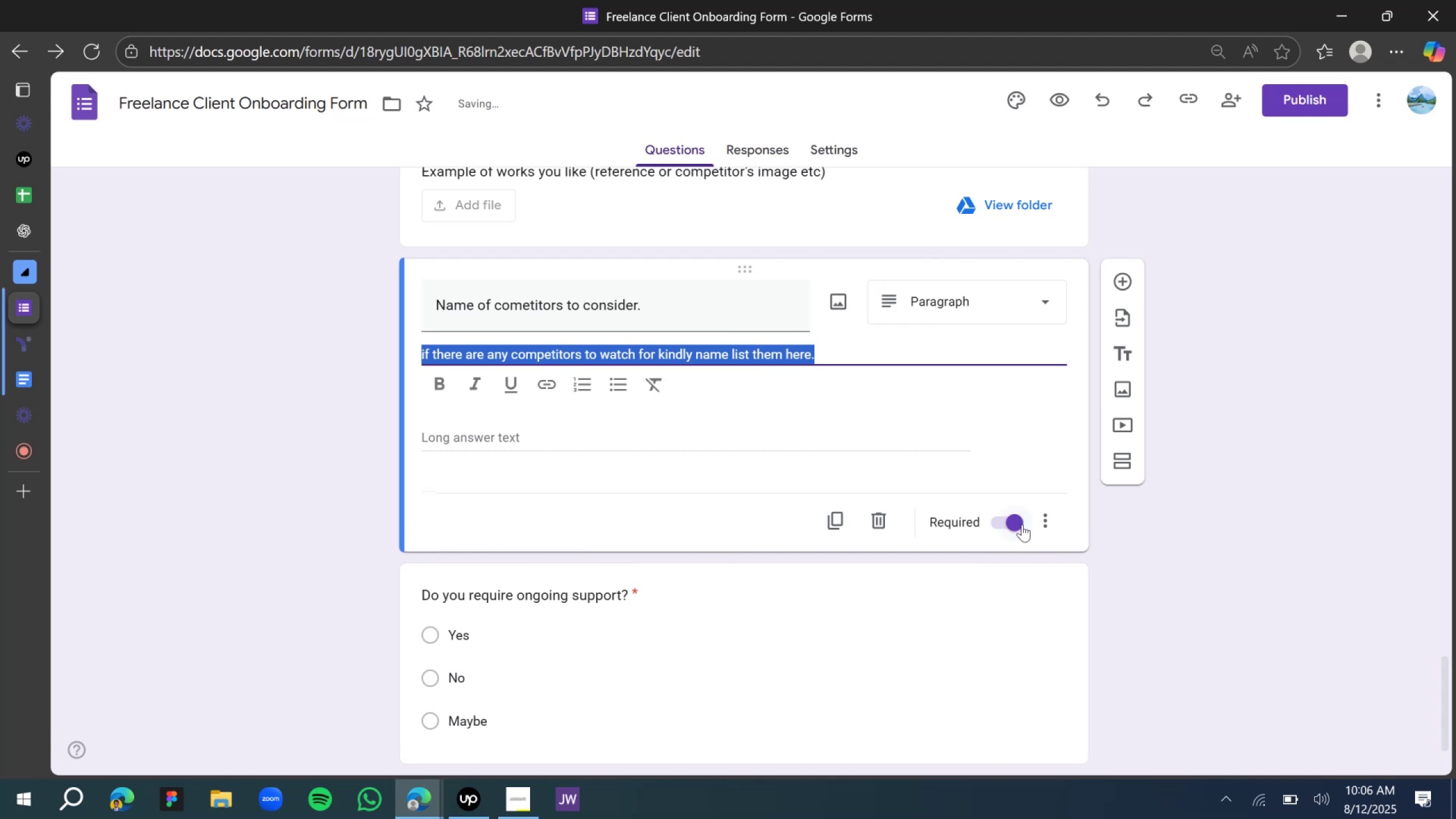 
left_click([1022, 524])
 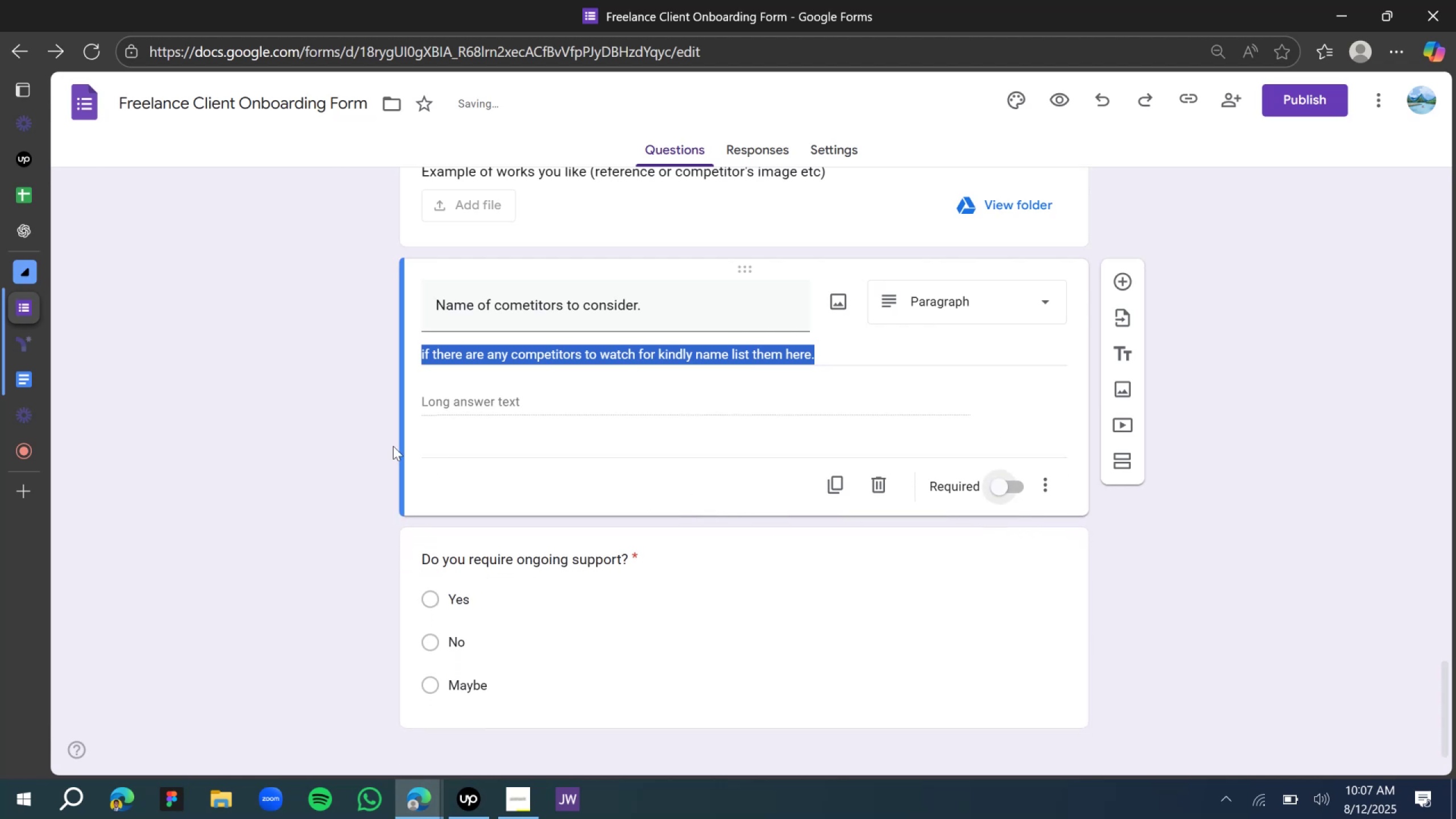 
left_click([354, 436])
 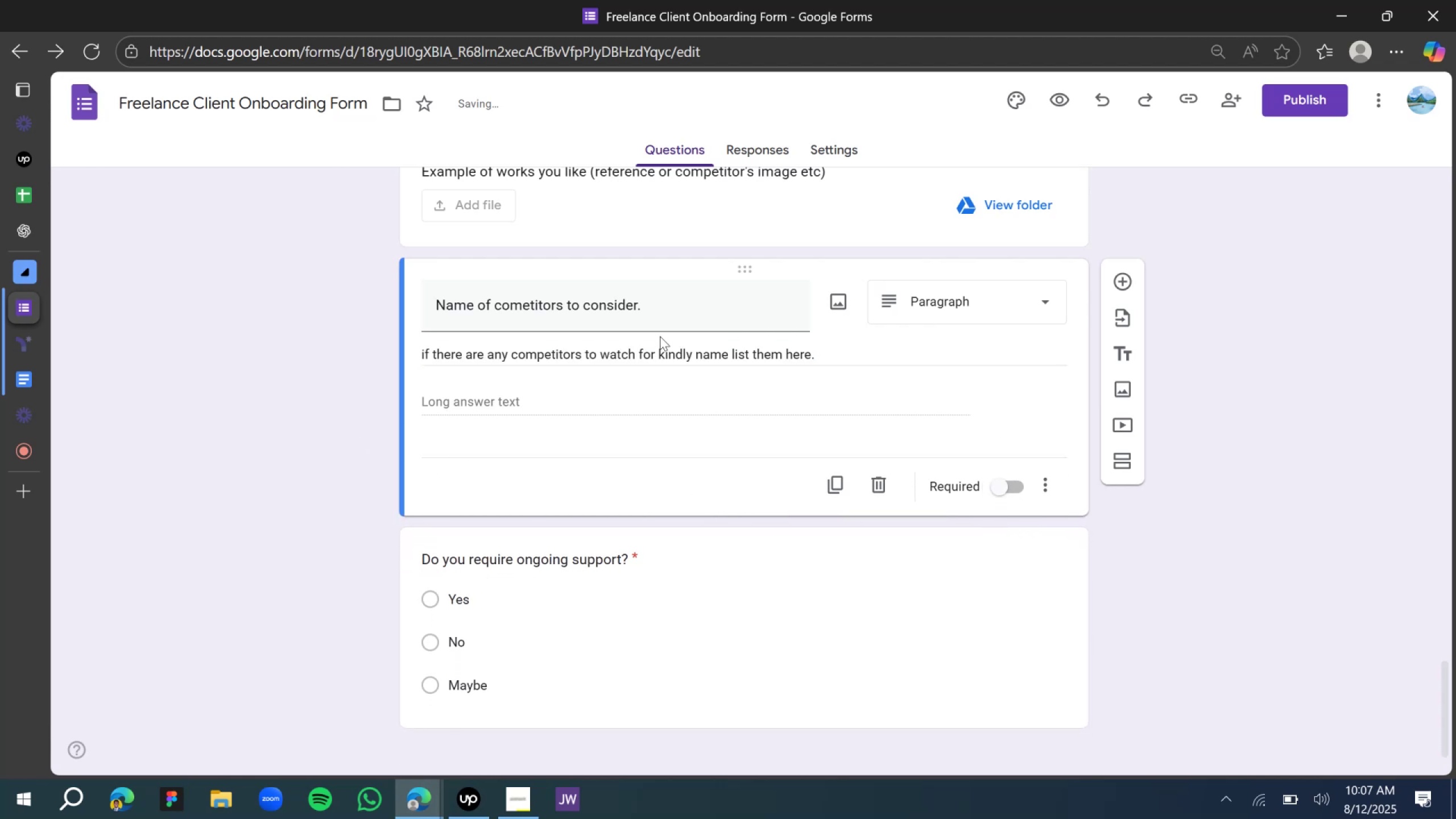 
left_click([643, 300])
 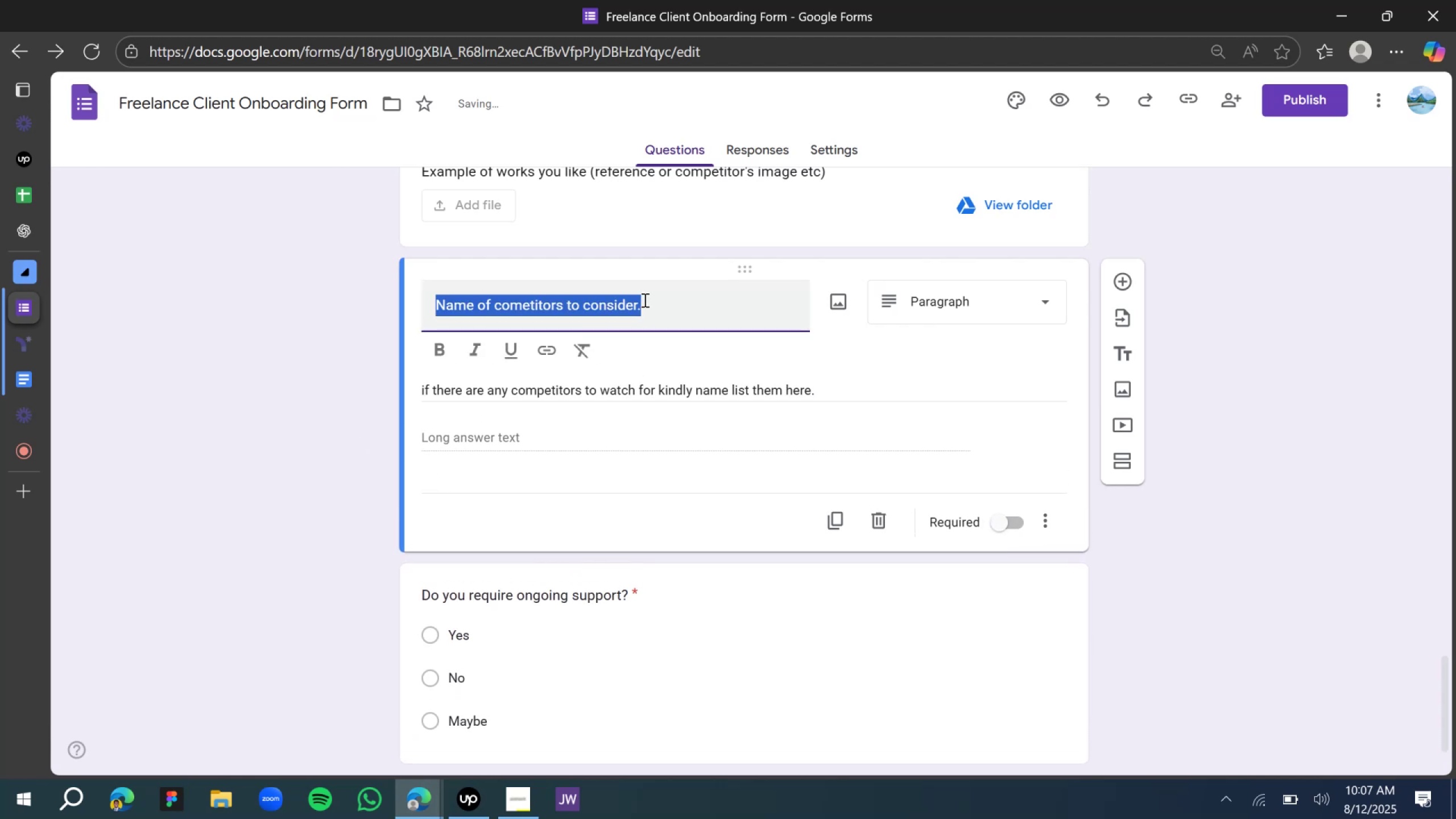 
left_click([644, 300])
 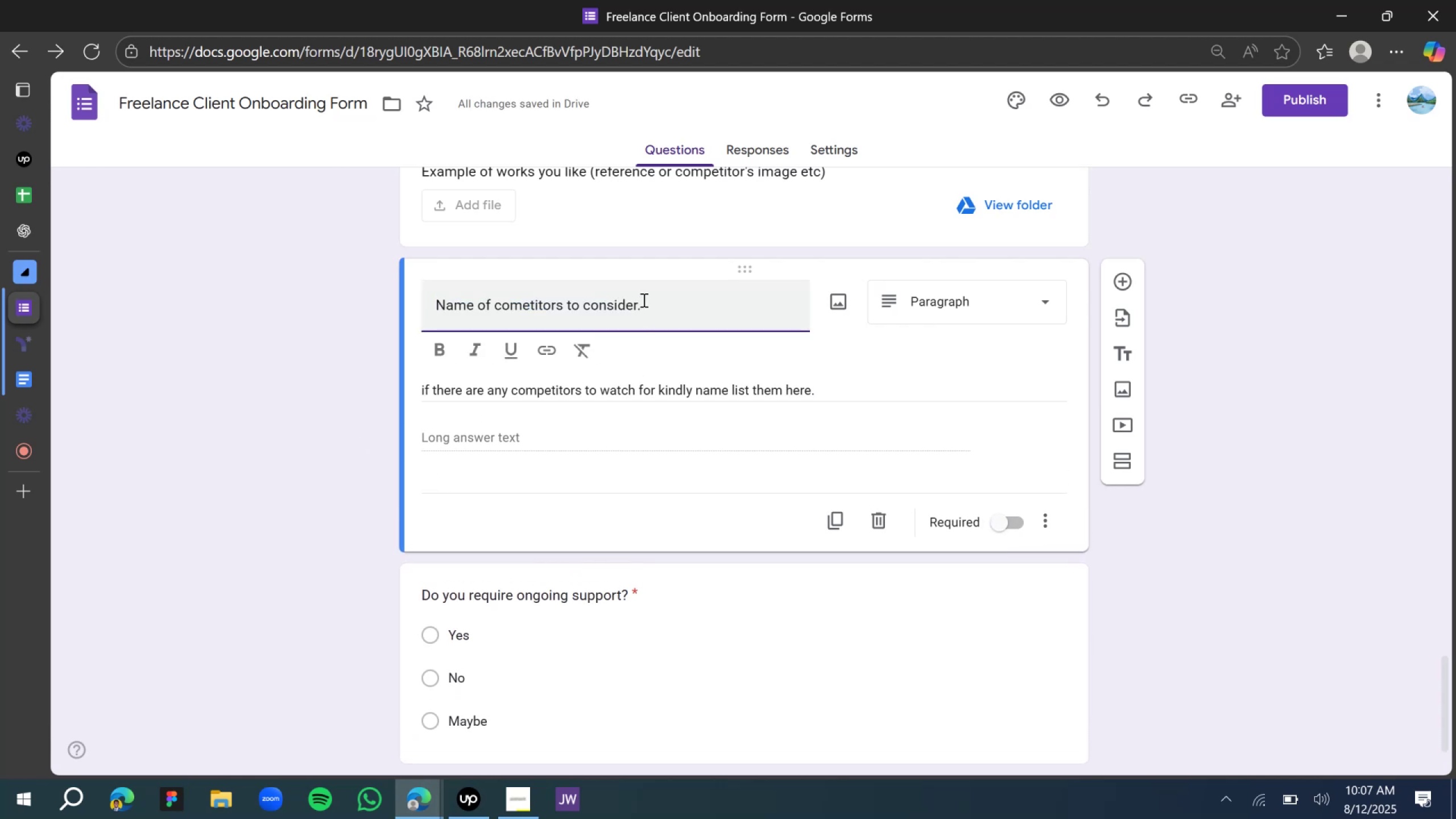 
key(Backspace)
type( if any.)
 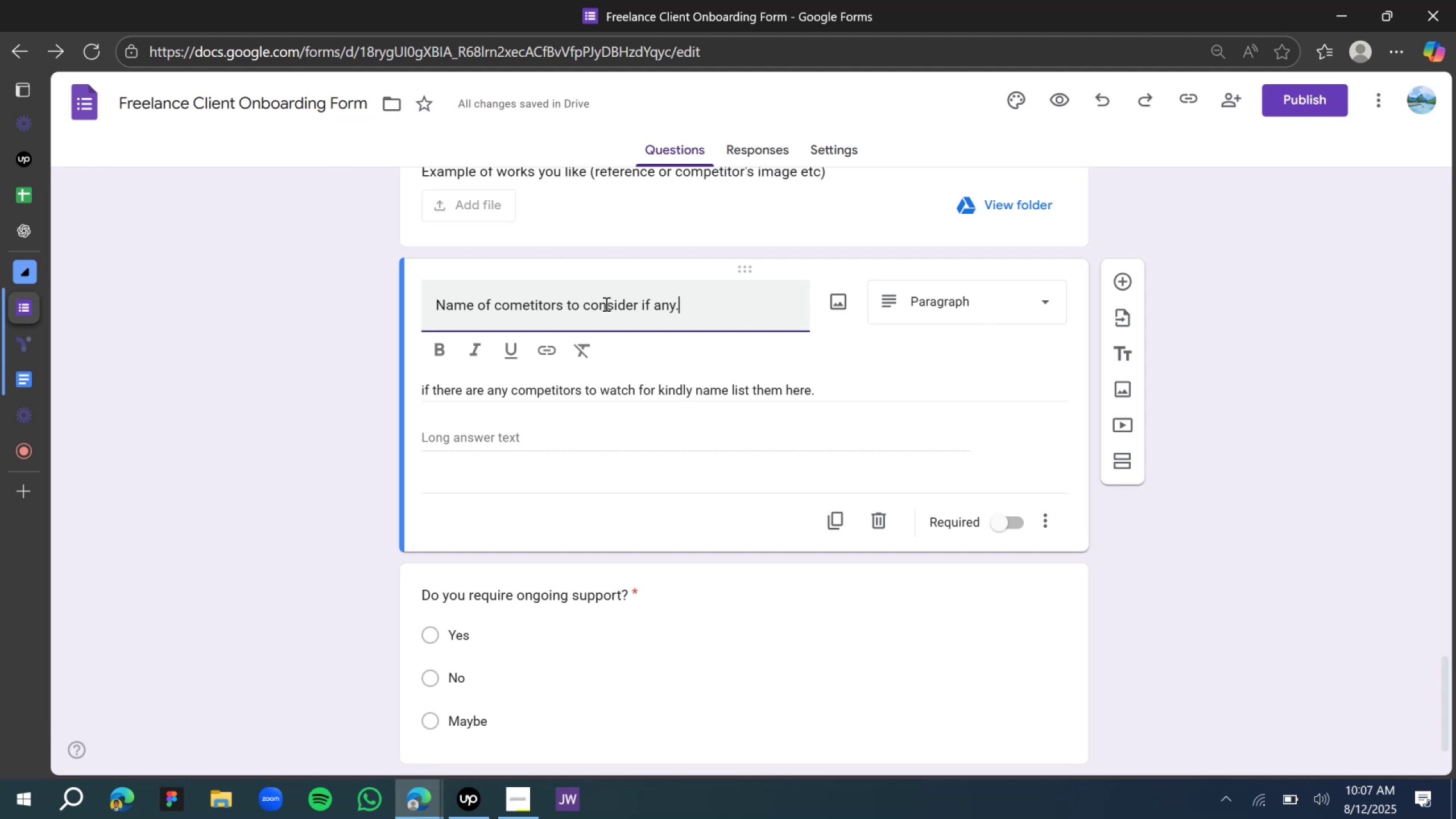 
wait(18.09)
 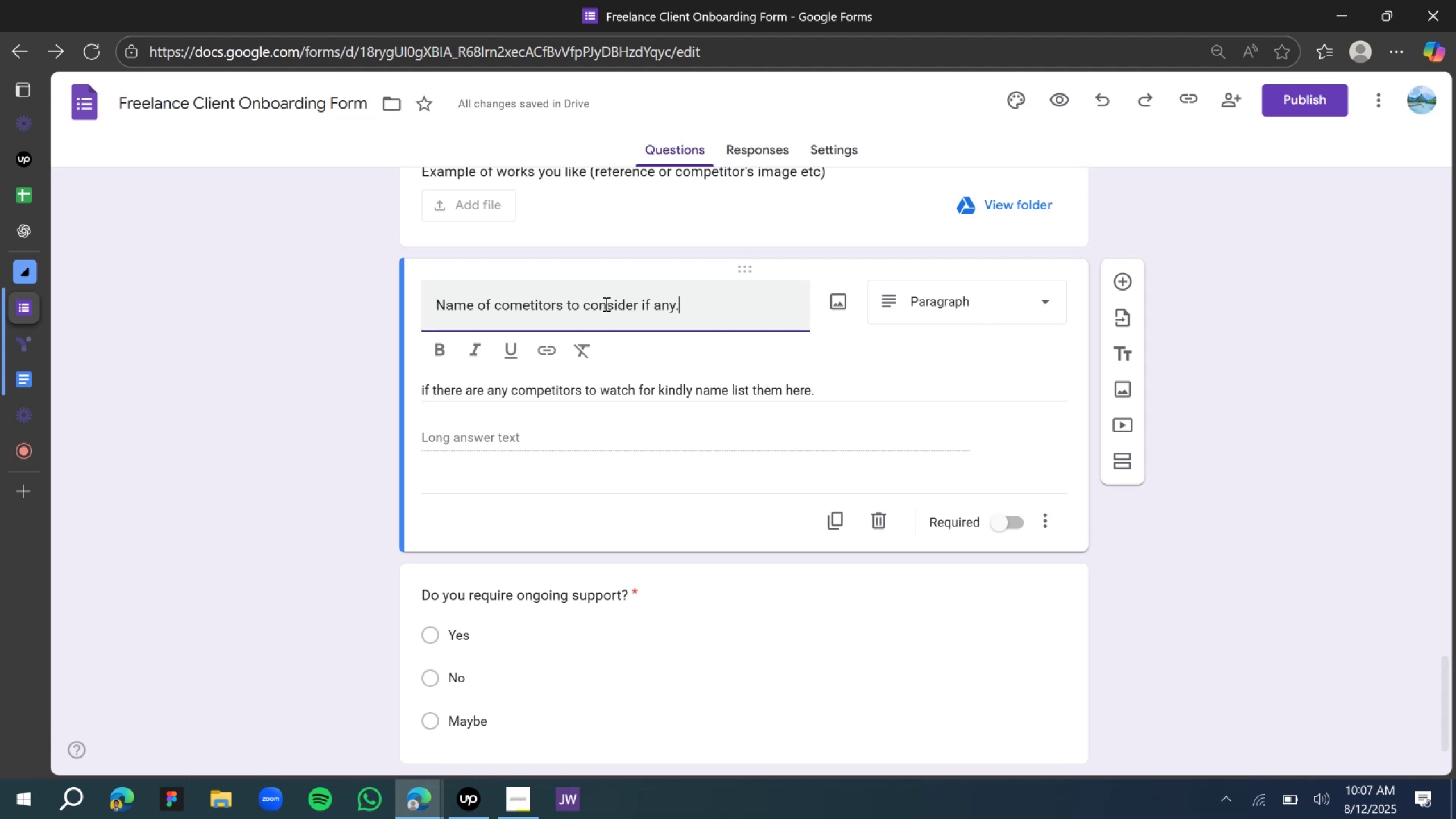 
left_click([234, 335])
 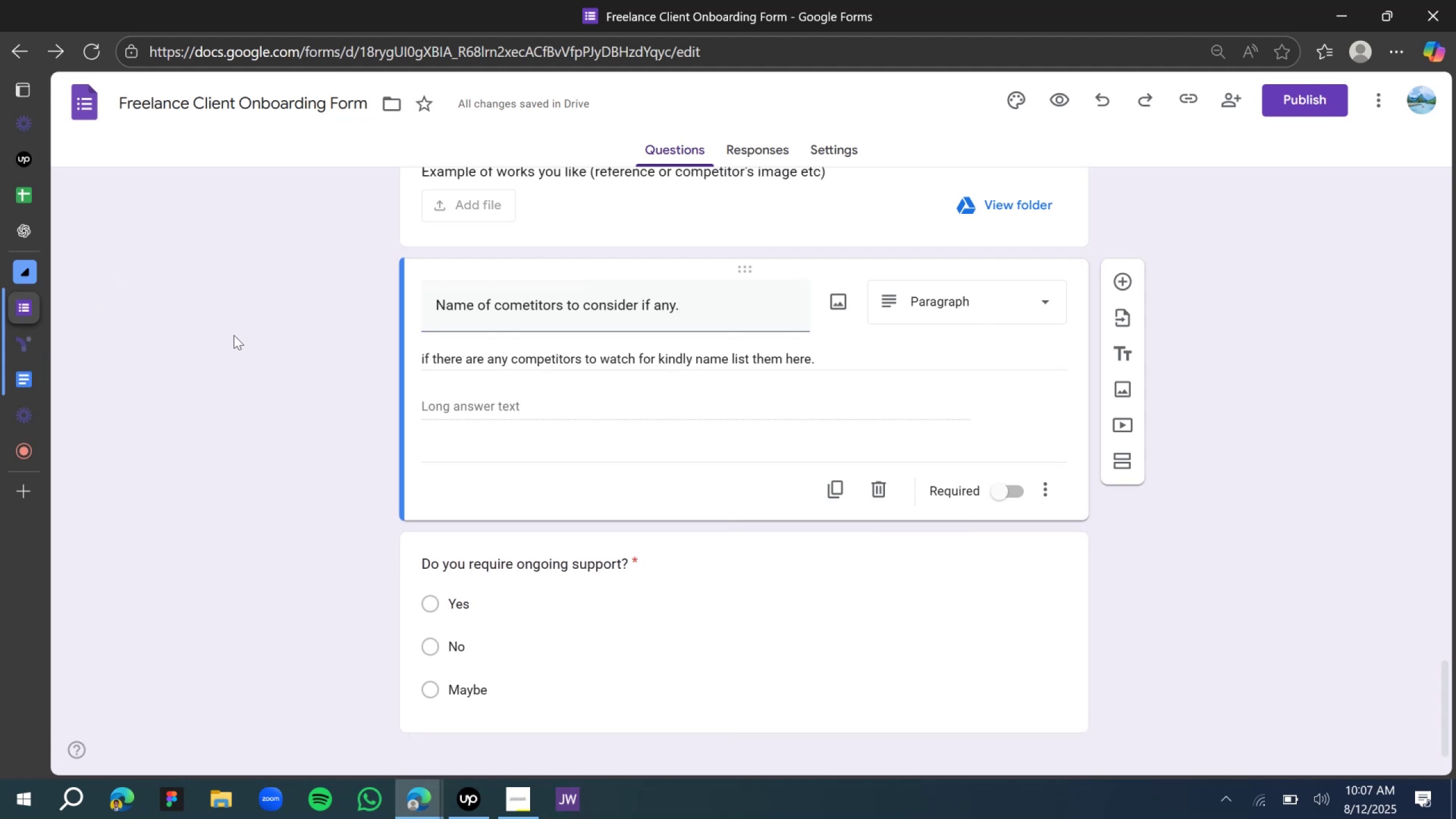 
scroll: coordinate [237, 336], scroll_direction: down, amount: 3.0
 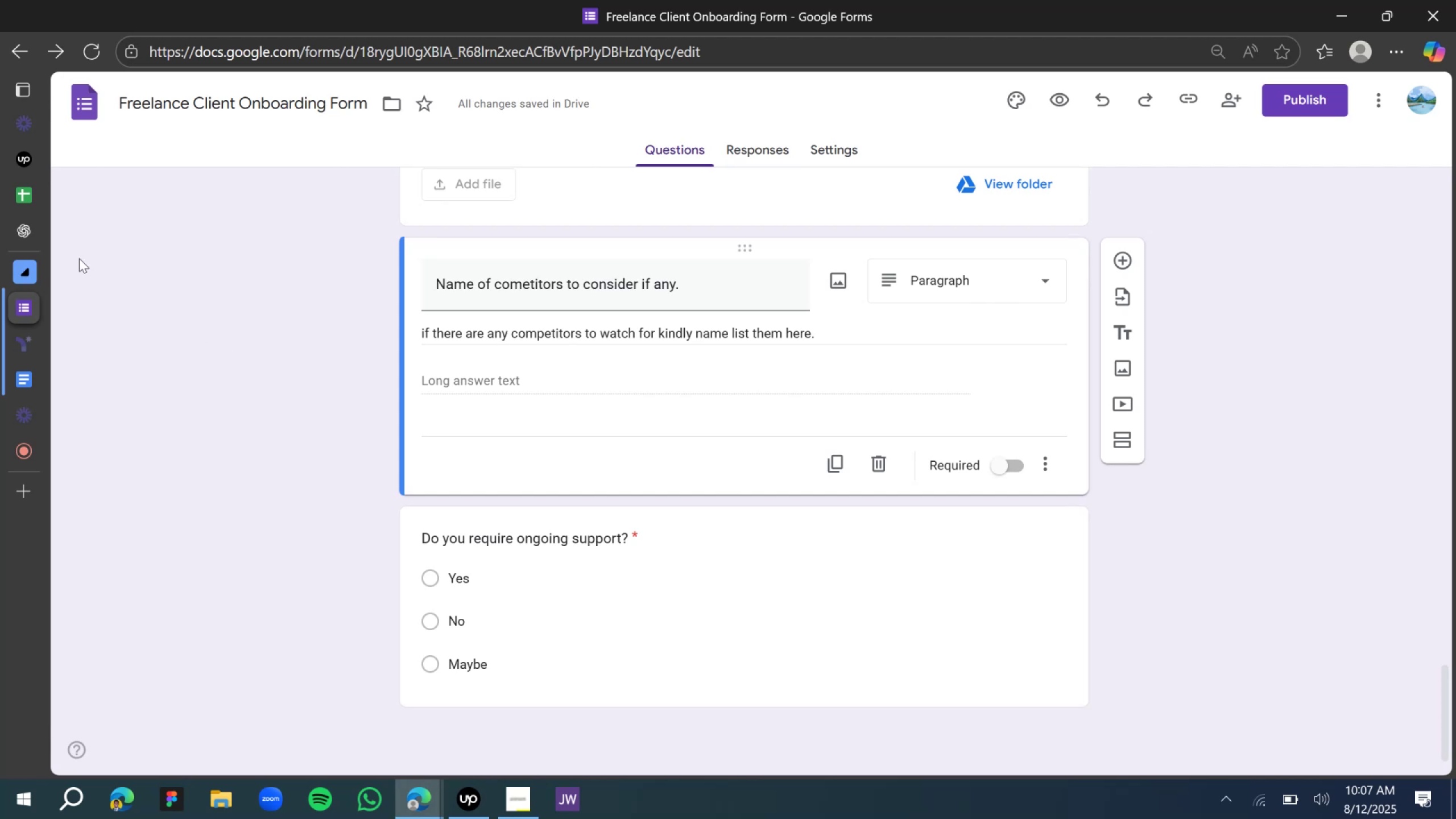 
left_click([36, 232])
 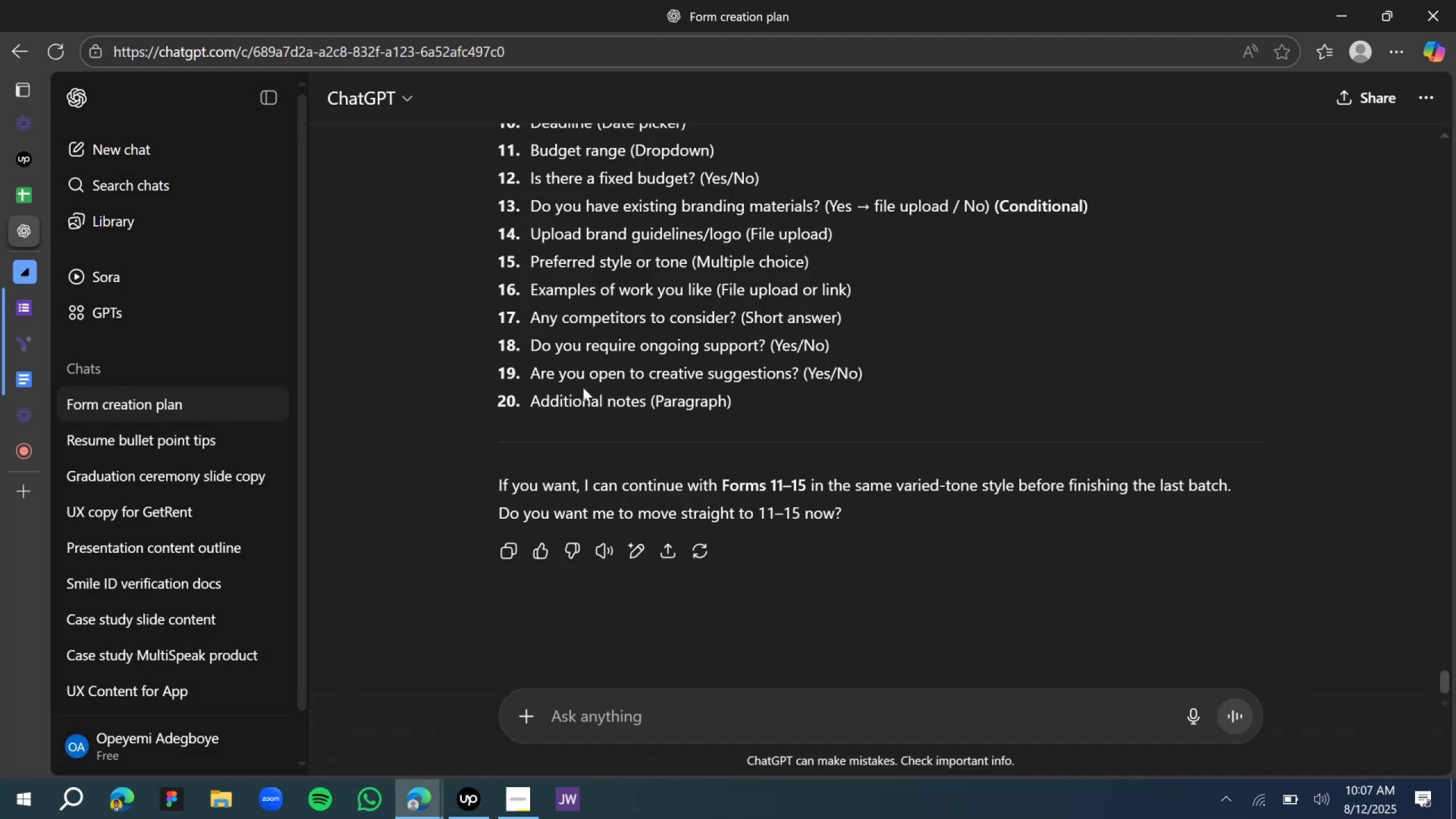 
left_click([32, 308])
 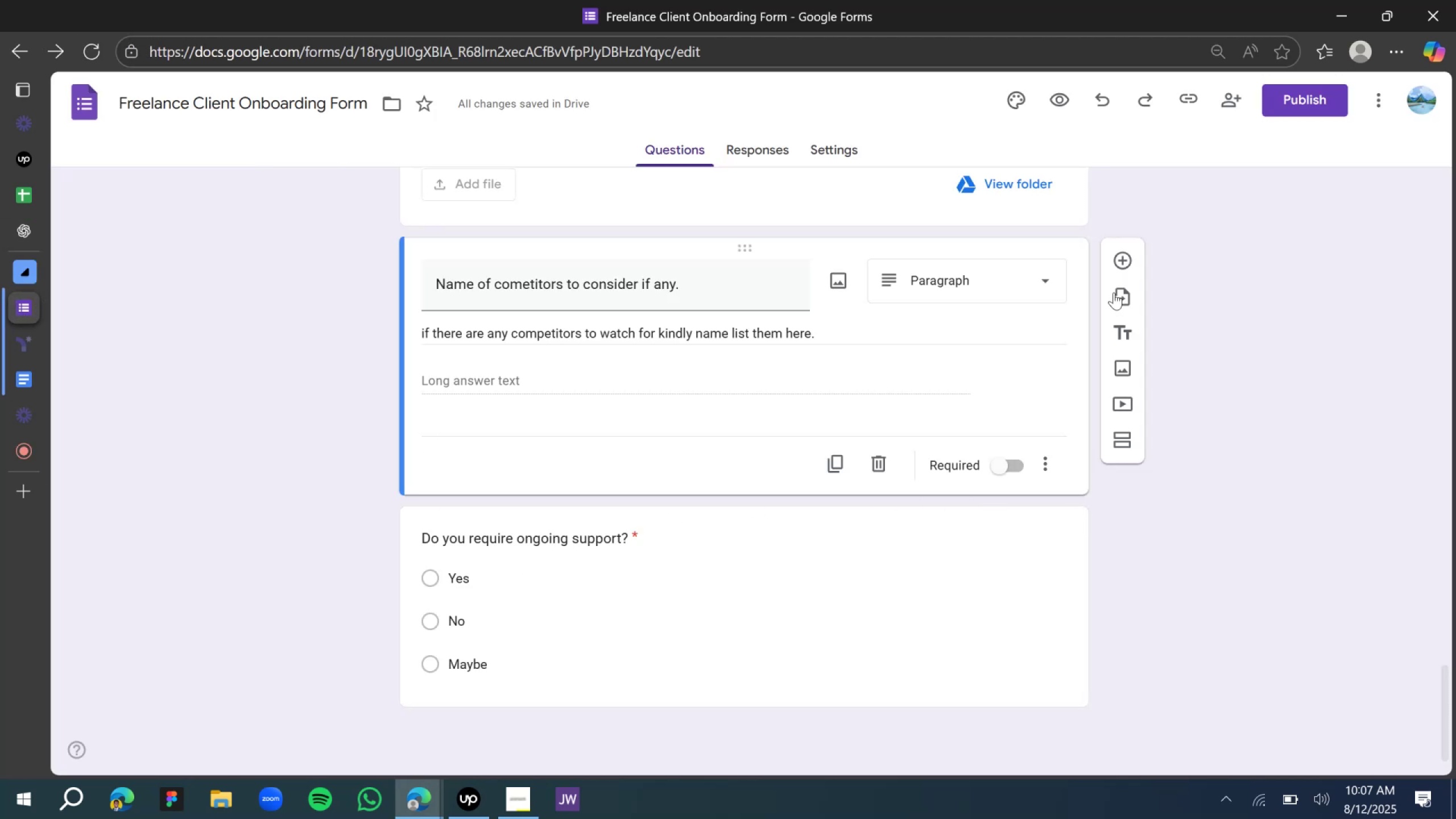 
left_click([1121, 253])
 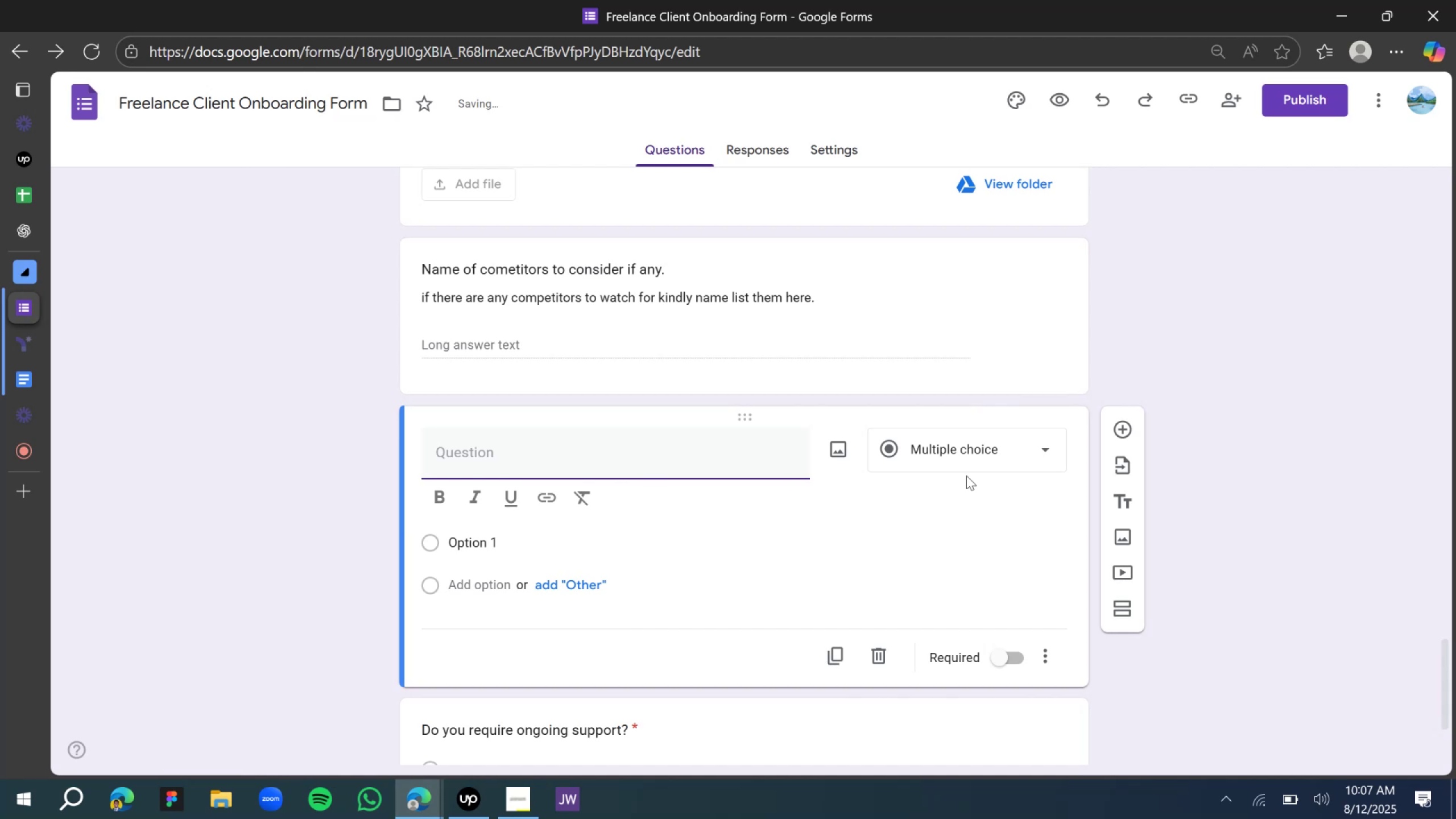 
type(Are you open to suggestion and creative minds?)
 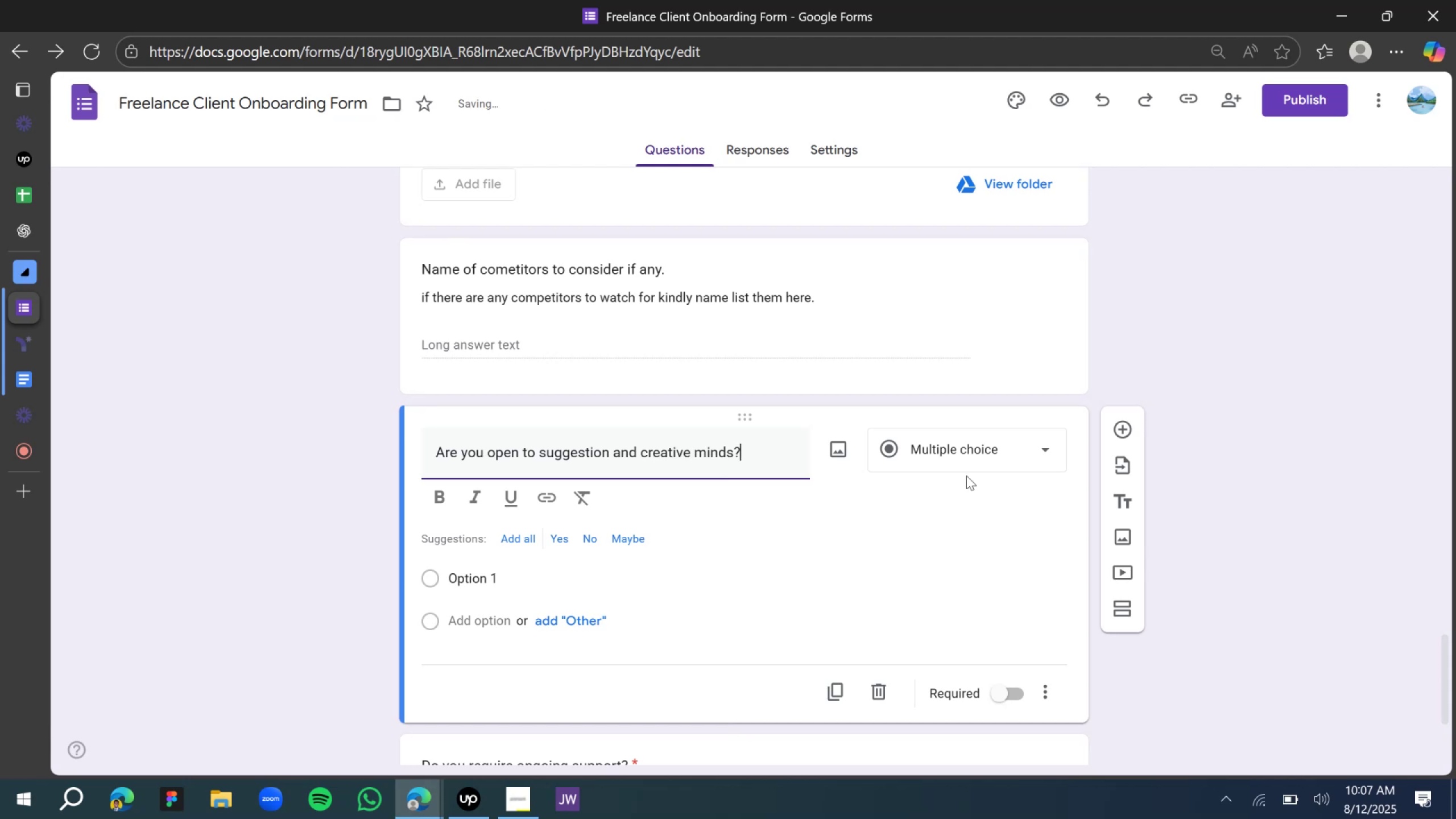 
wait(5.88)
 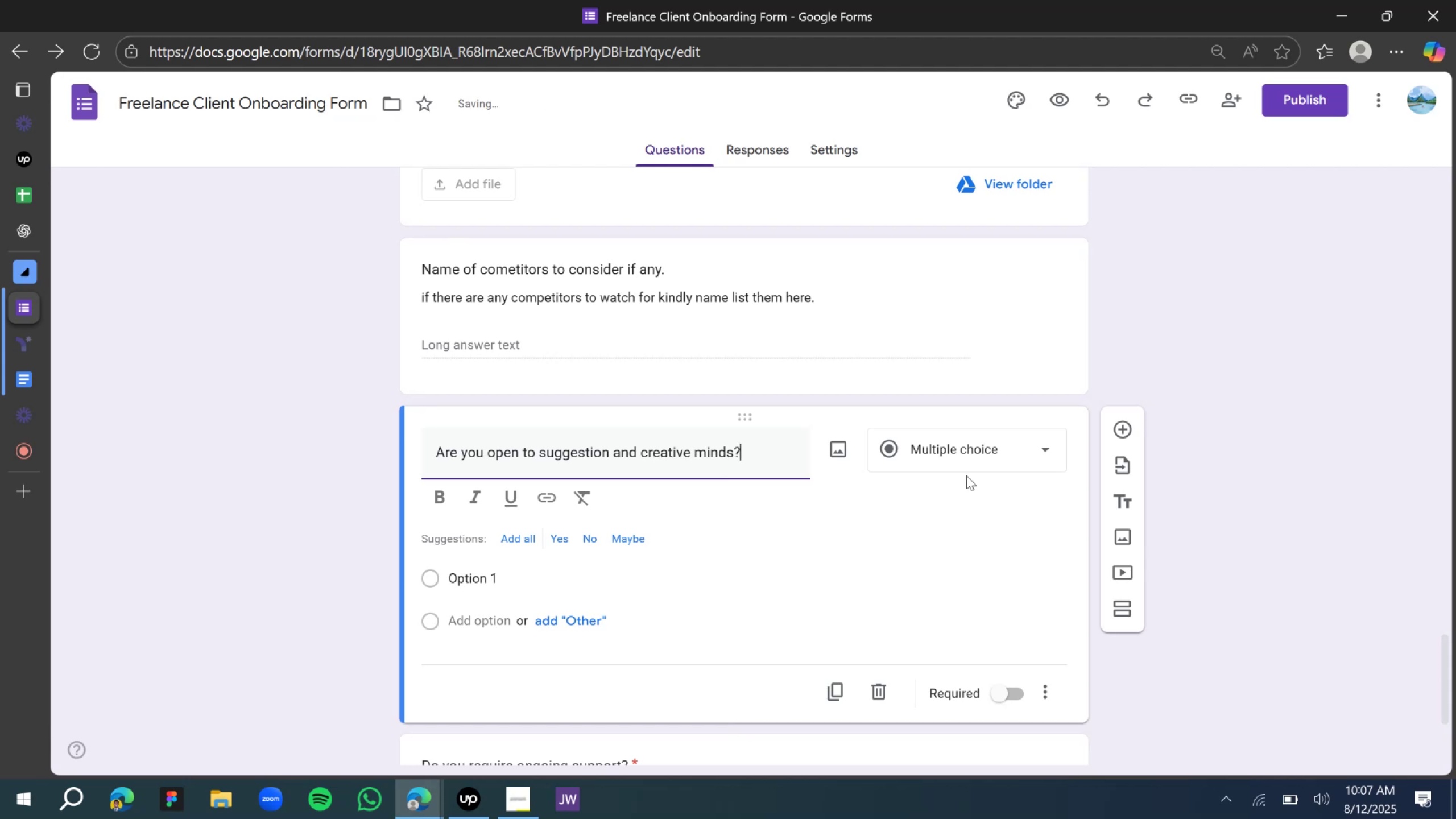 
left_click([519, 541])
 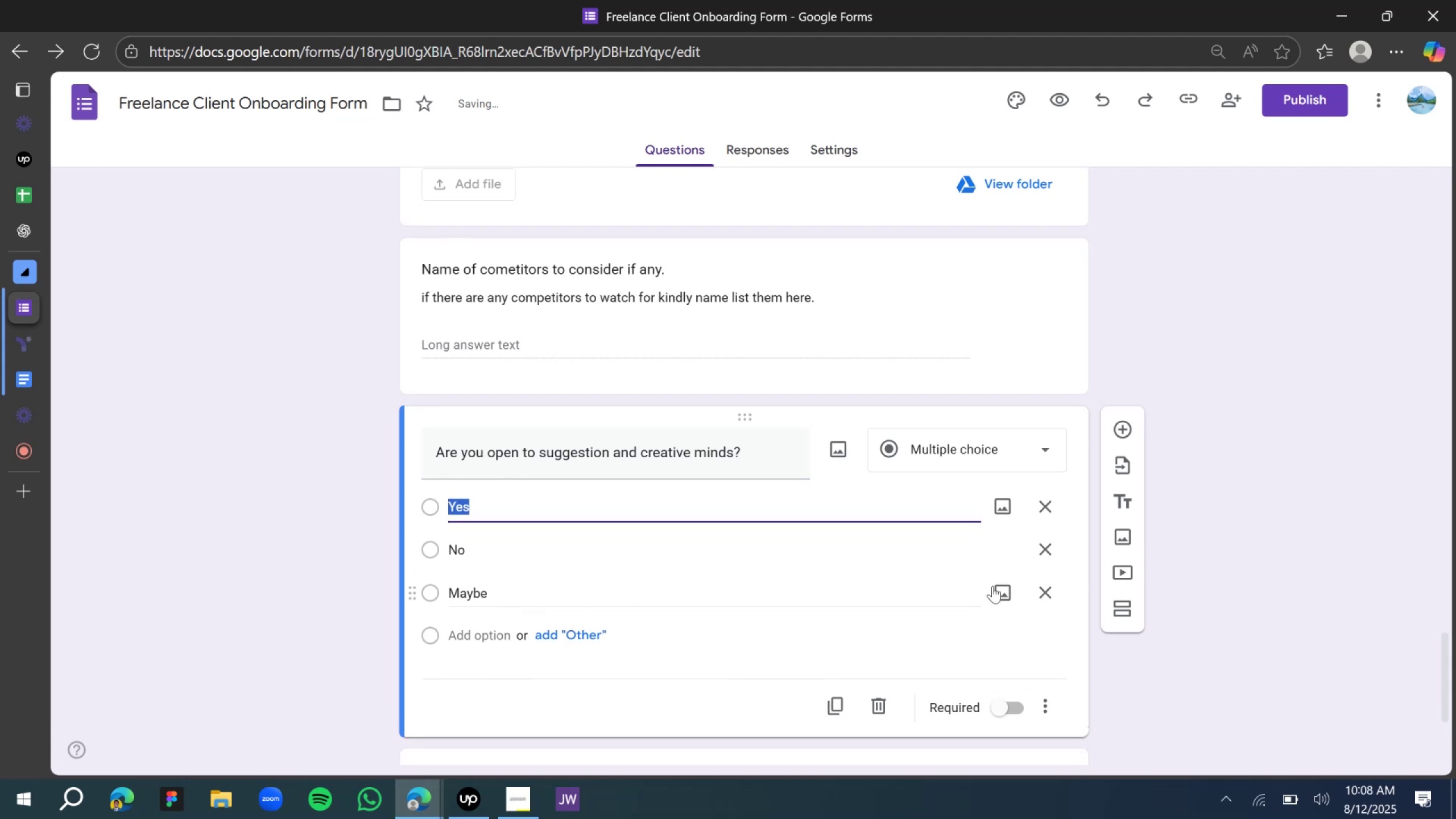 
left_click([1045, 590])
 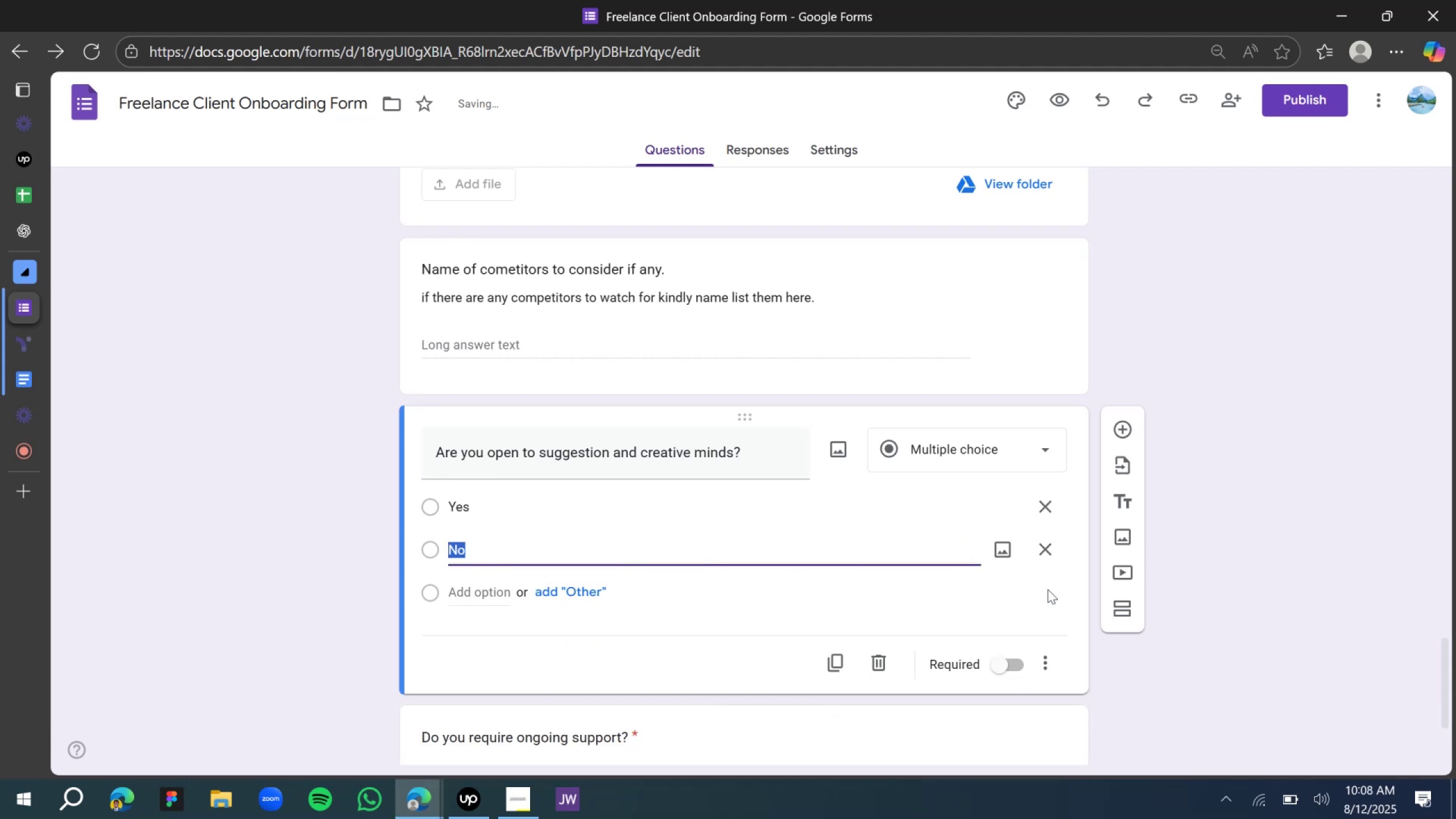 
wait(5.0)
 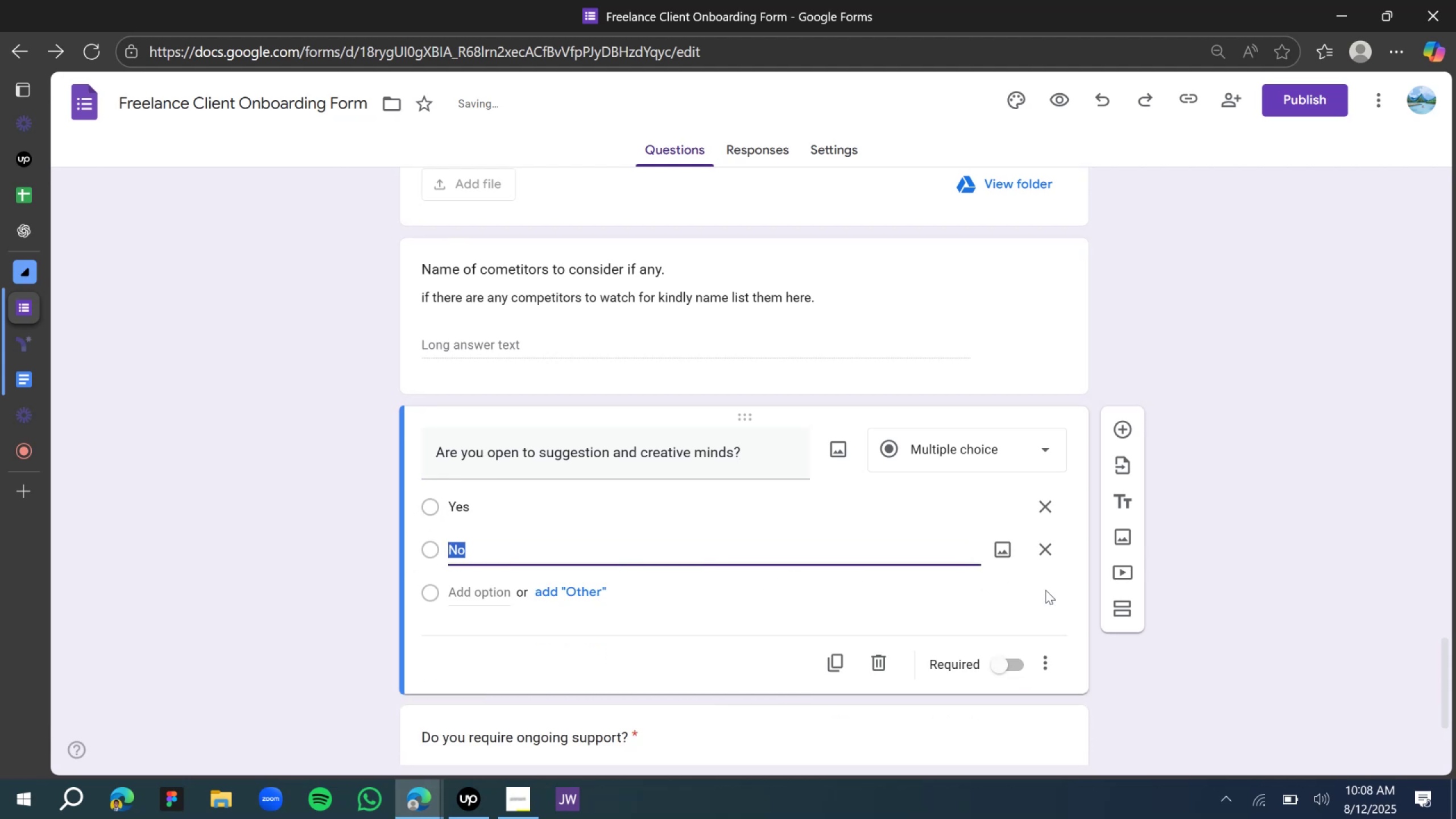 
left_click([1009, 667])
 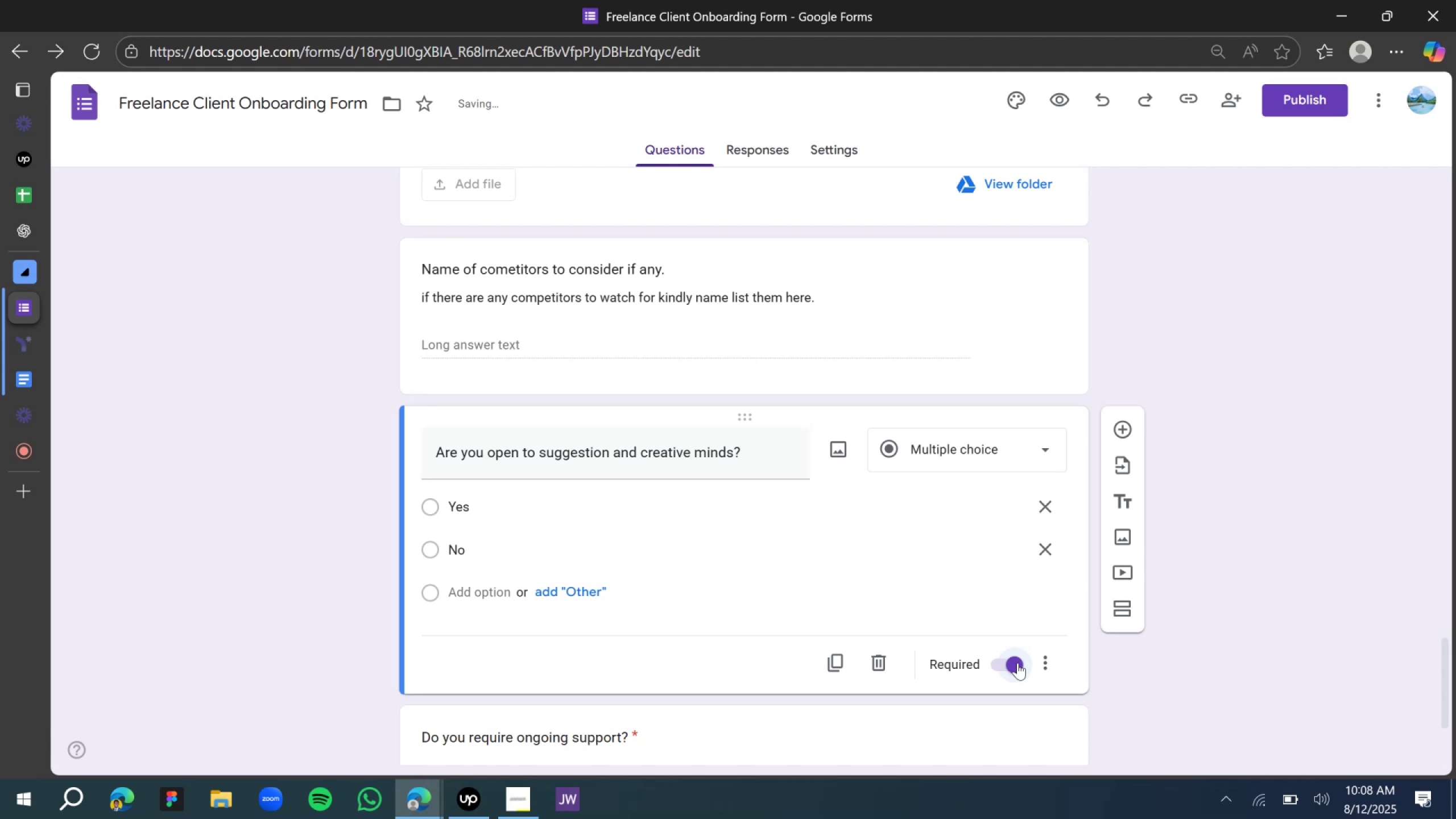 
scroll: coordinate [801, 611], scroll_direction: down, amount: 6.0
 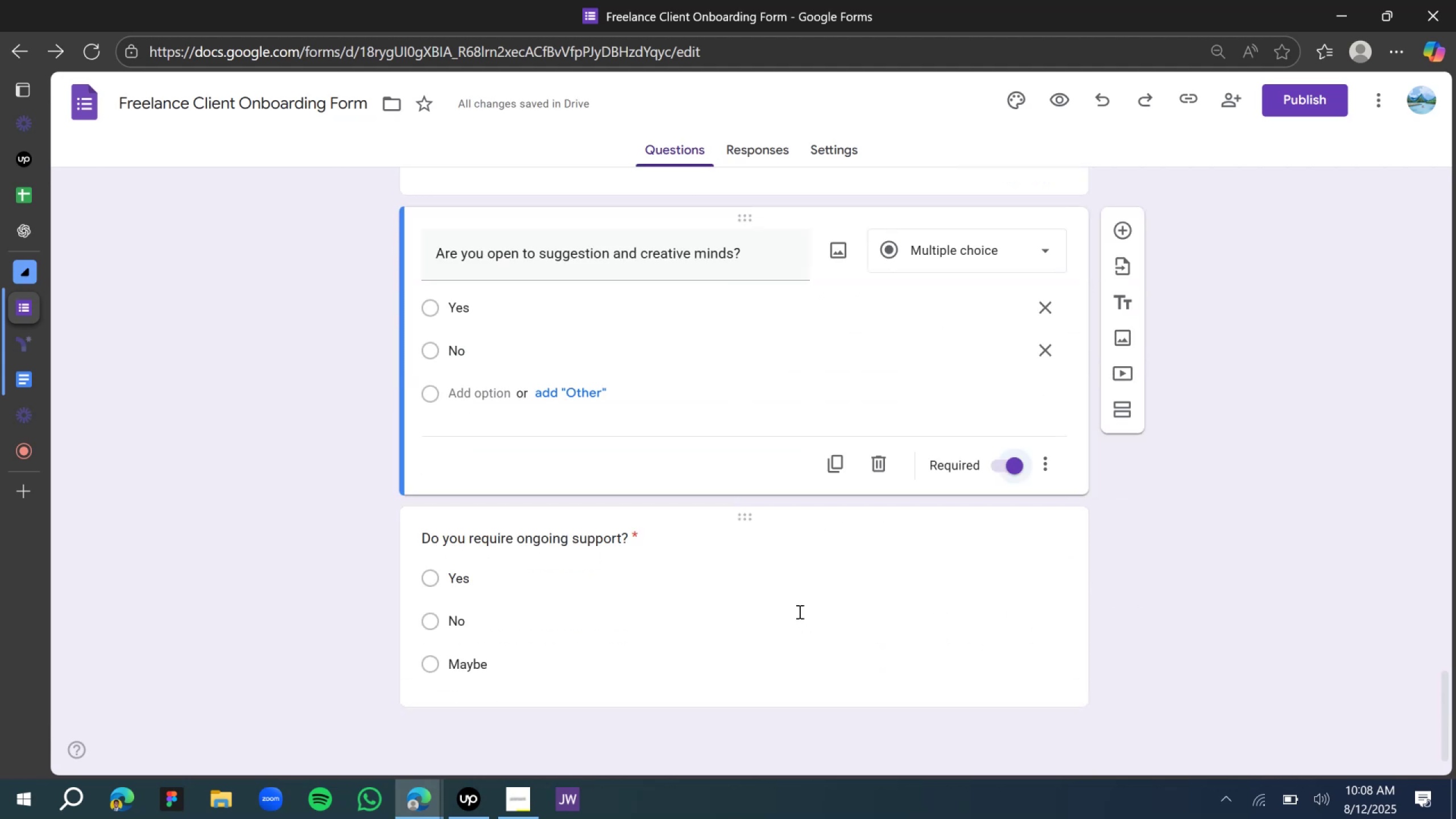 
left_click([799, 611])
 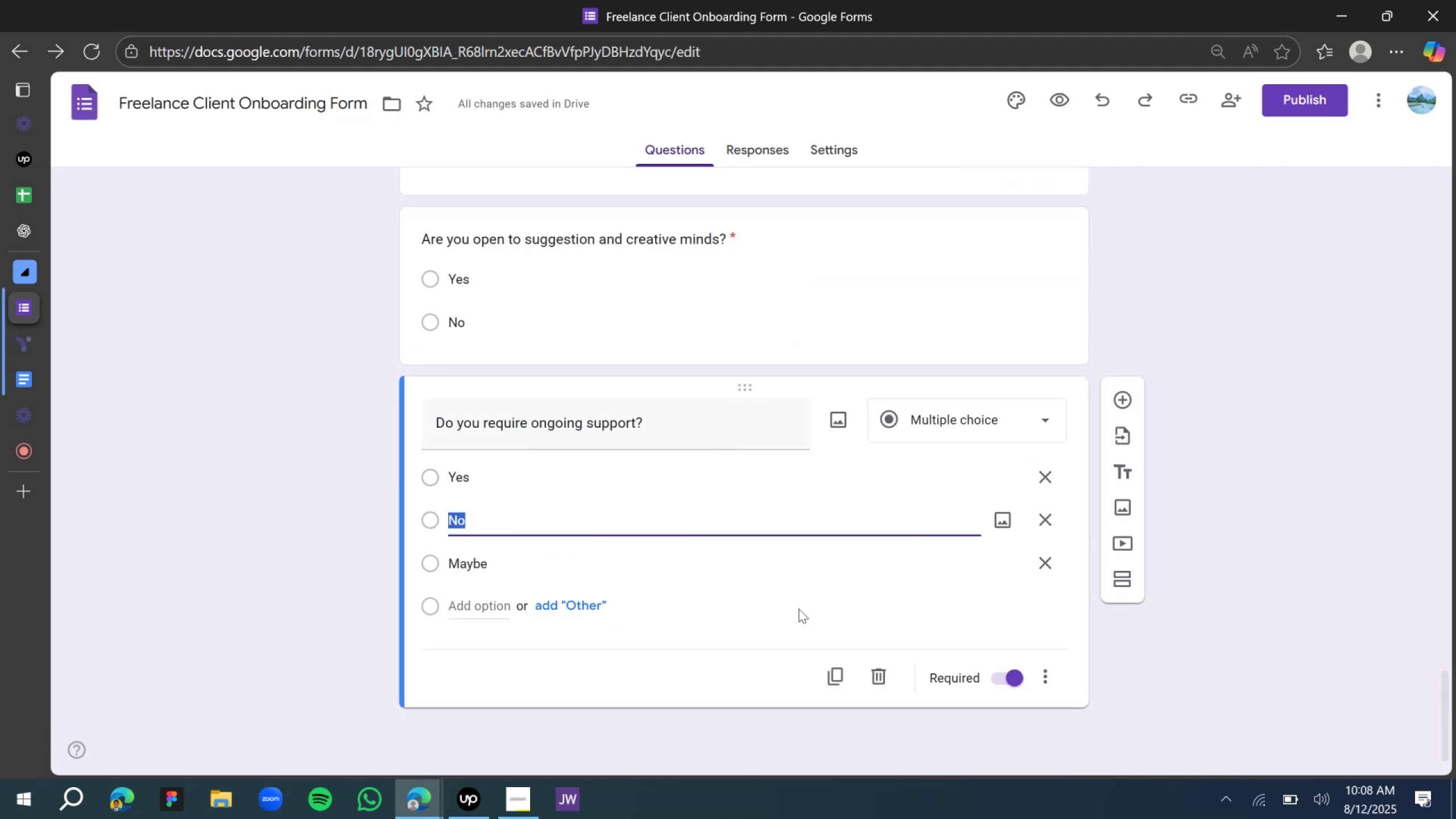 
scroll: coordinate [797, 607], scroll_direction: none, amount: 0.0
 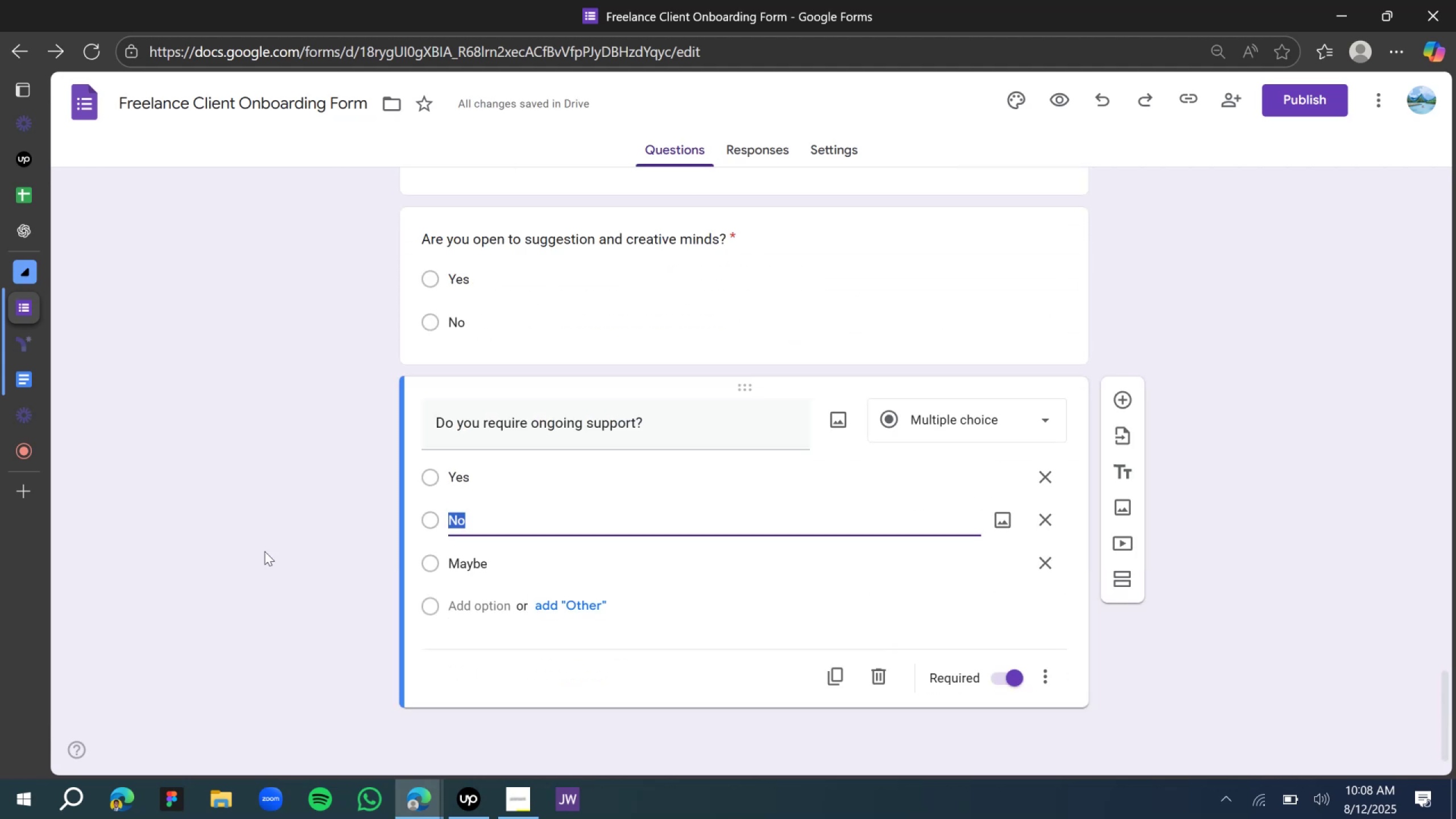 
left_click([253, 545])
 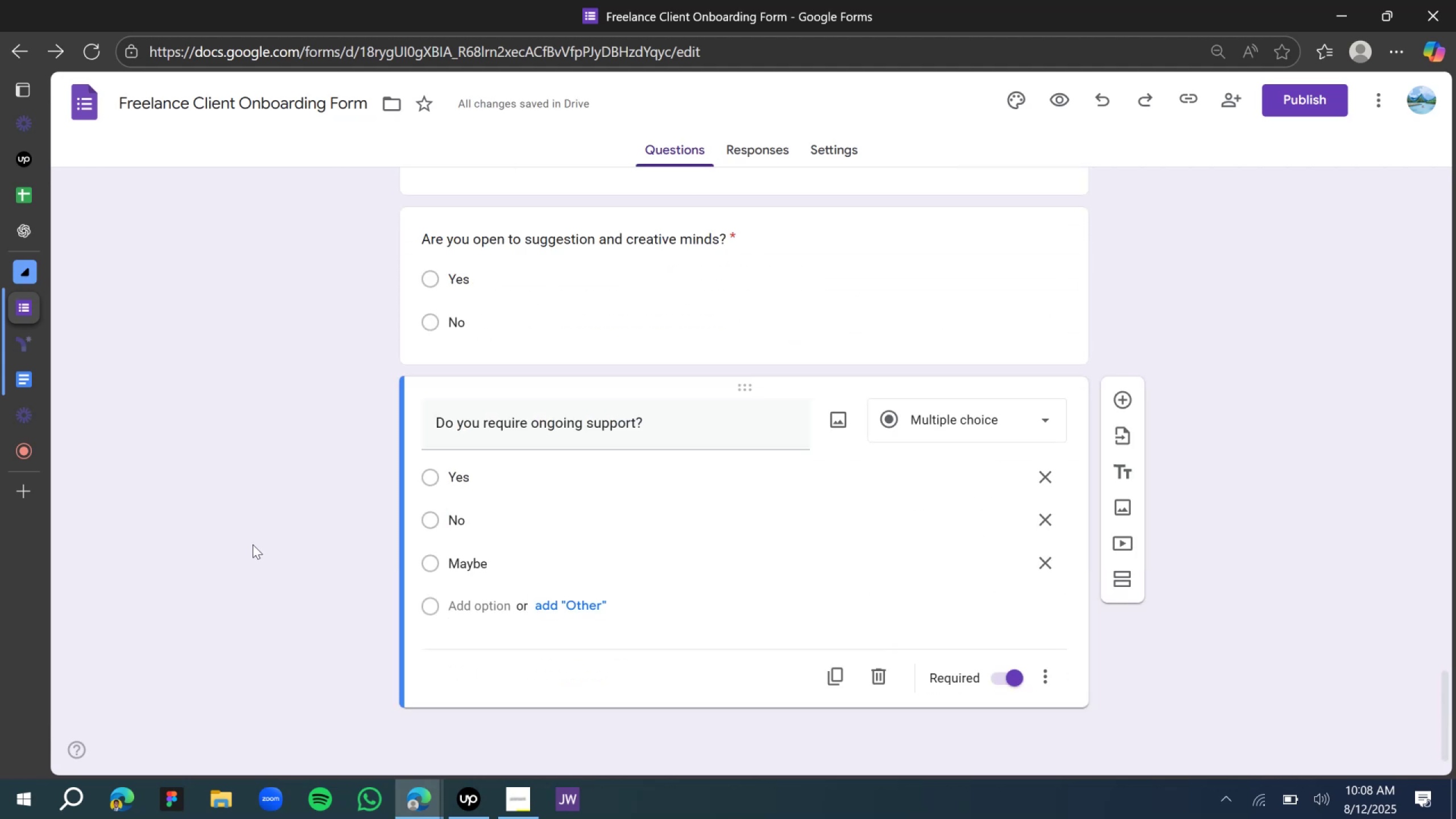 
scroll: coordinate [253, 544], scroll_direction: down, amount: 3.0
 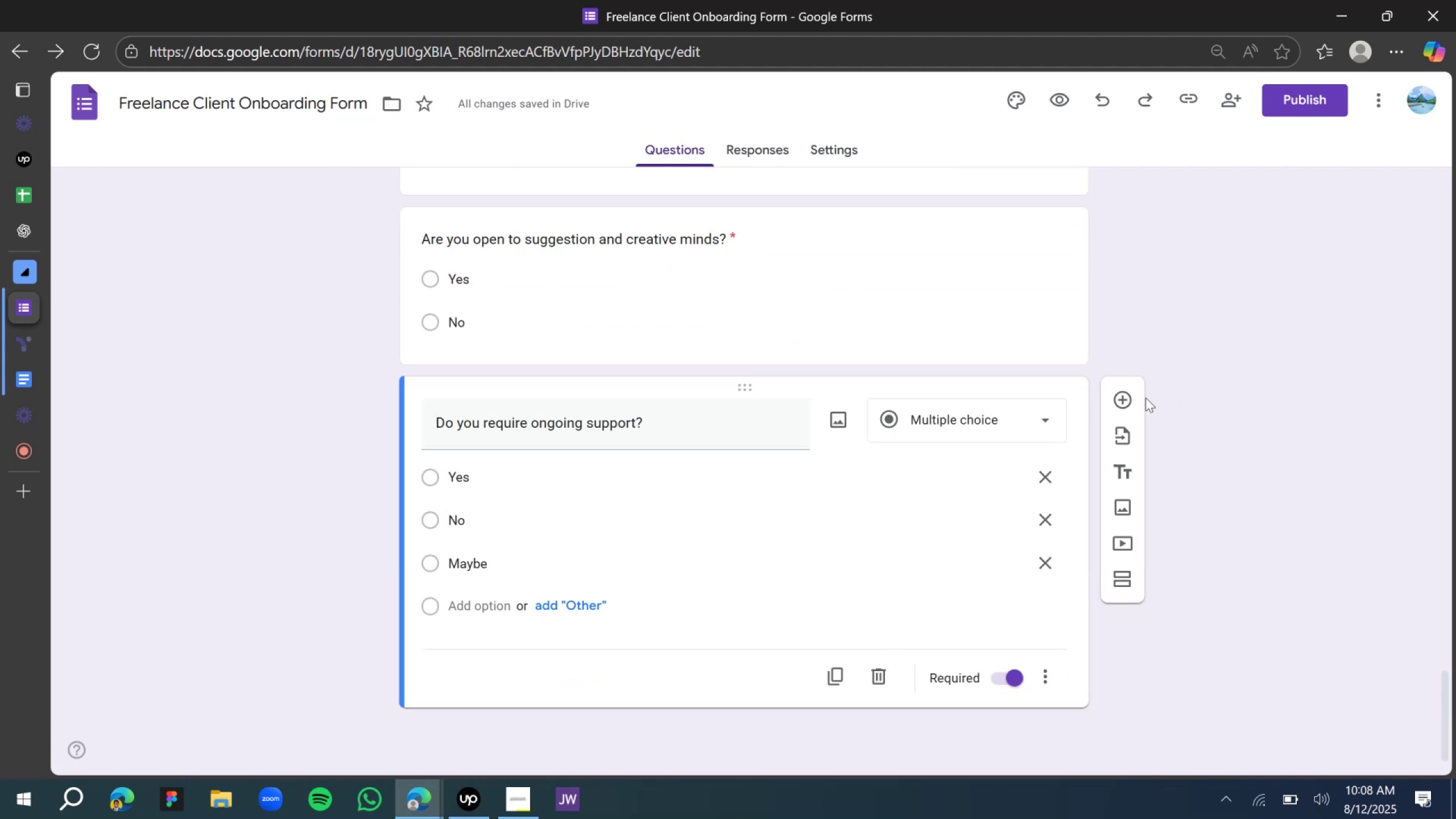 
left_click([1131, 399])
 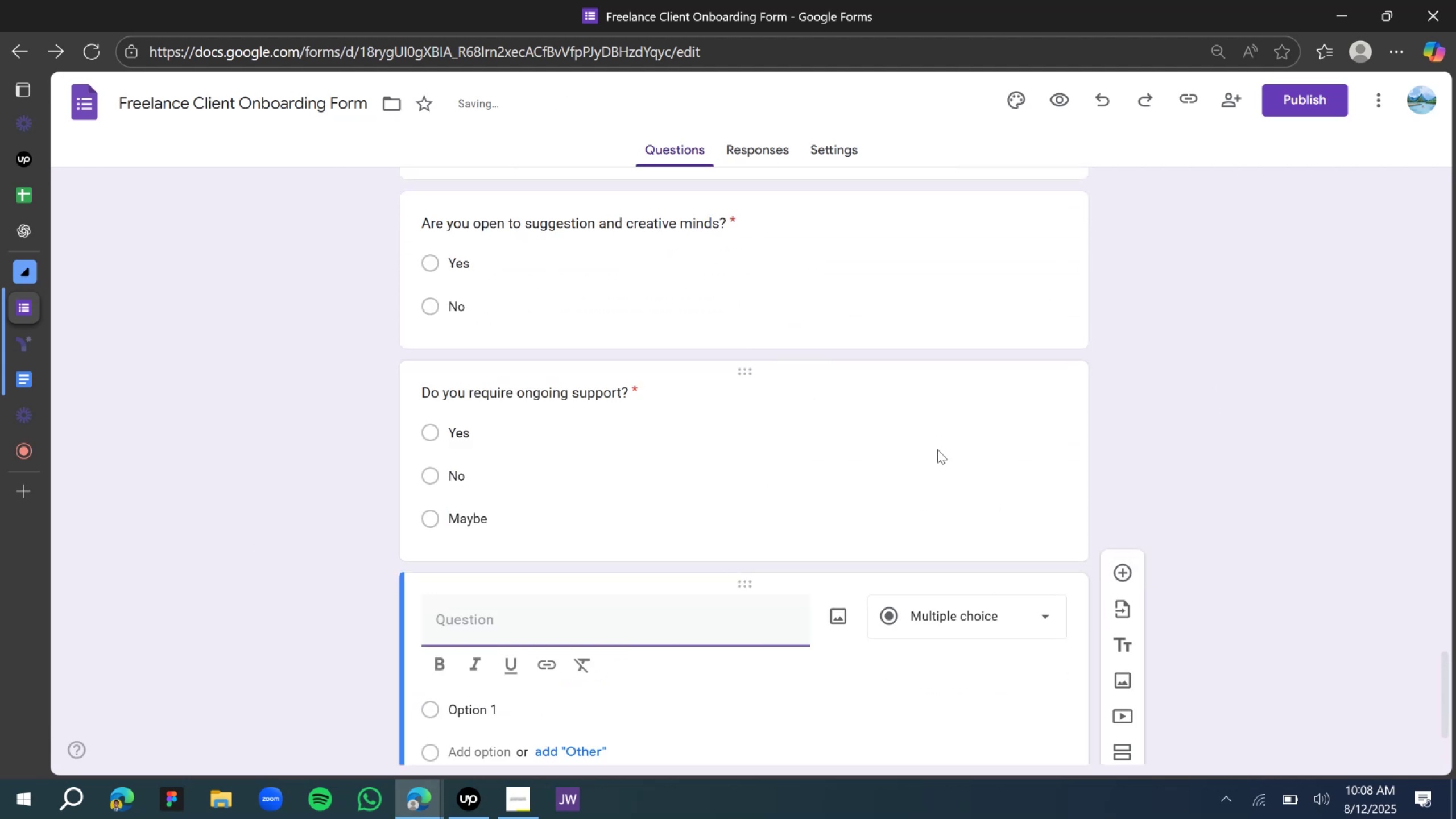 
type(Any additional note?)
 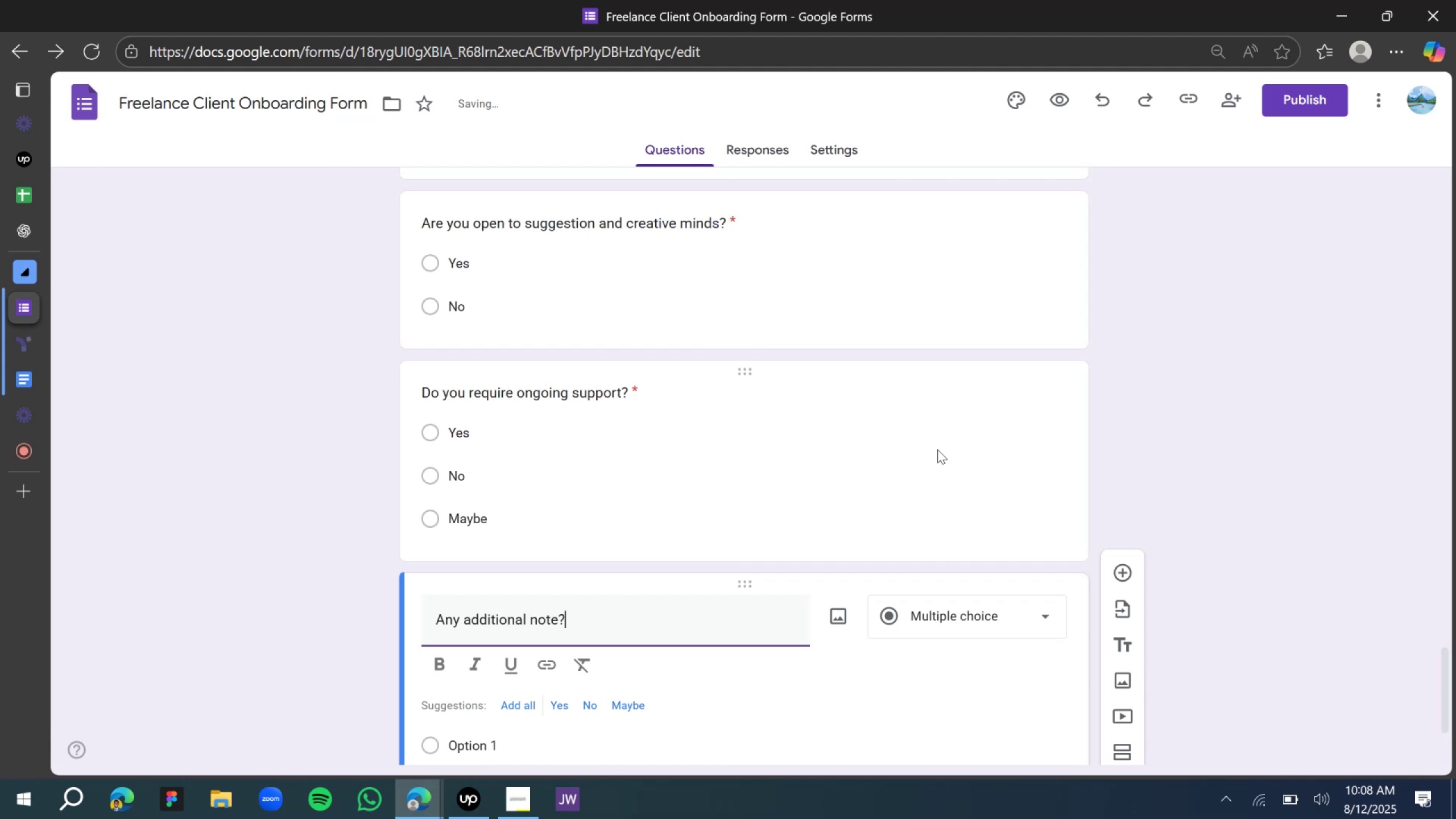 
scroll: coordinate [934, 445], scroll_direction: down, amount: 3.0
 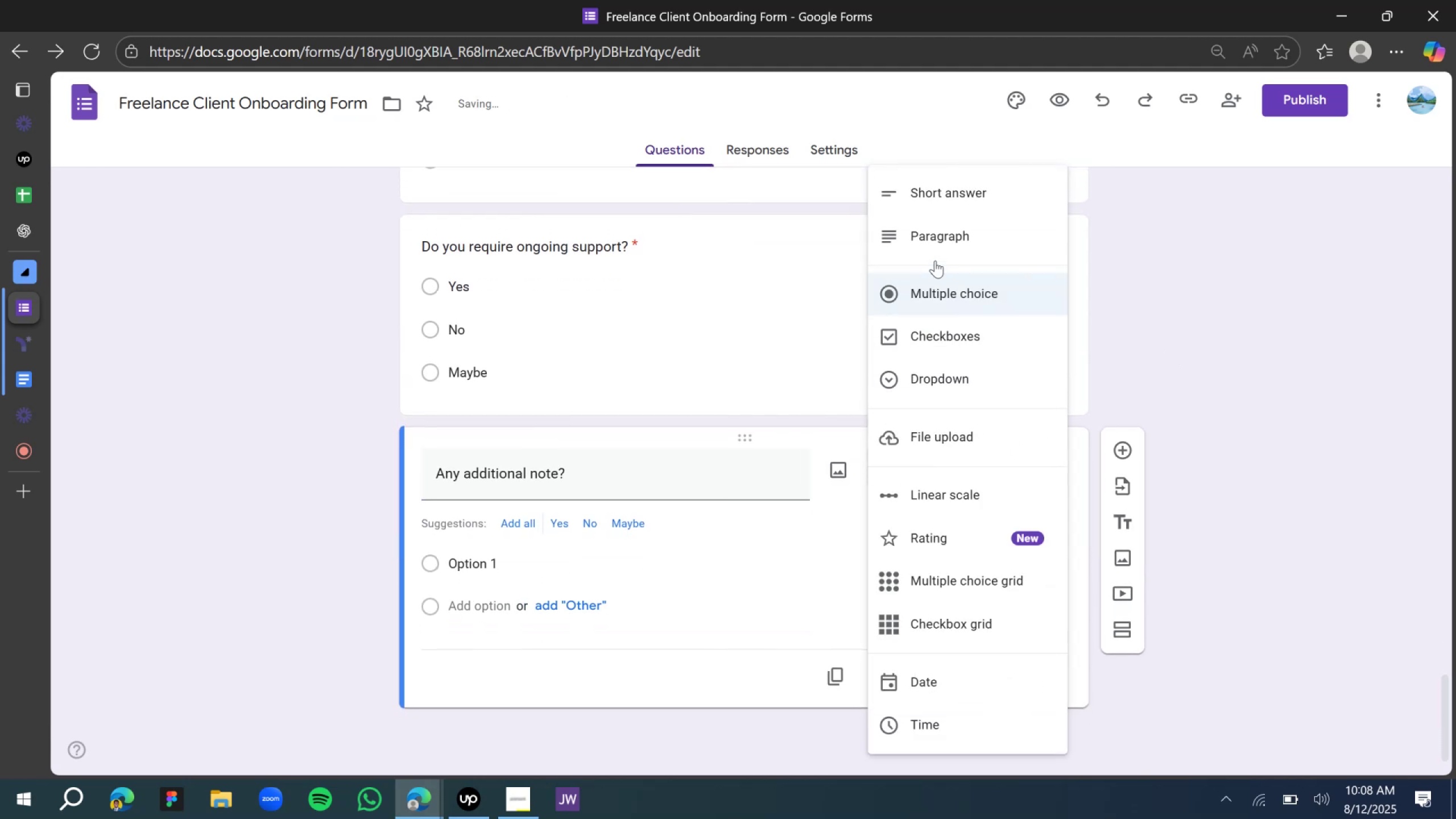 
wait(8.24)
 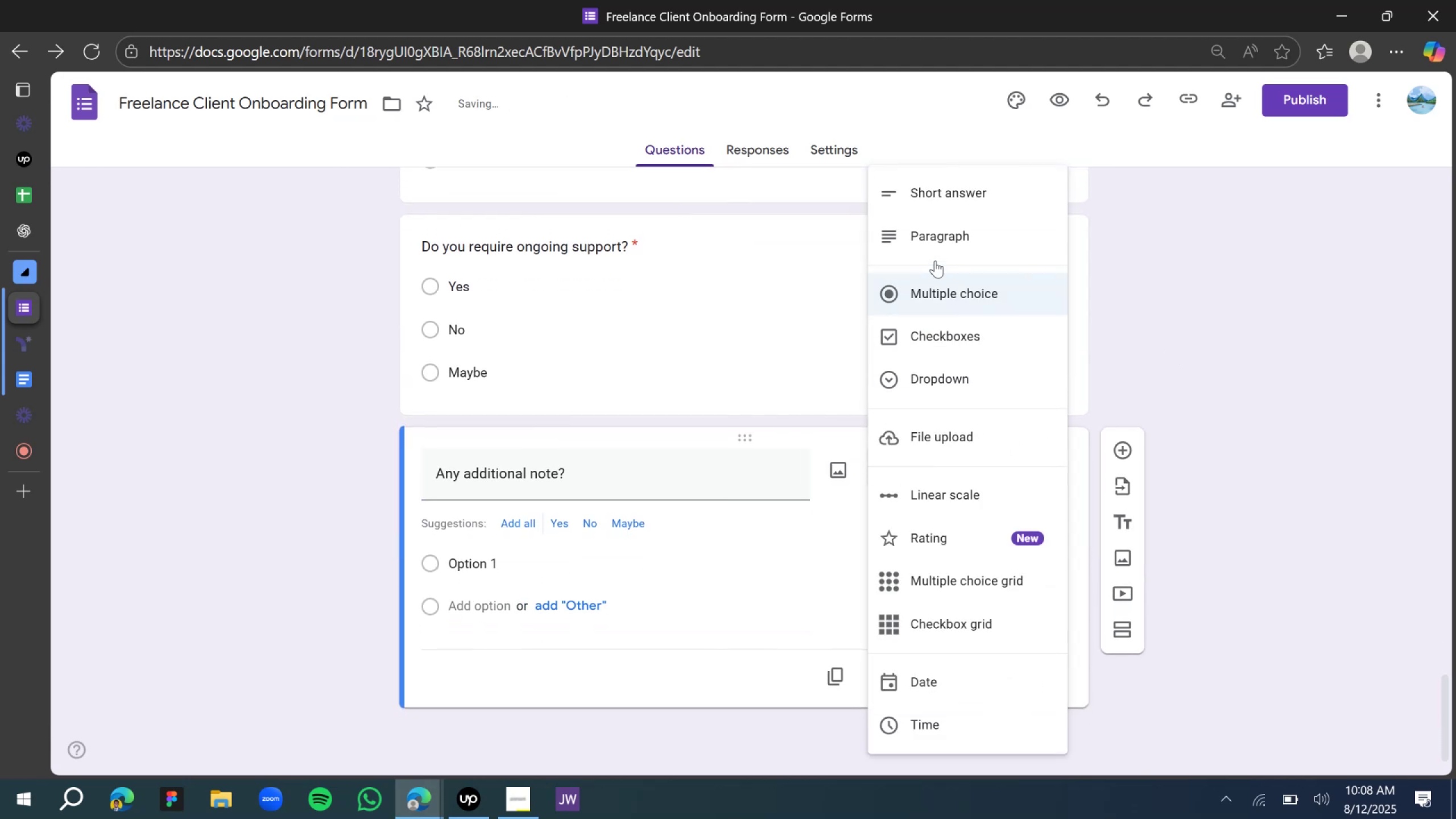 
left_click([639, 527])
 